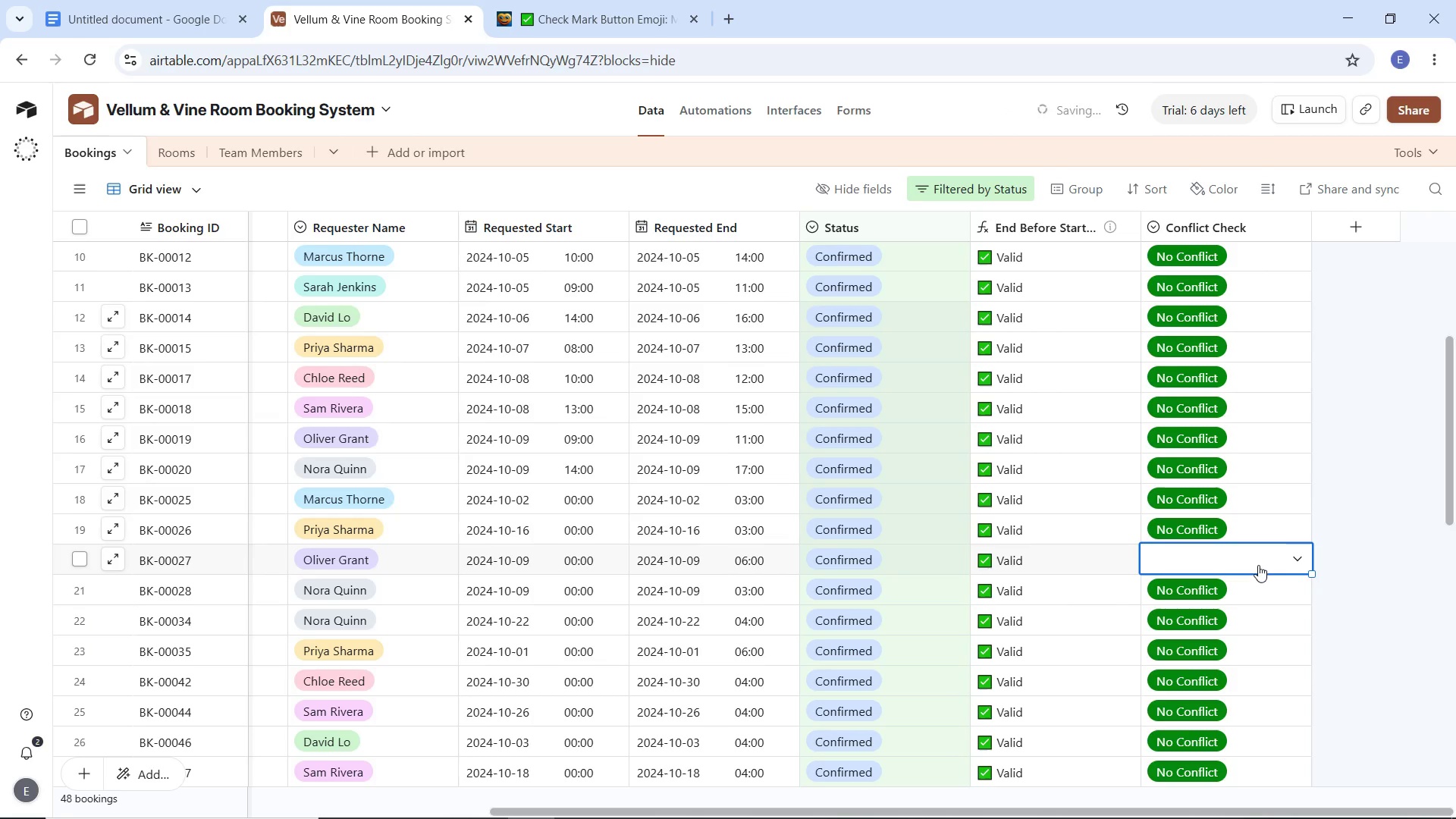 
left_click([1293, 562])
 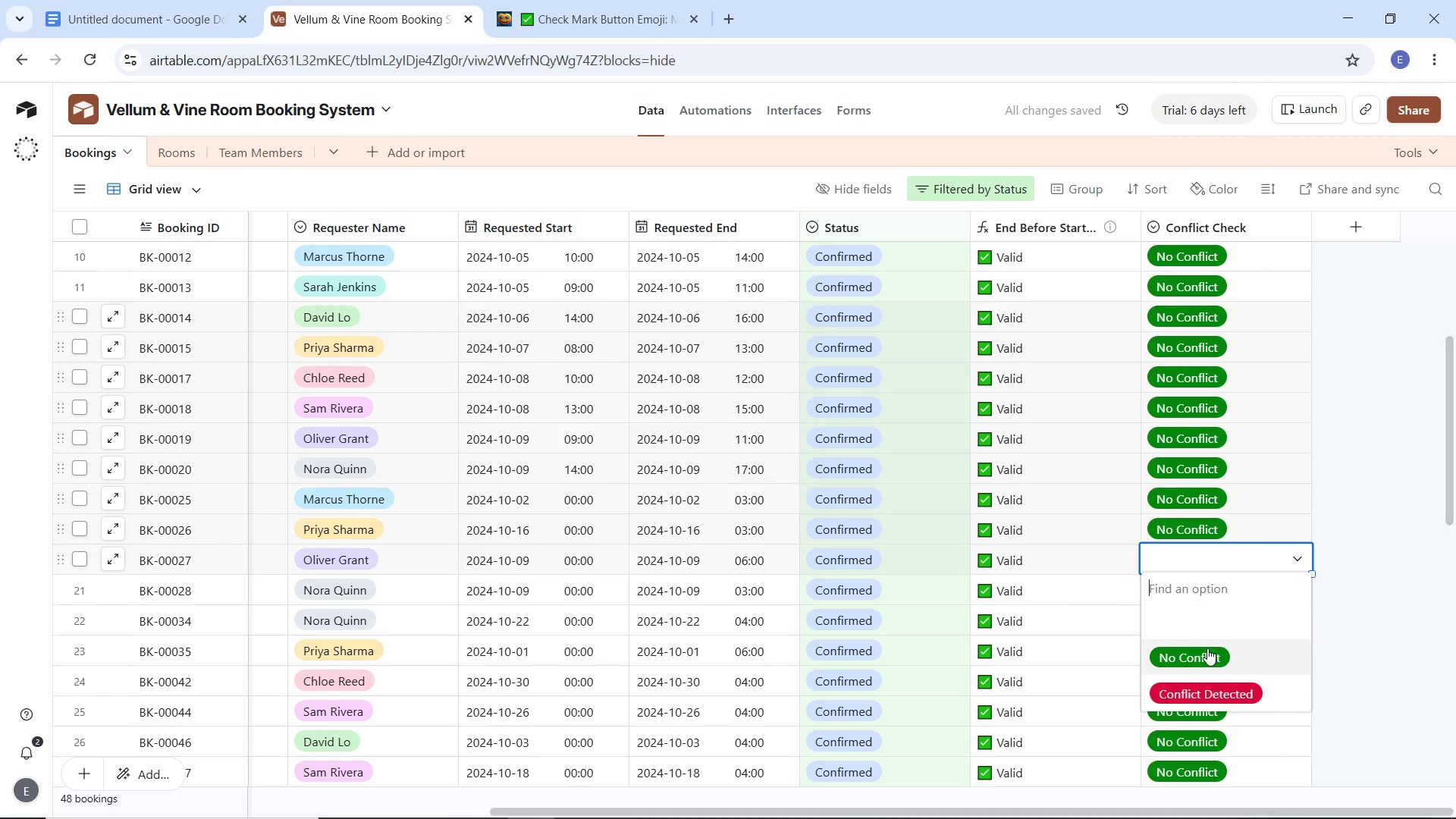 
left_click([1207, 648])
 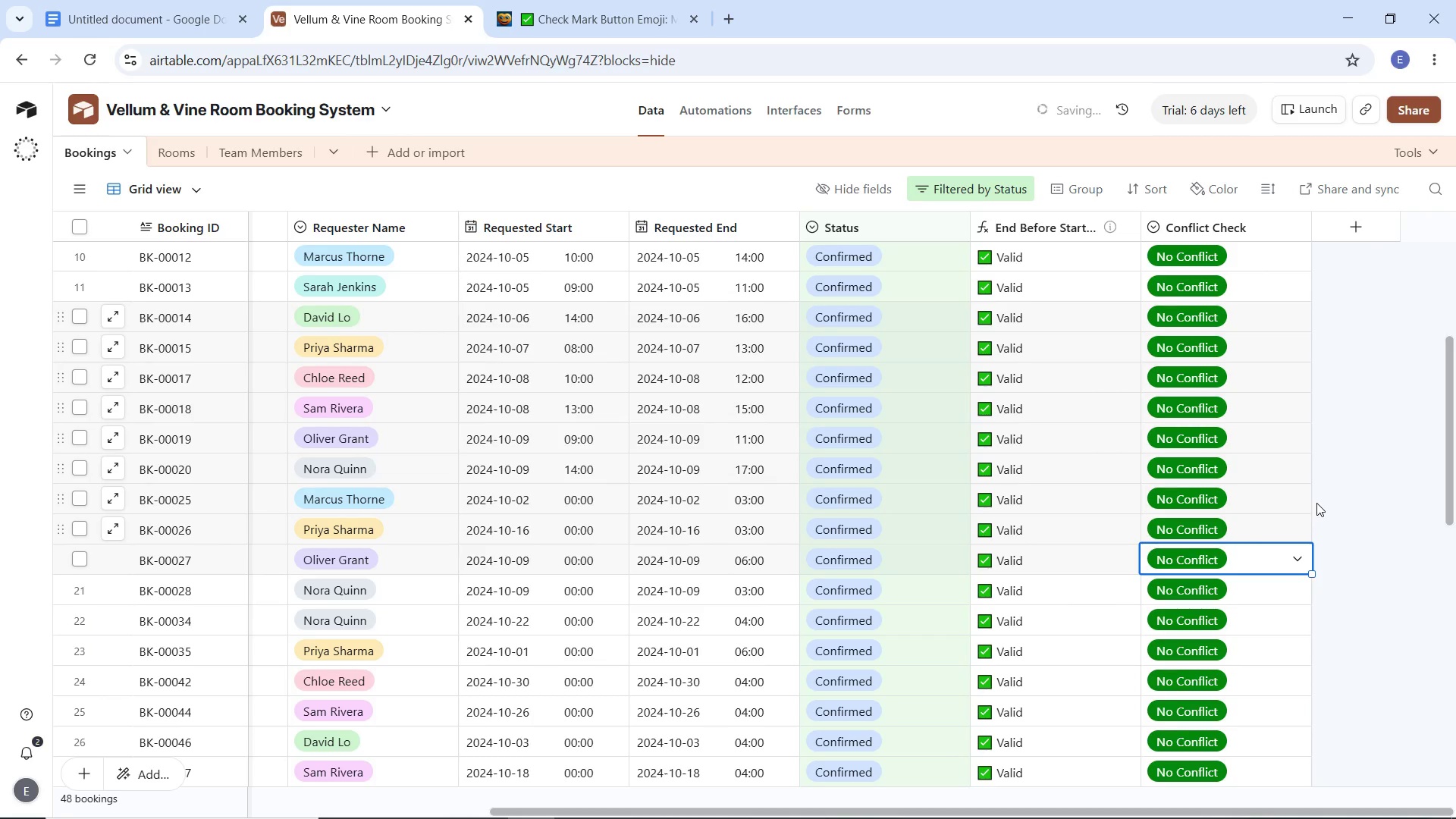 
scroll: coordinate [1272, 470], scroll_direction: up, amount: 10.0
 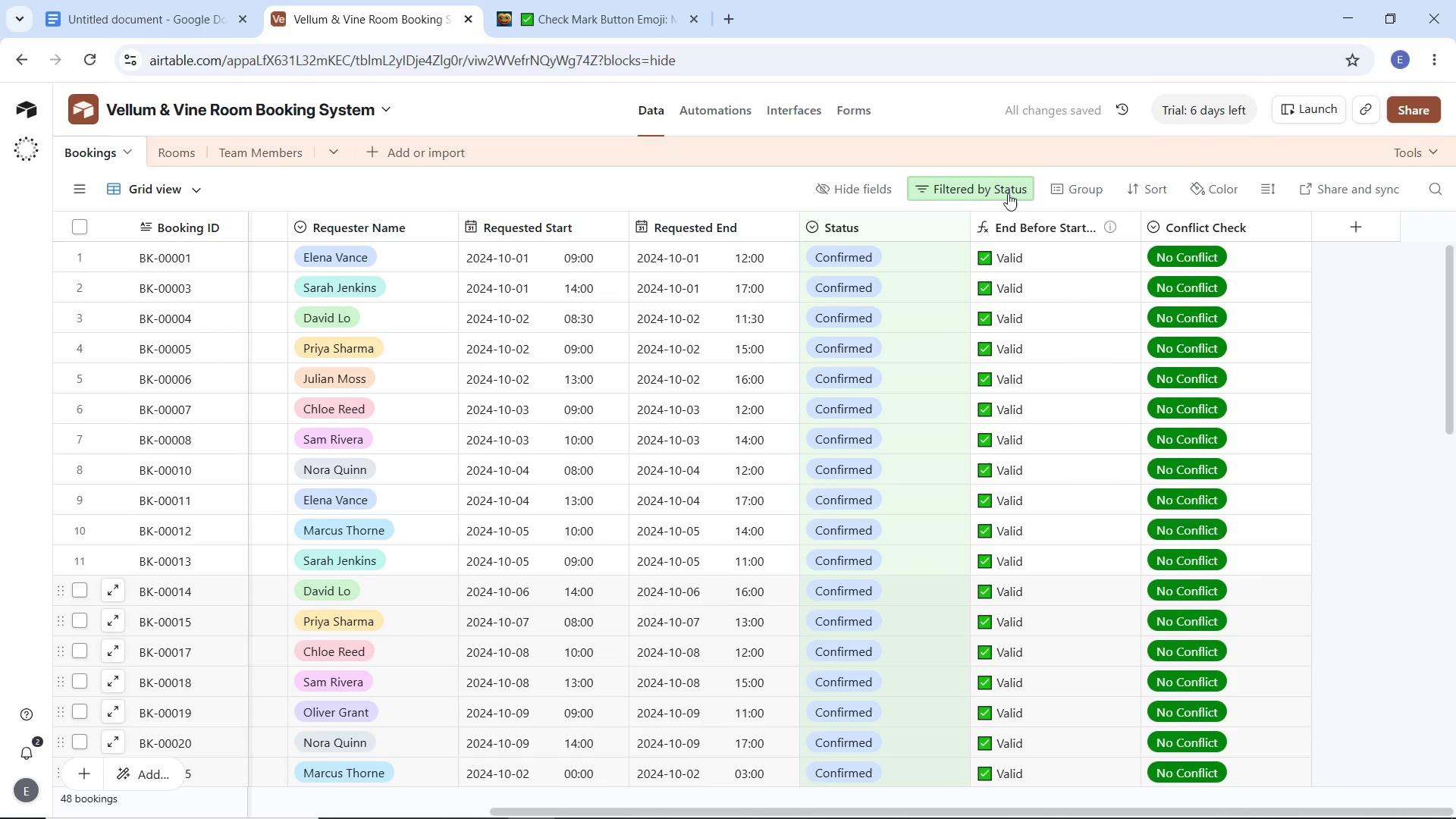 
left_click([1008, 193])
 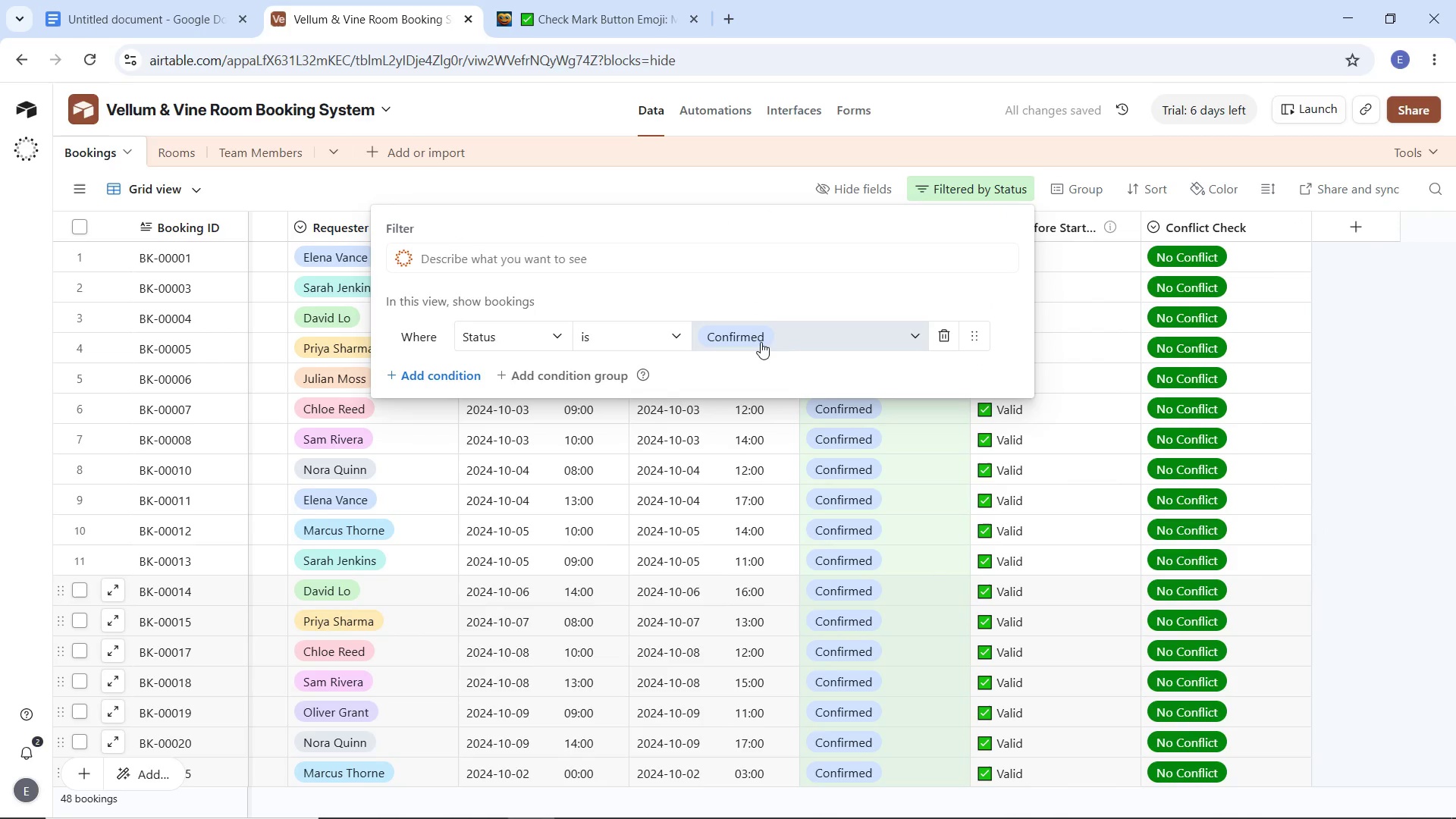 
left_click([776, 336])
 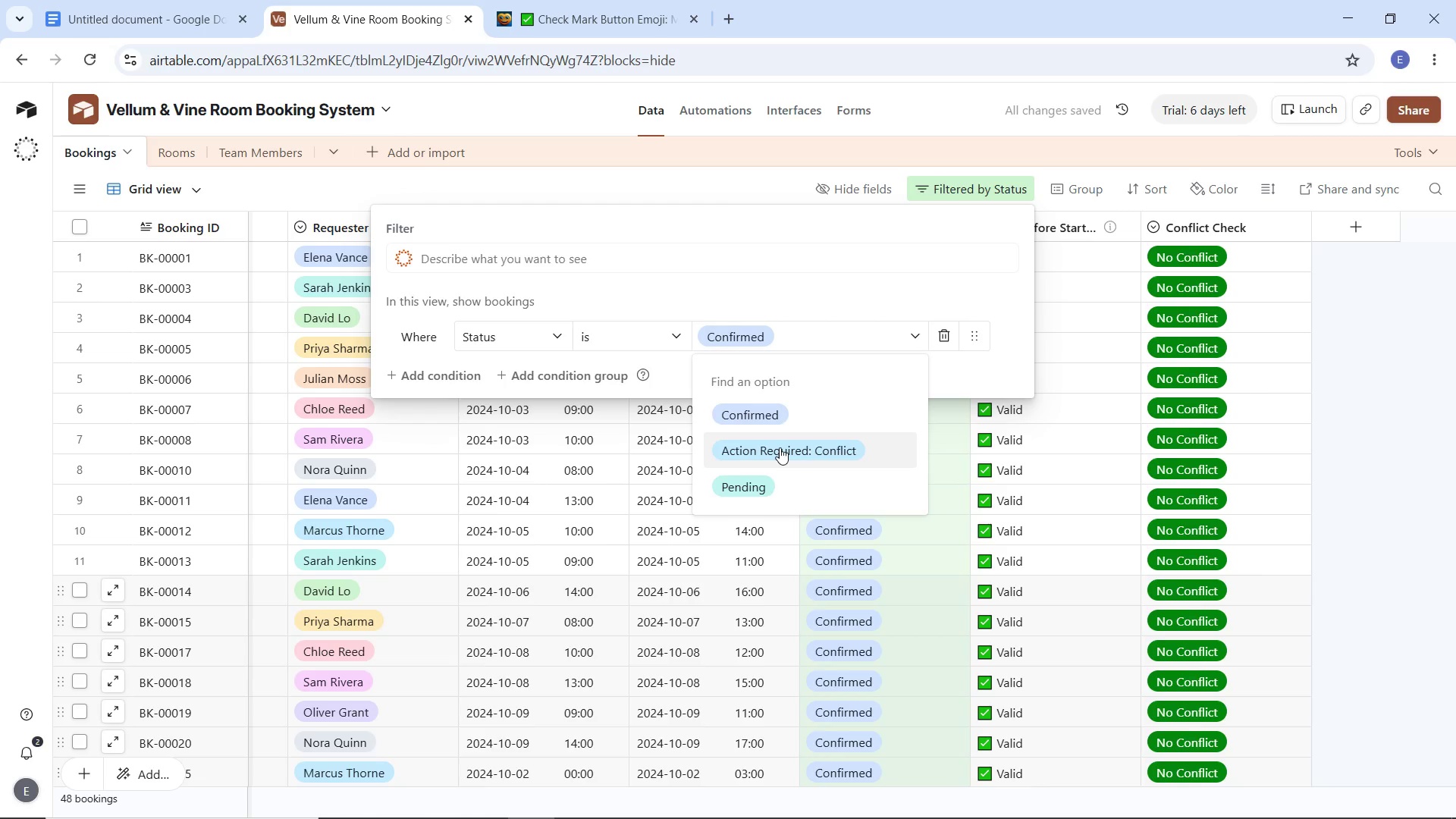 
left_click([780, 447])
 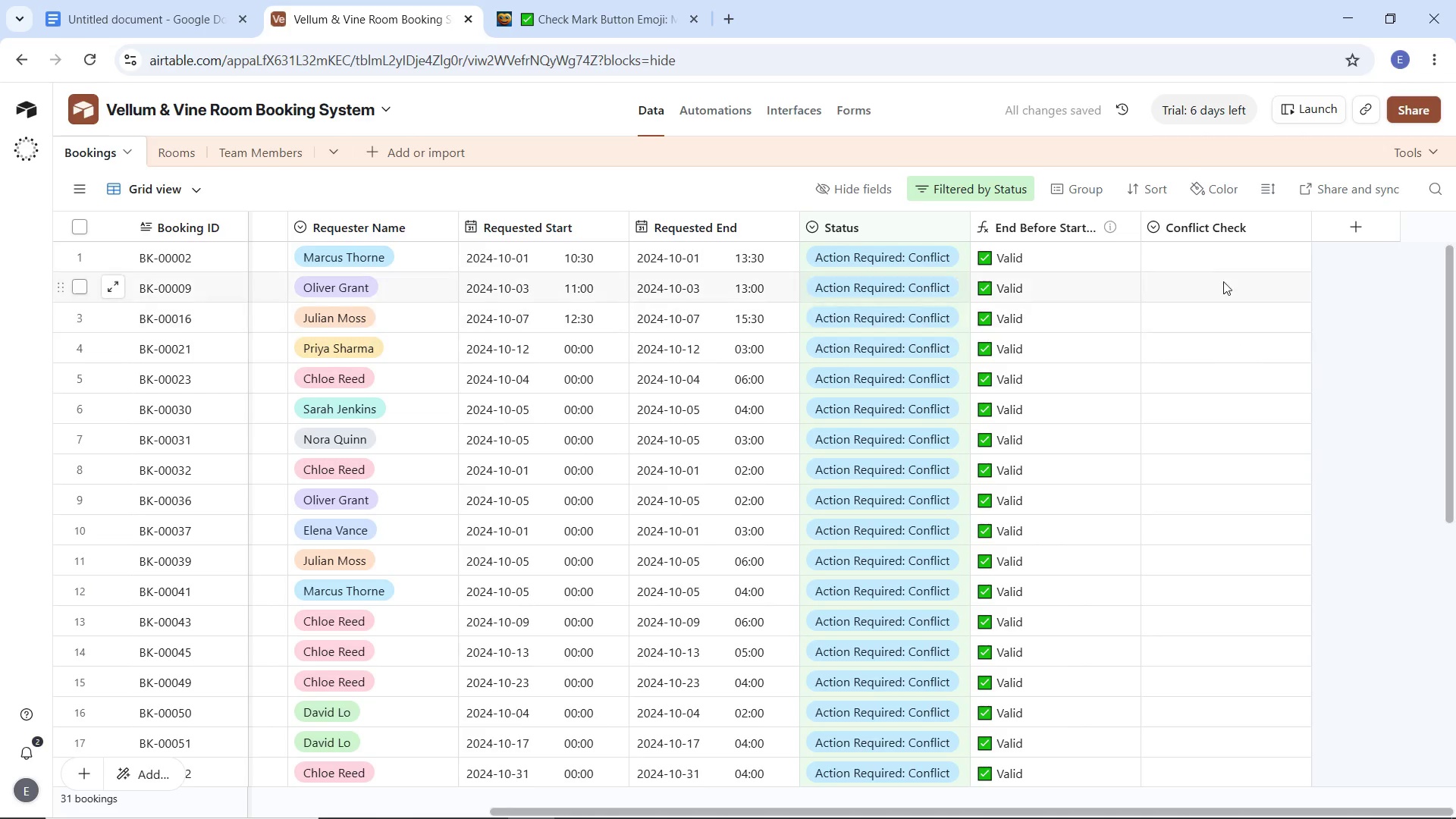 
left_click([1178, 265])
 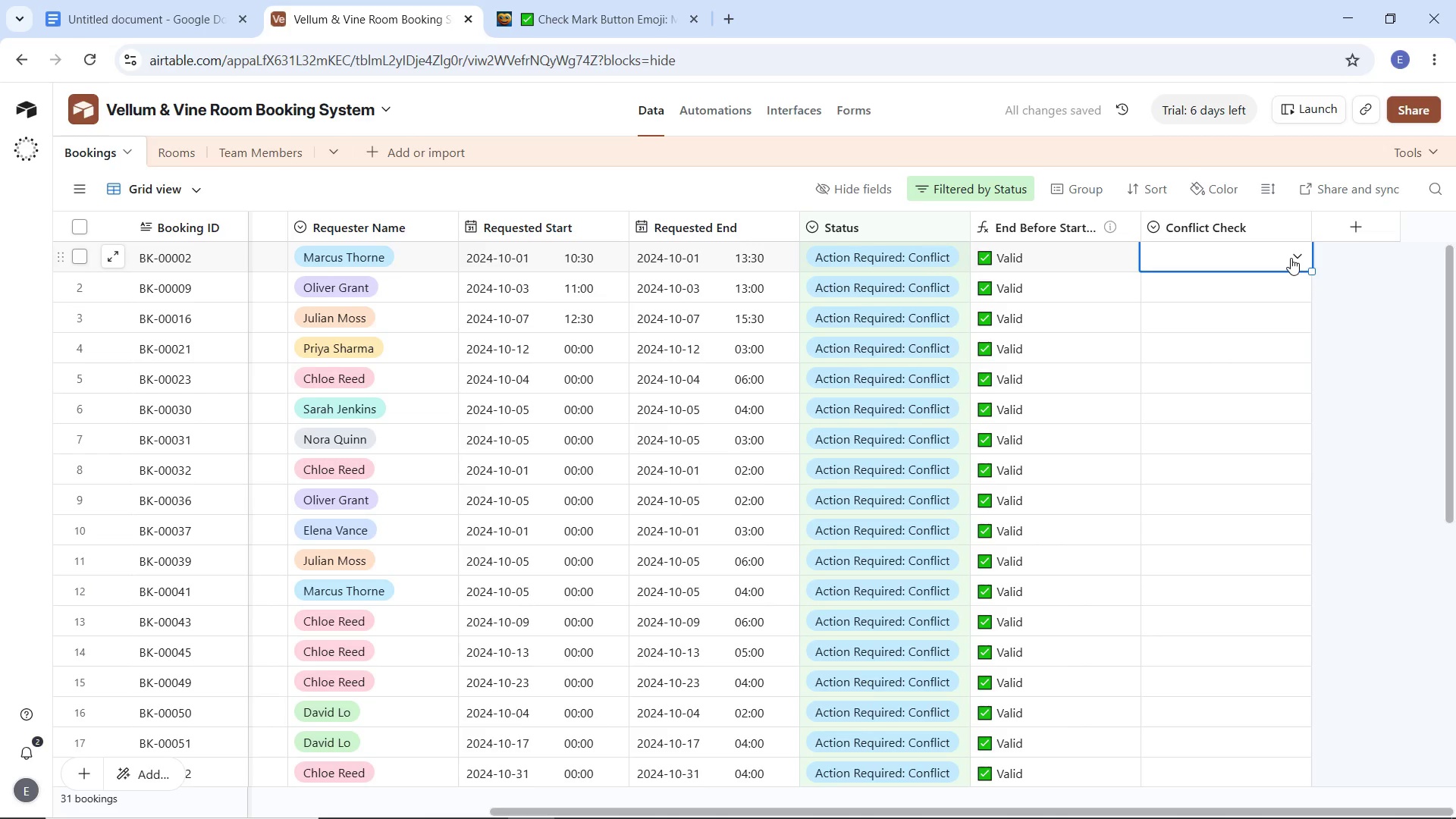 
left_click([1291, 258])
 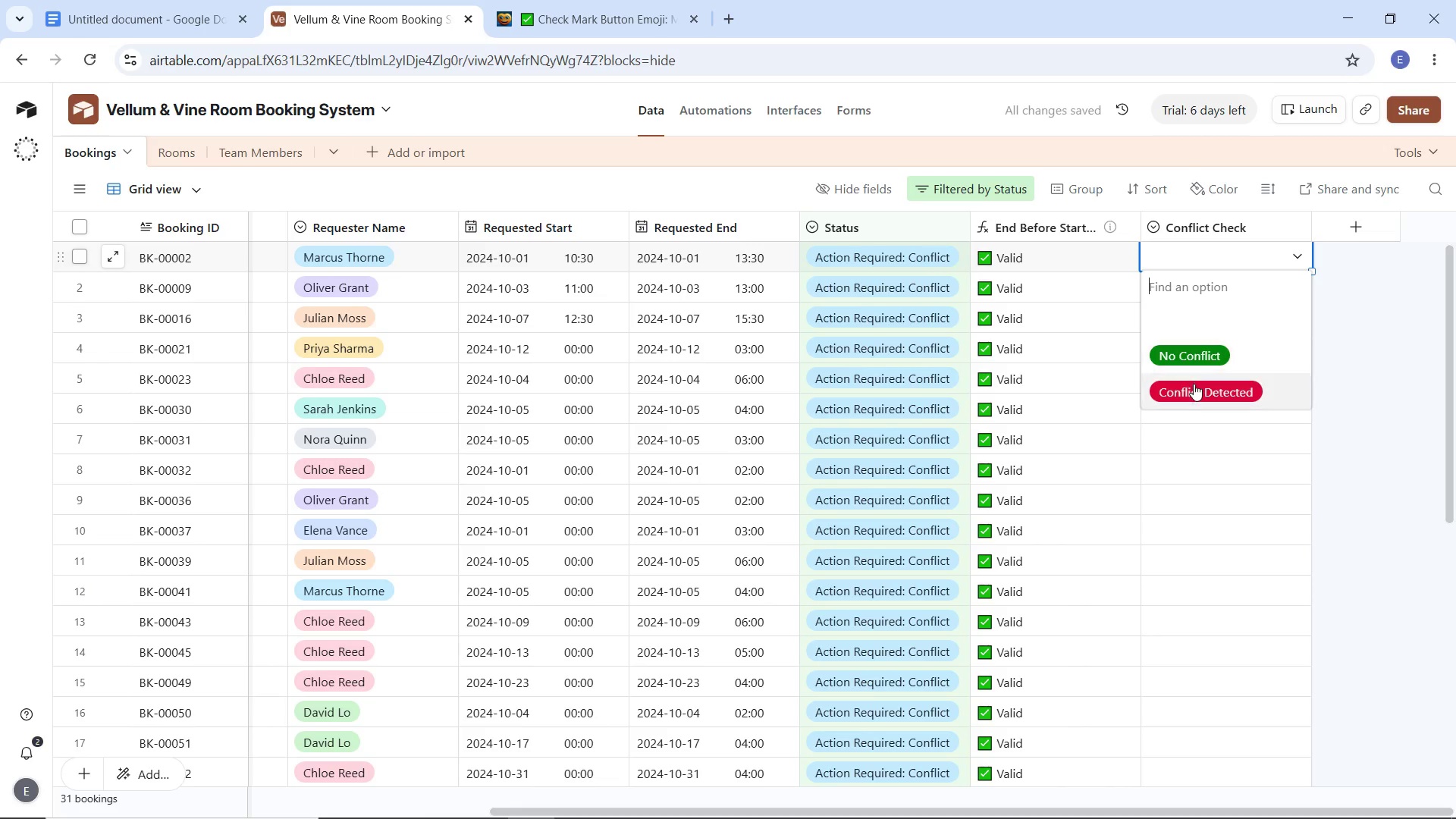 
left_click([1192, 388])
 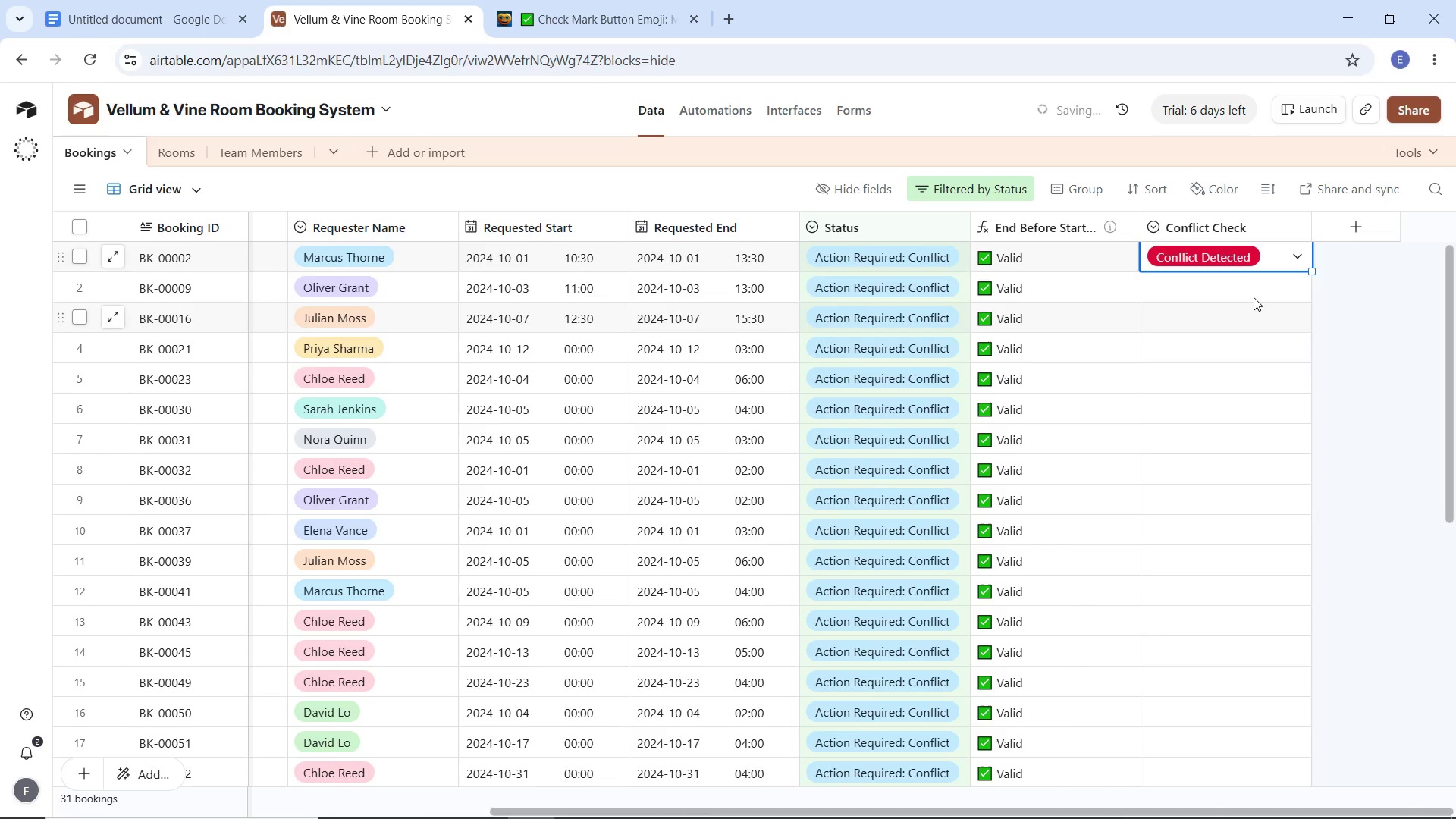 
left_click([1254, 293])
 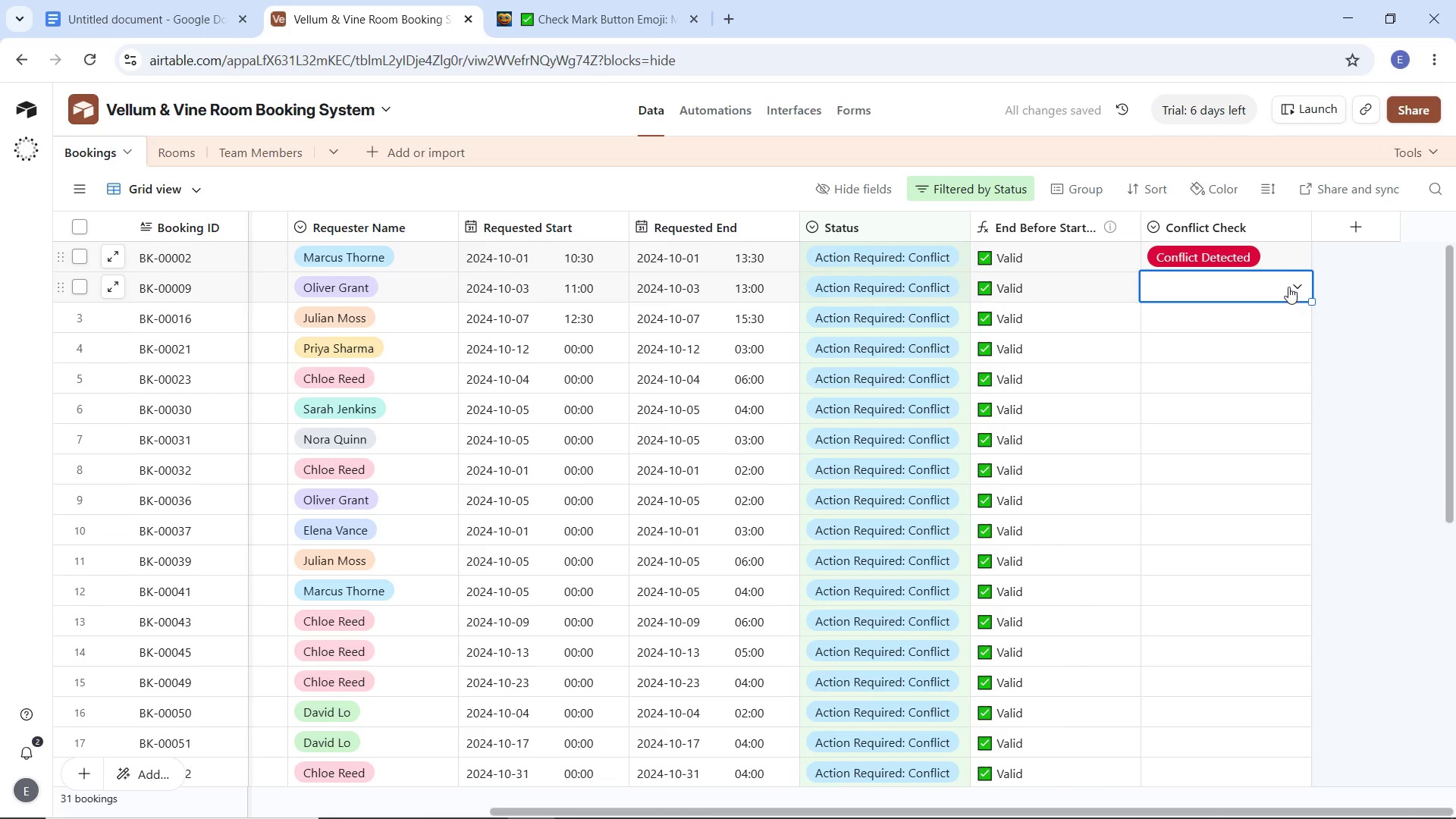 
left_click([1288, 287])
 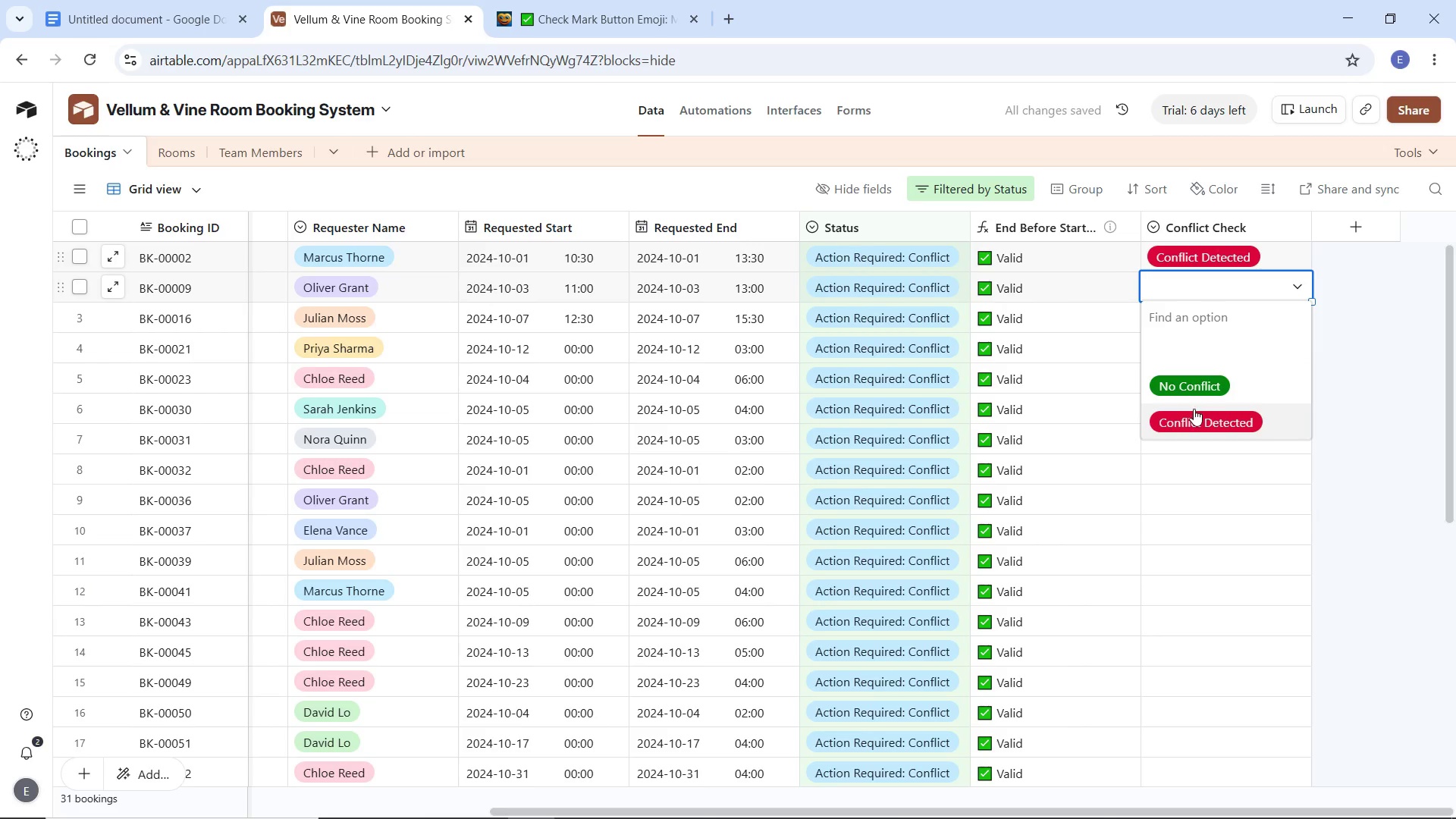 
left_click_drag(start_coordinate=[1194, 412], to_coordinate=[1195, 408])
 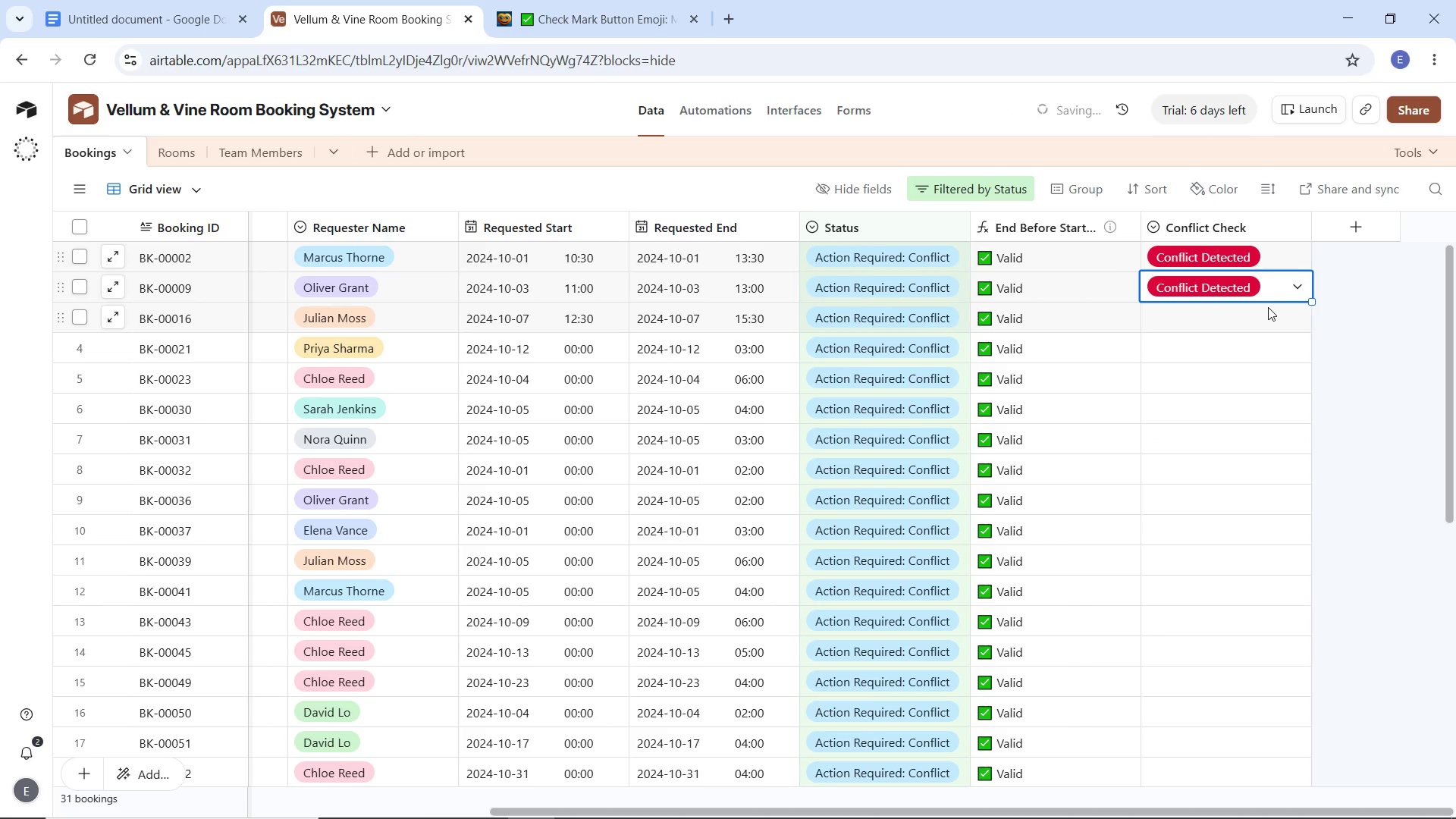 
left_click([1268, 307])
 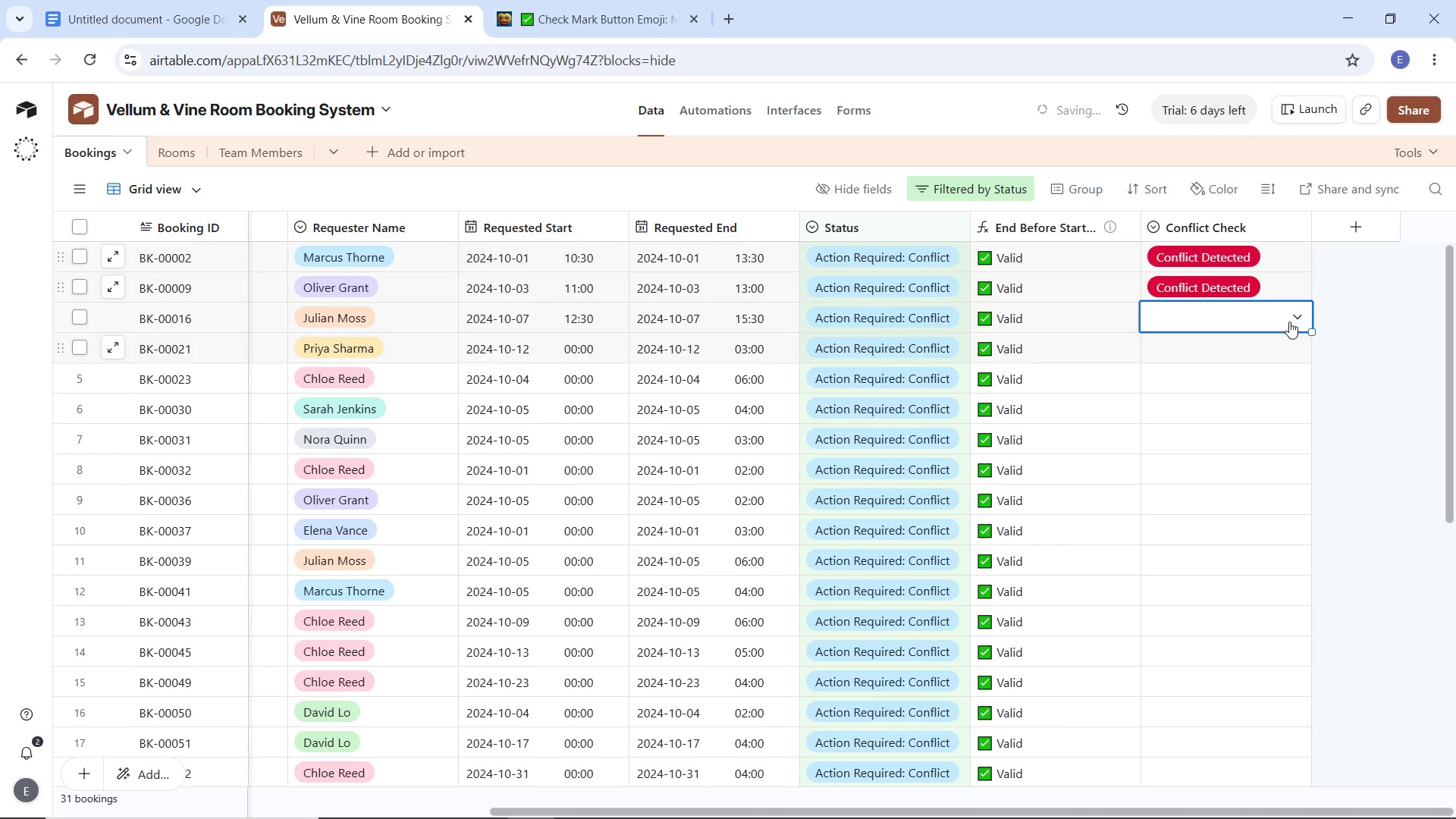 
left_click([1289, 320])
 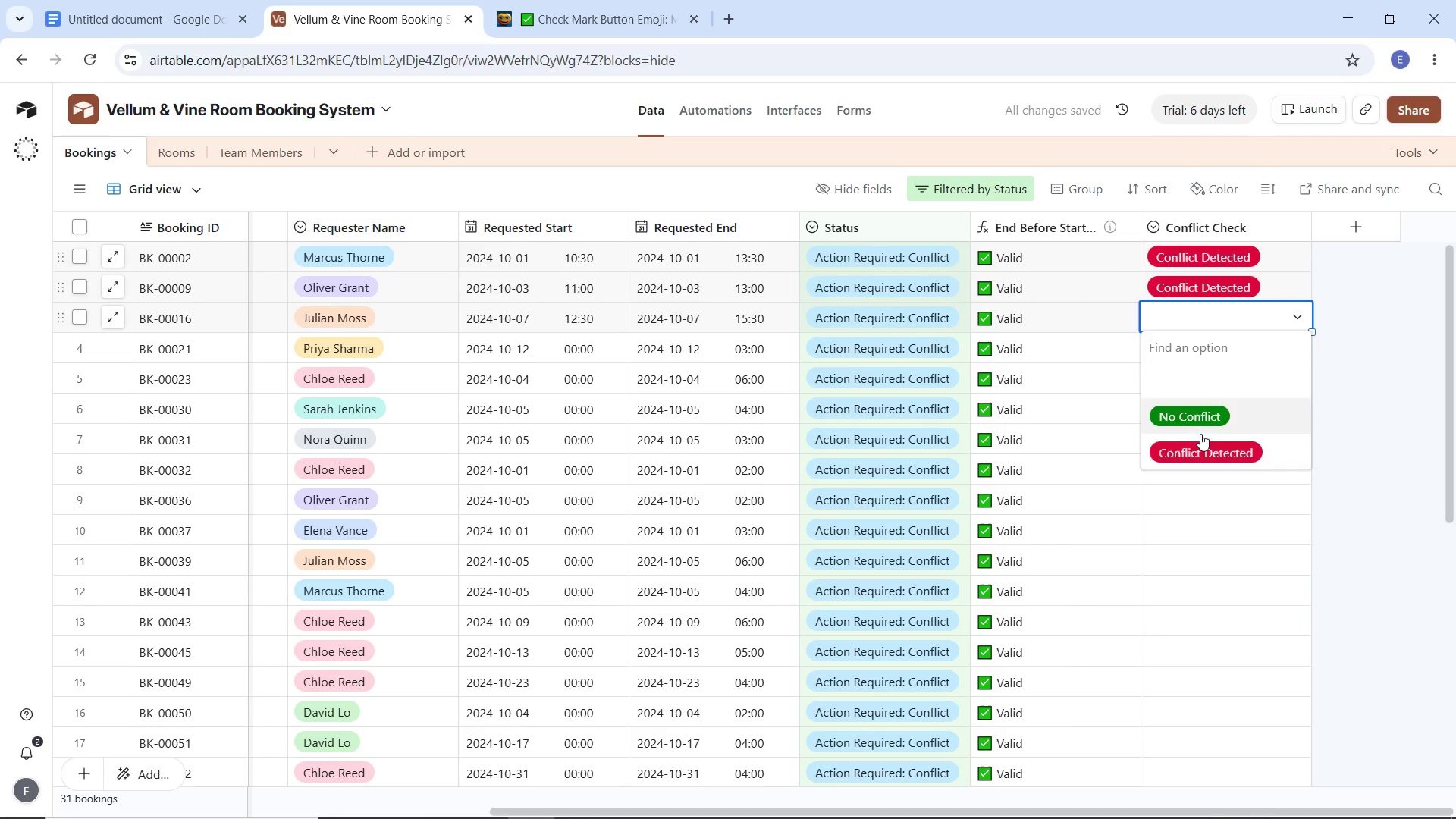 
left_click([1200, 442])
 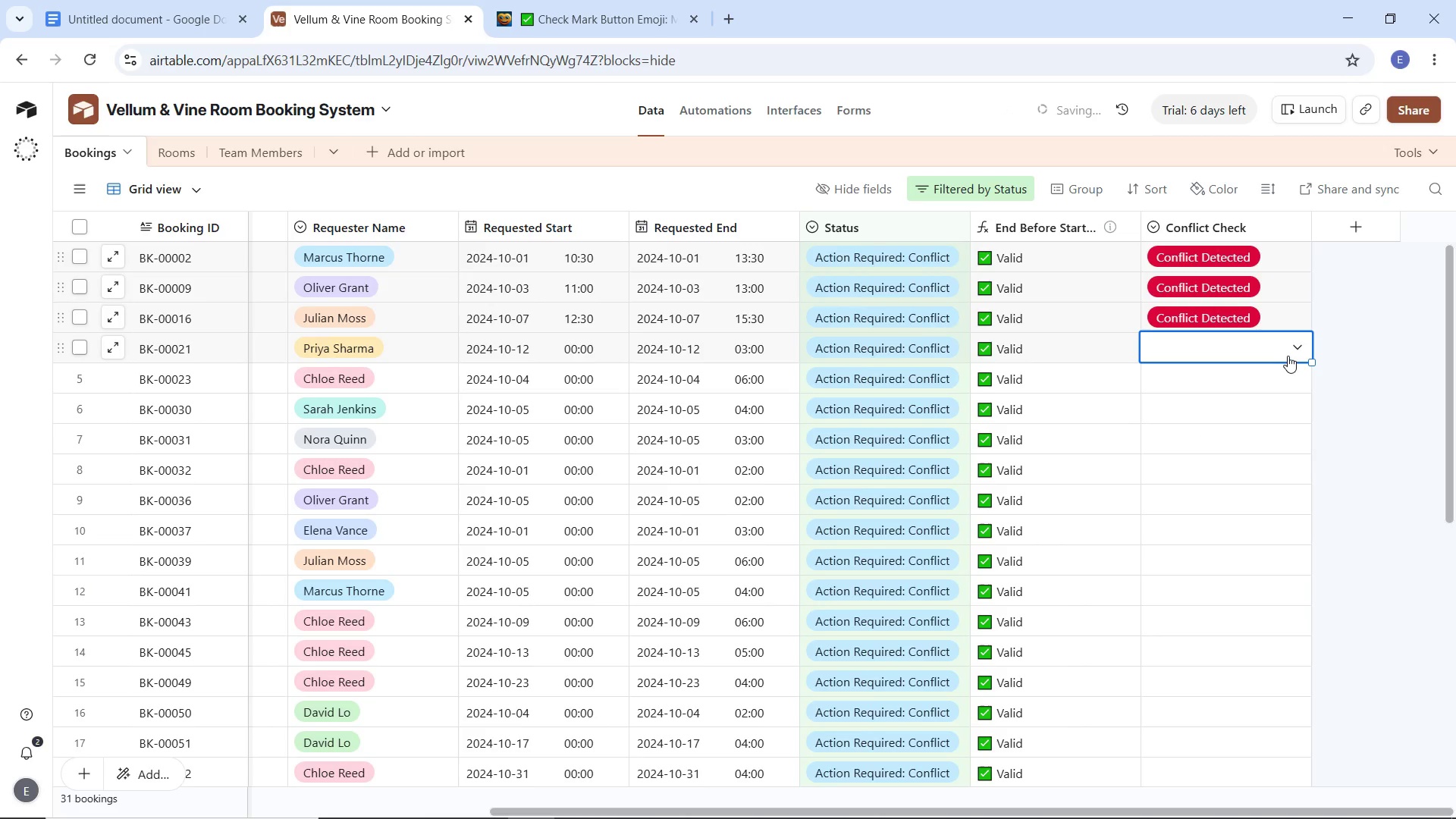 
double_click([1288, 356])
 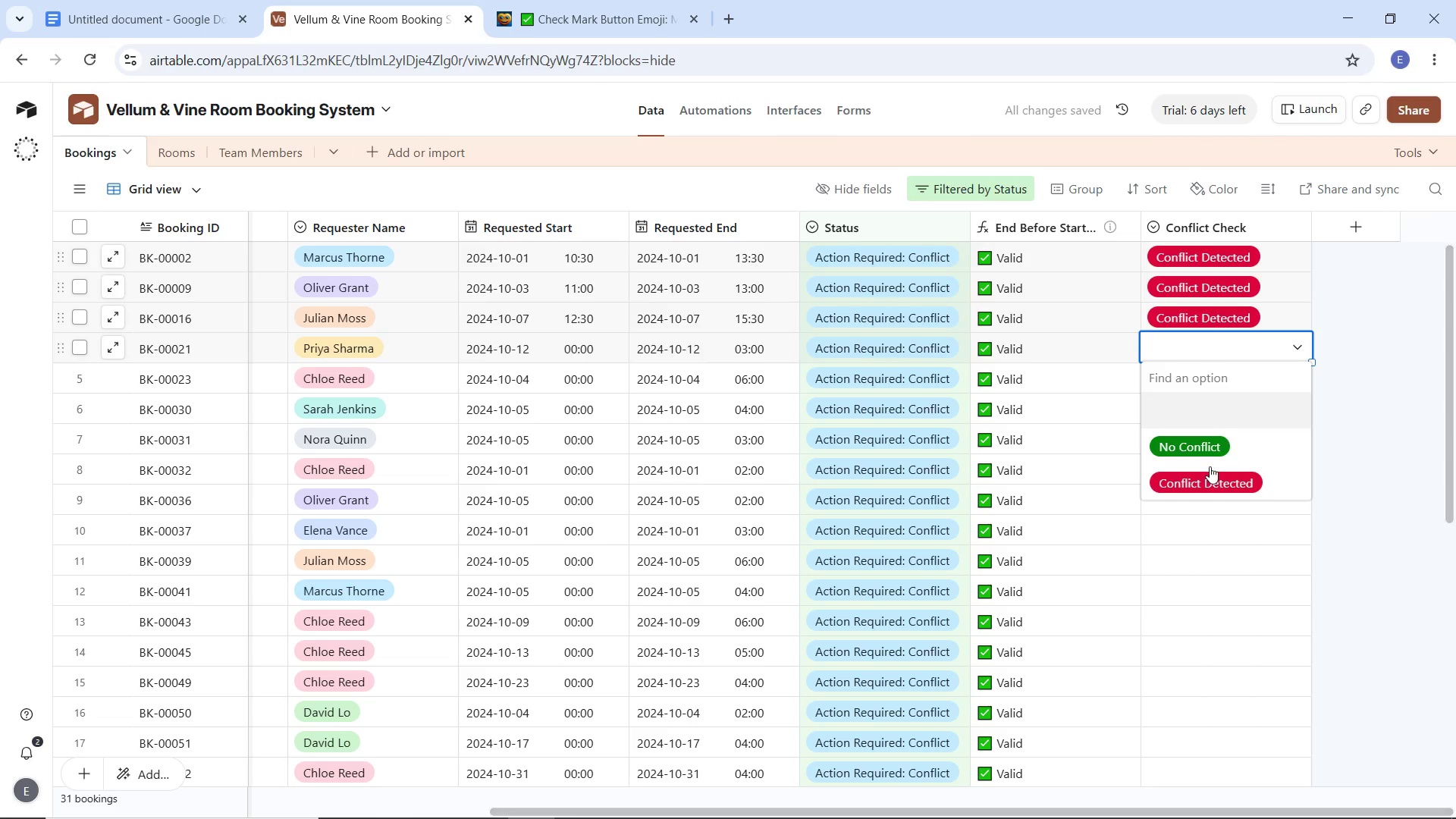 
left_click([1210, 468])
 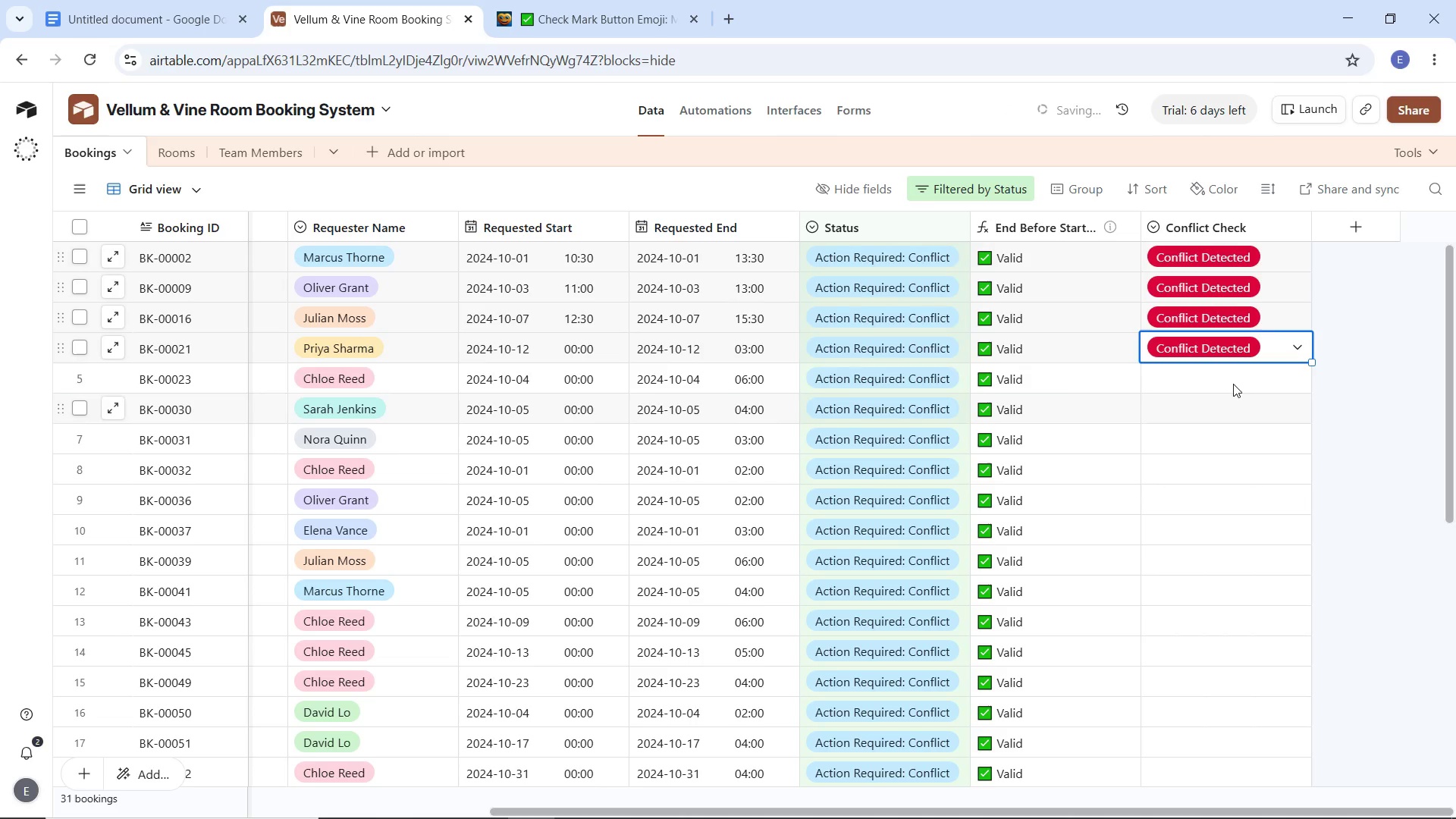 
left_click([1241, 380])
 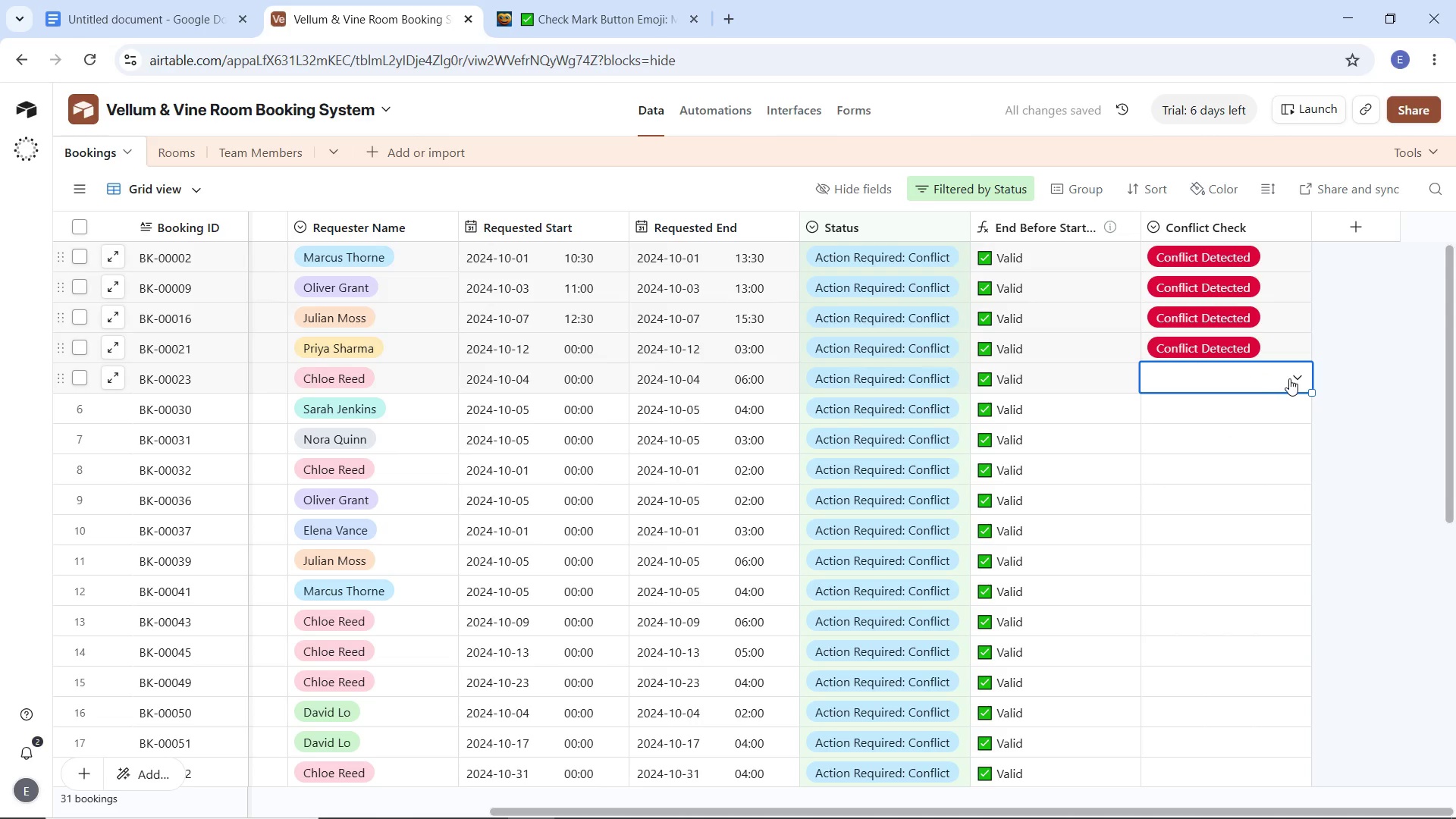 
left_click([1291, 378])
 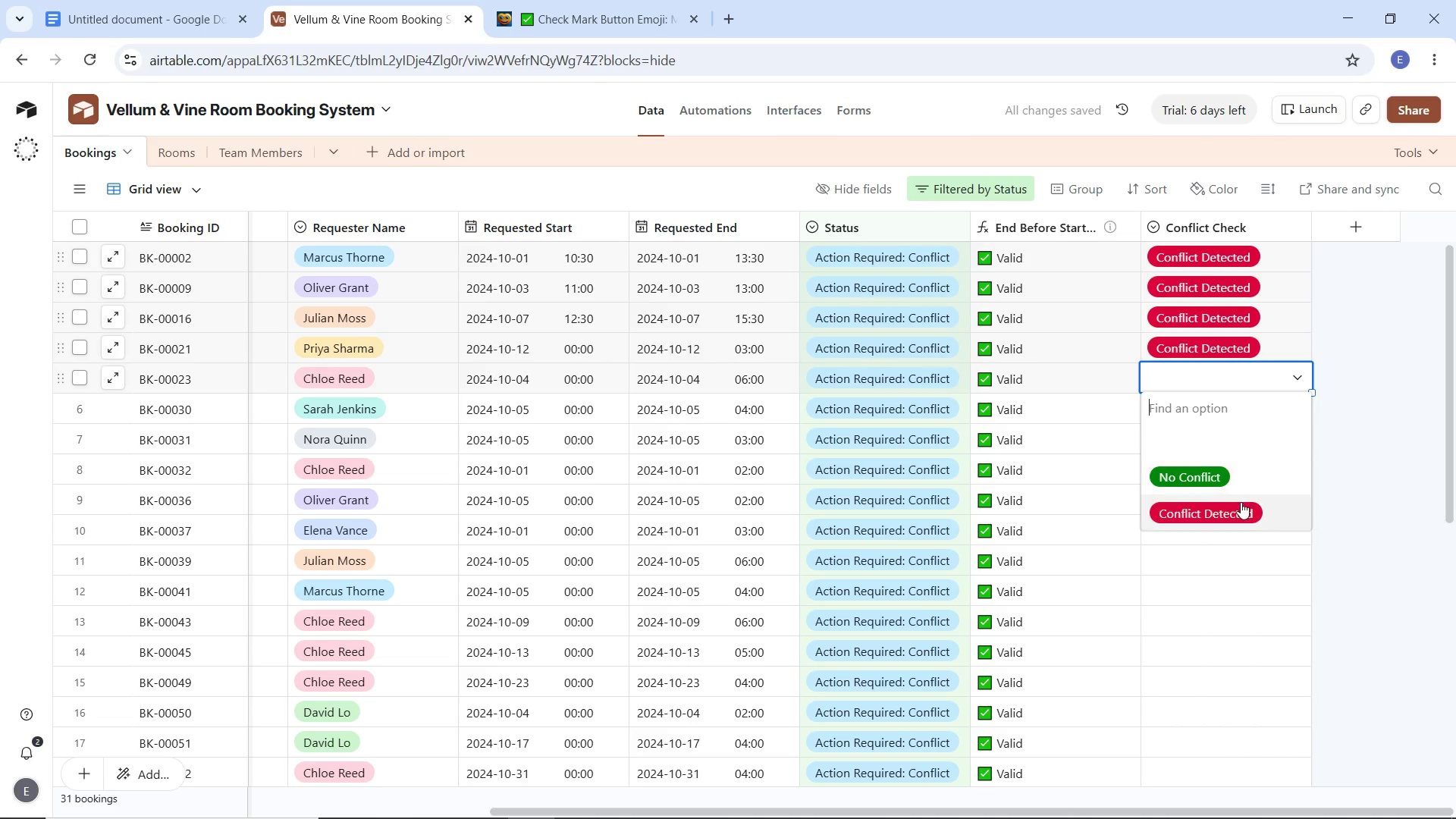 
left_click([1241, 502])
 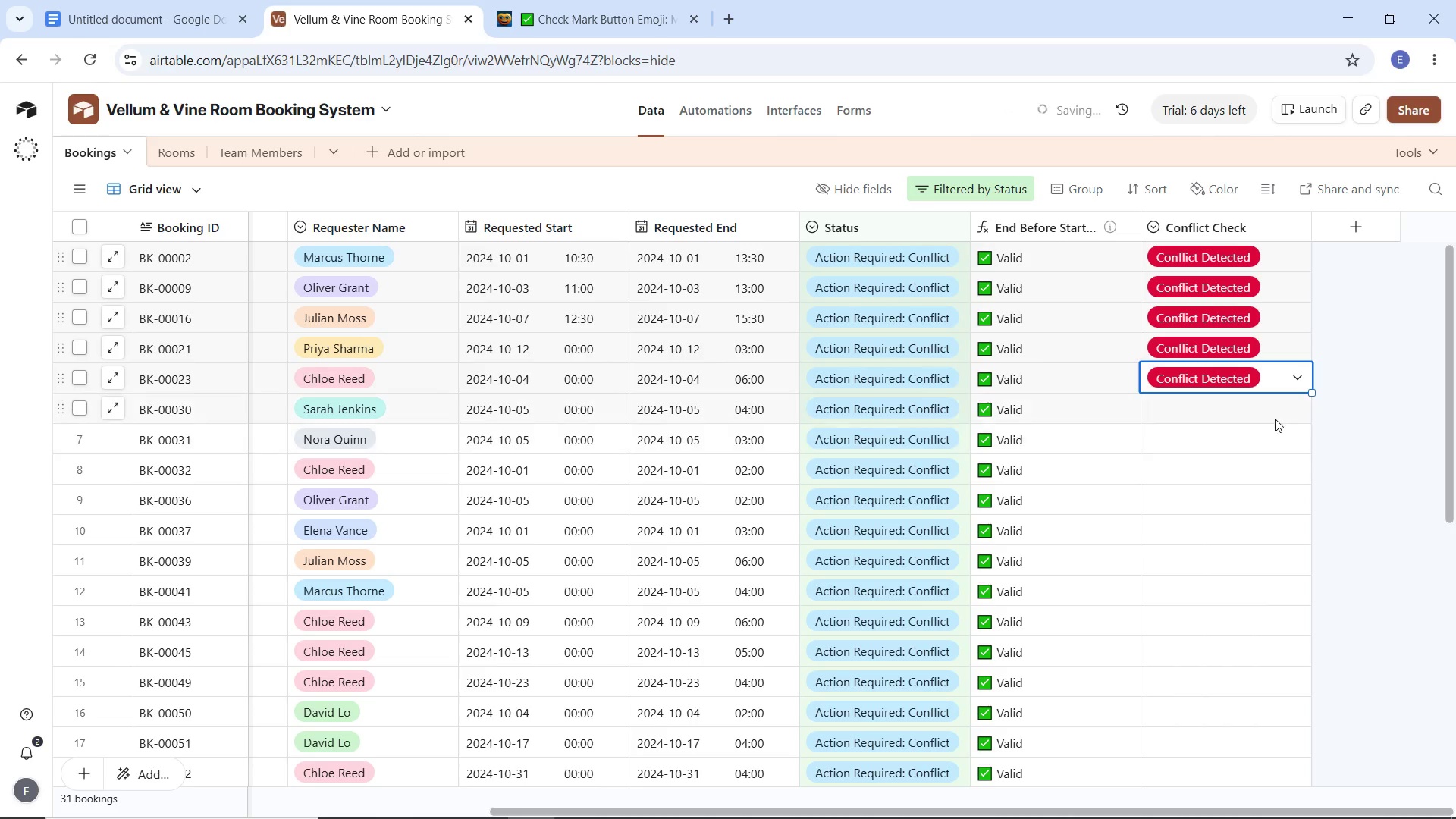 
left_click([1275, 418])
 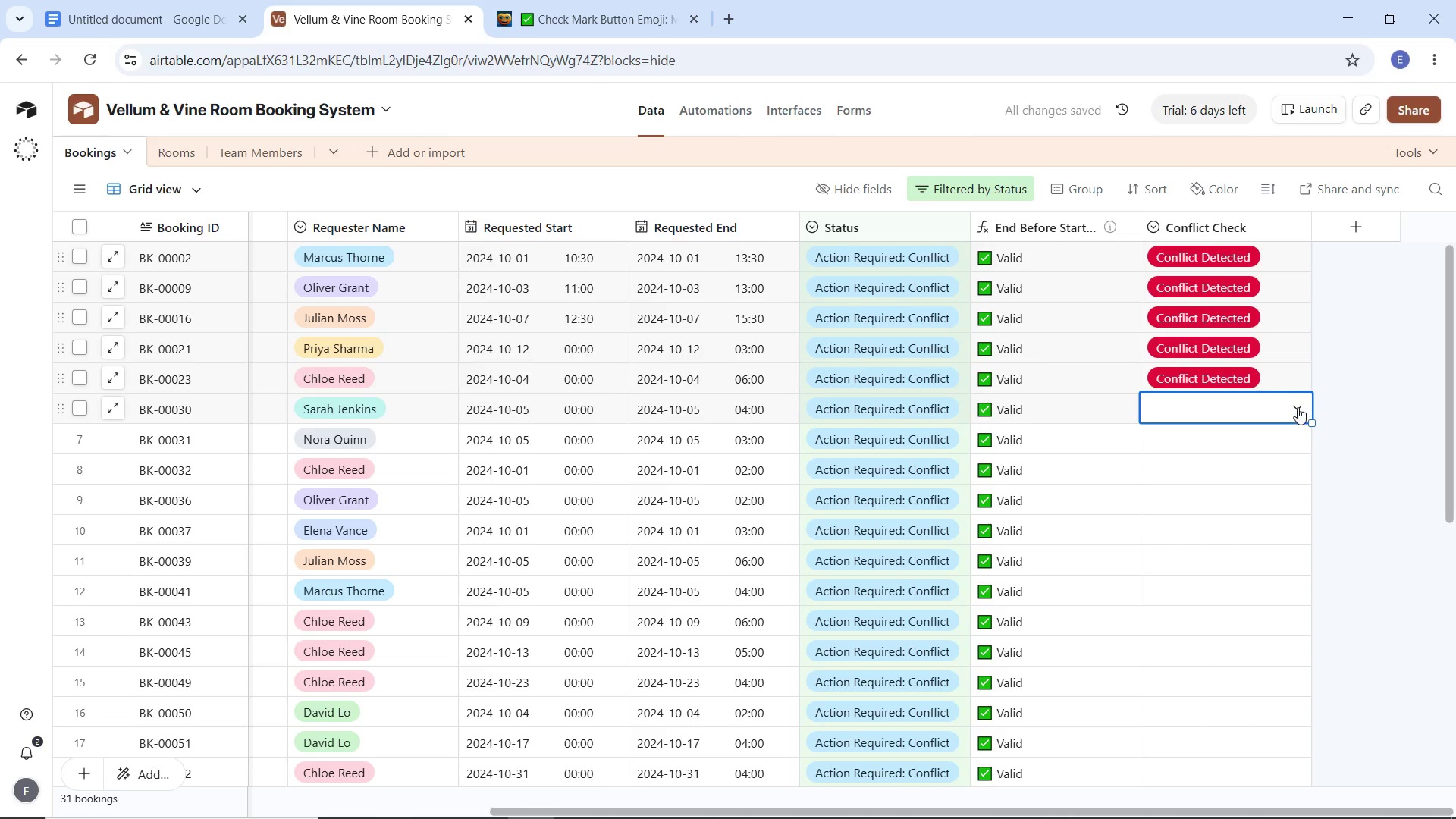 
left_click([1298, 405])
 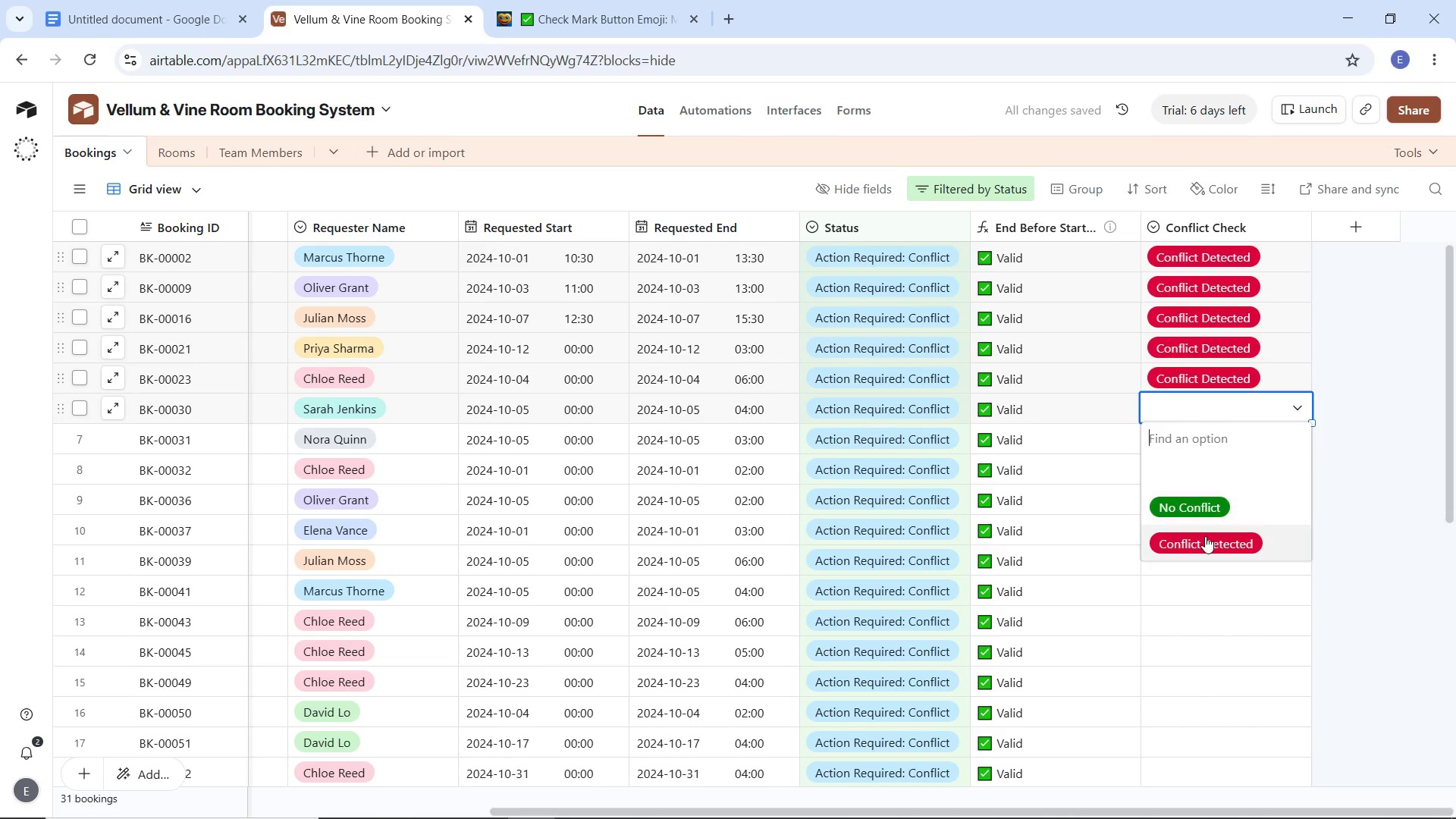 
left_click([1205, 536])
 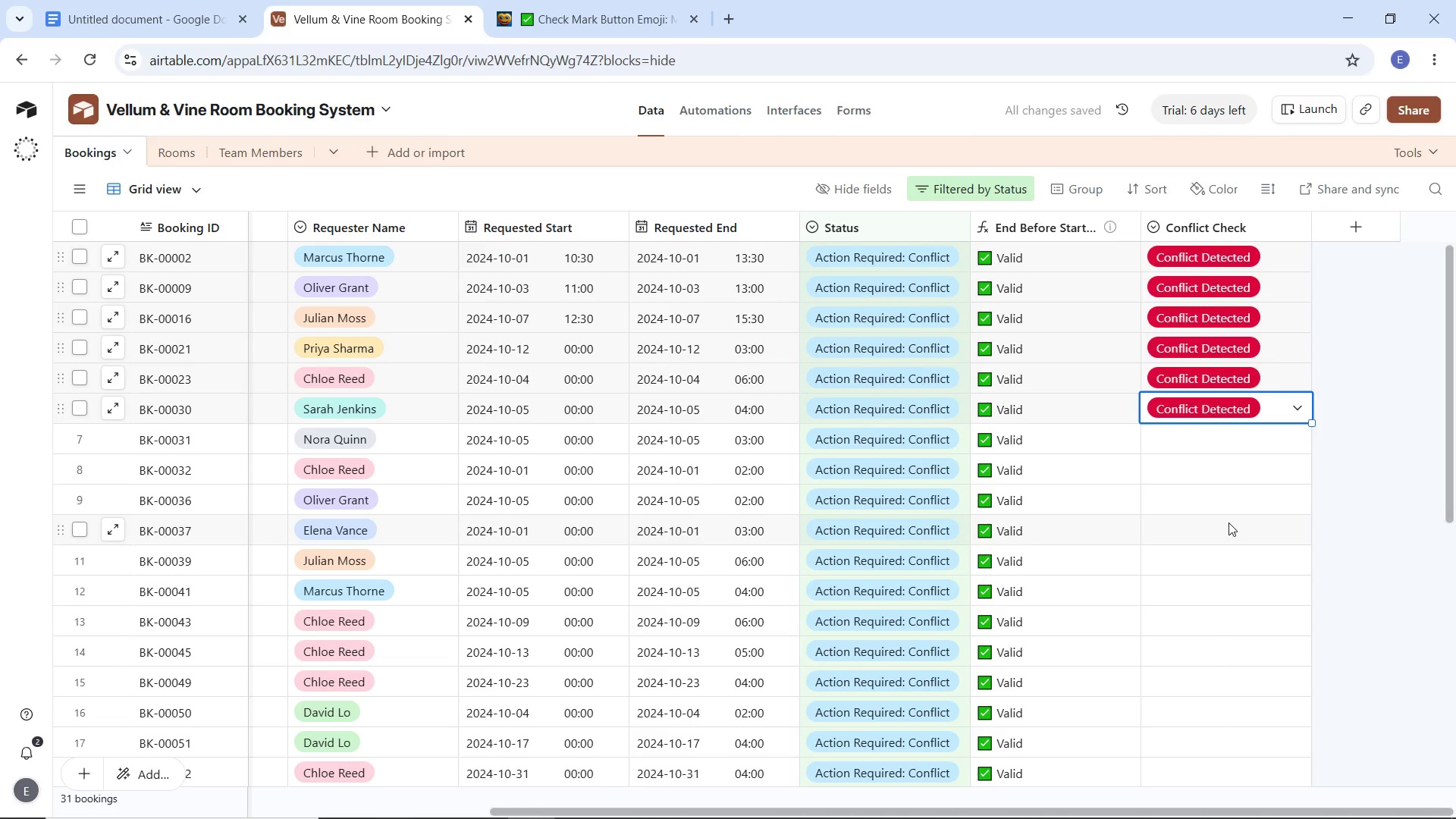 
left_click([1207, 436])
 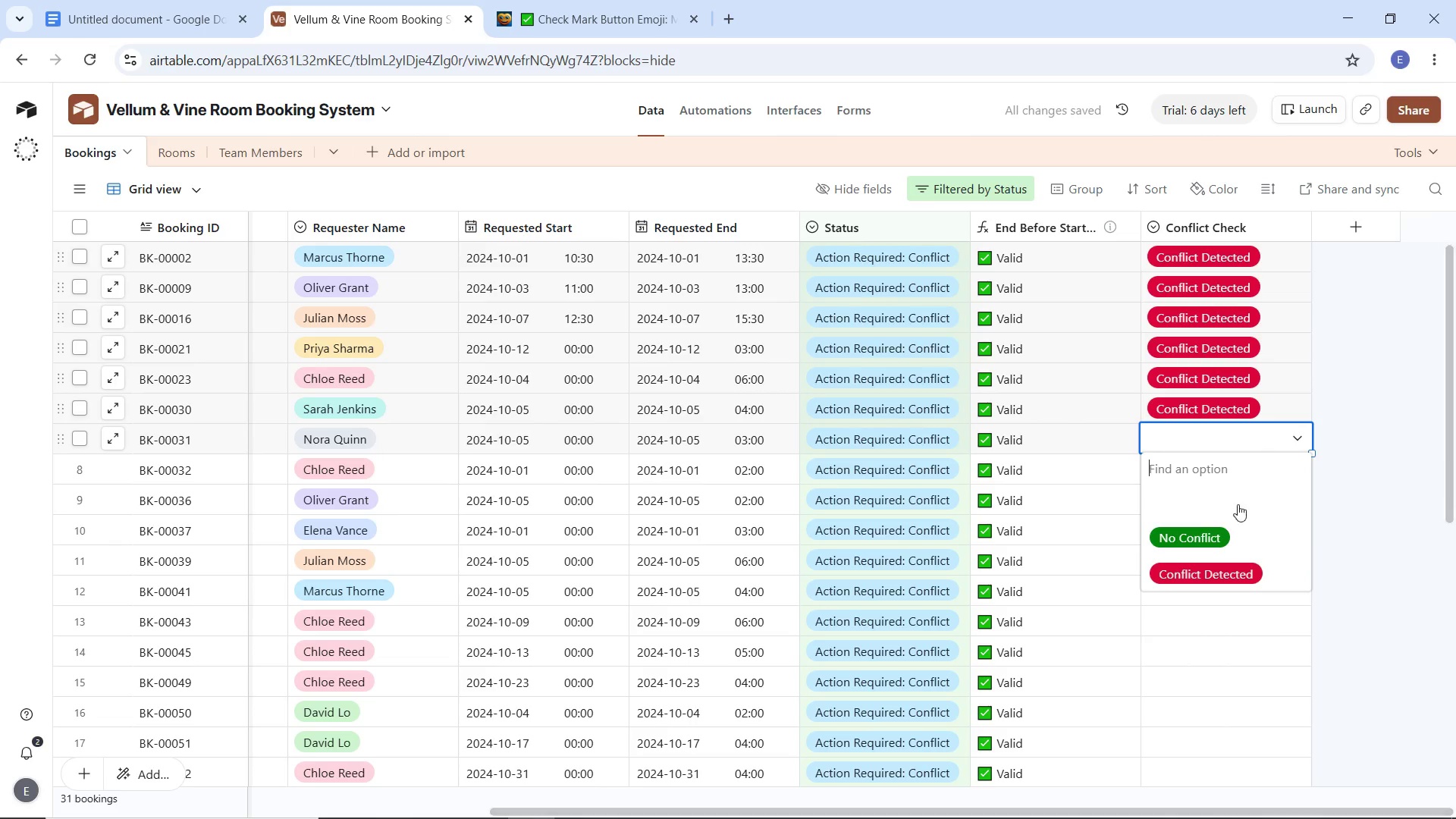 
left_click([1218, 573])
 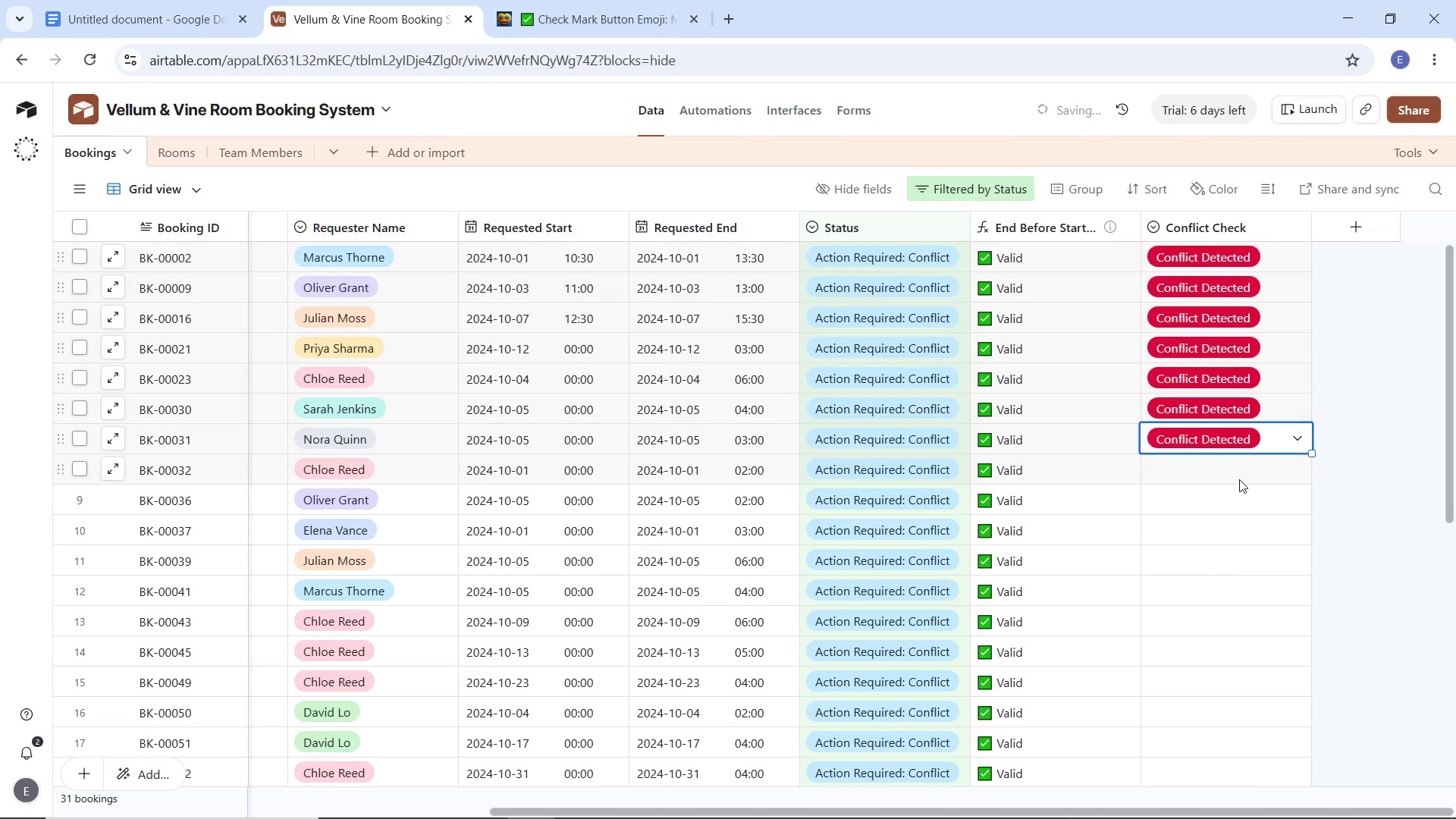 
left_click([1239, 479])
 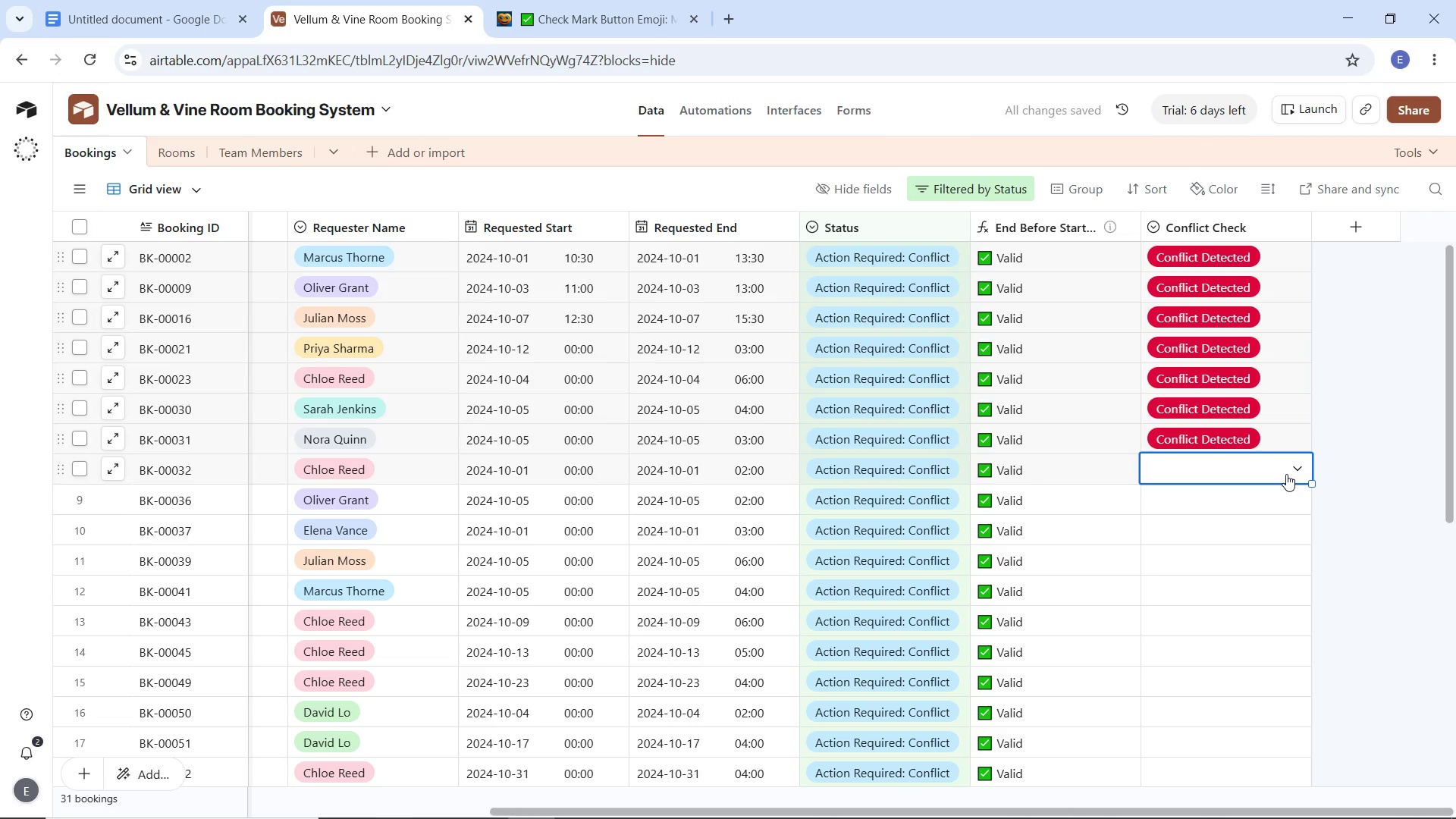 
left_click([1286, 474])
 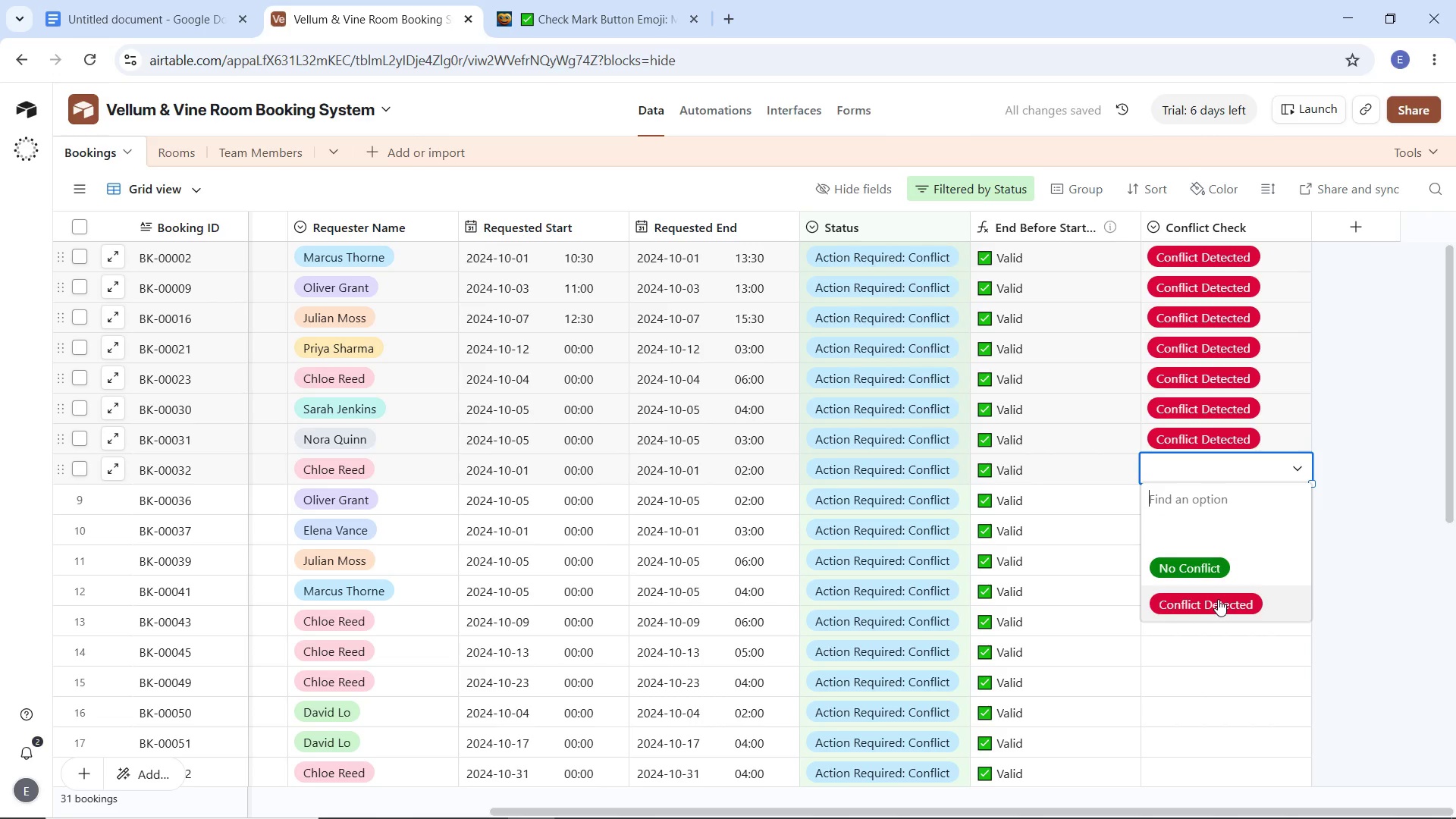 
left_click([1218, 600])
 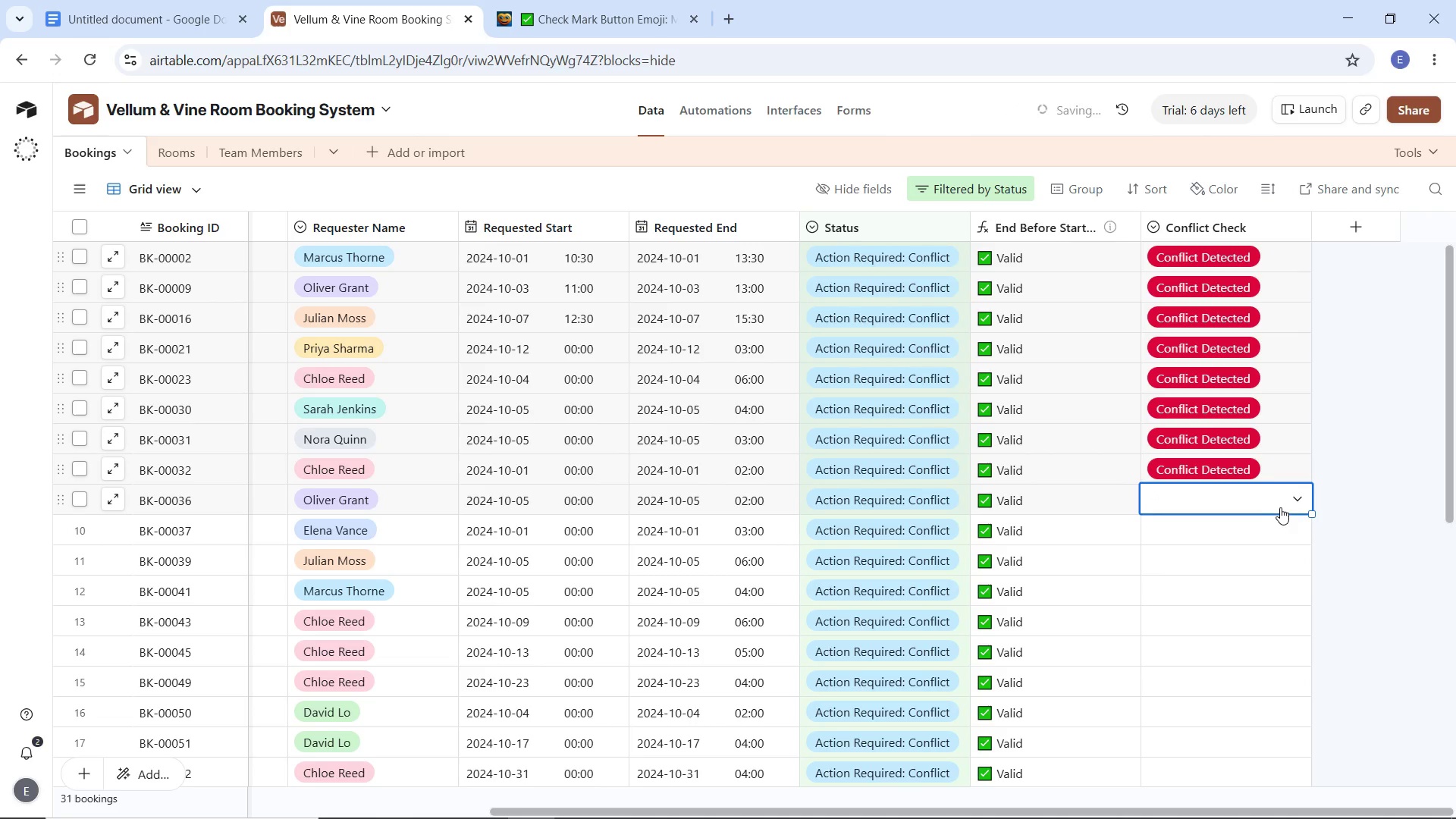 
double_click([1281, 507])
 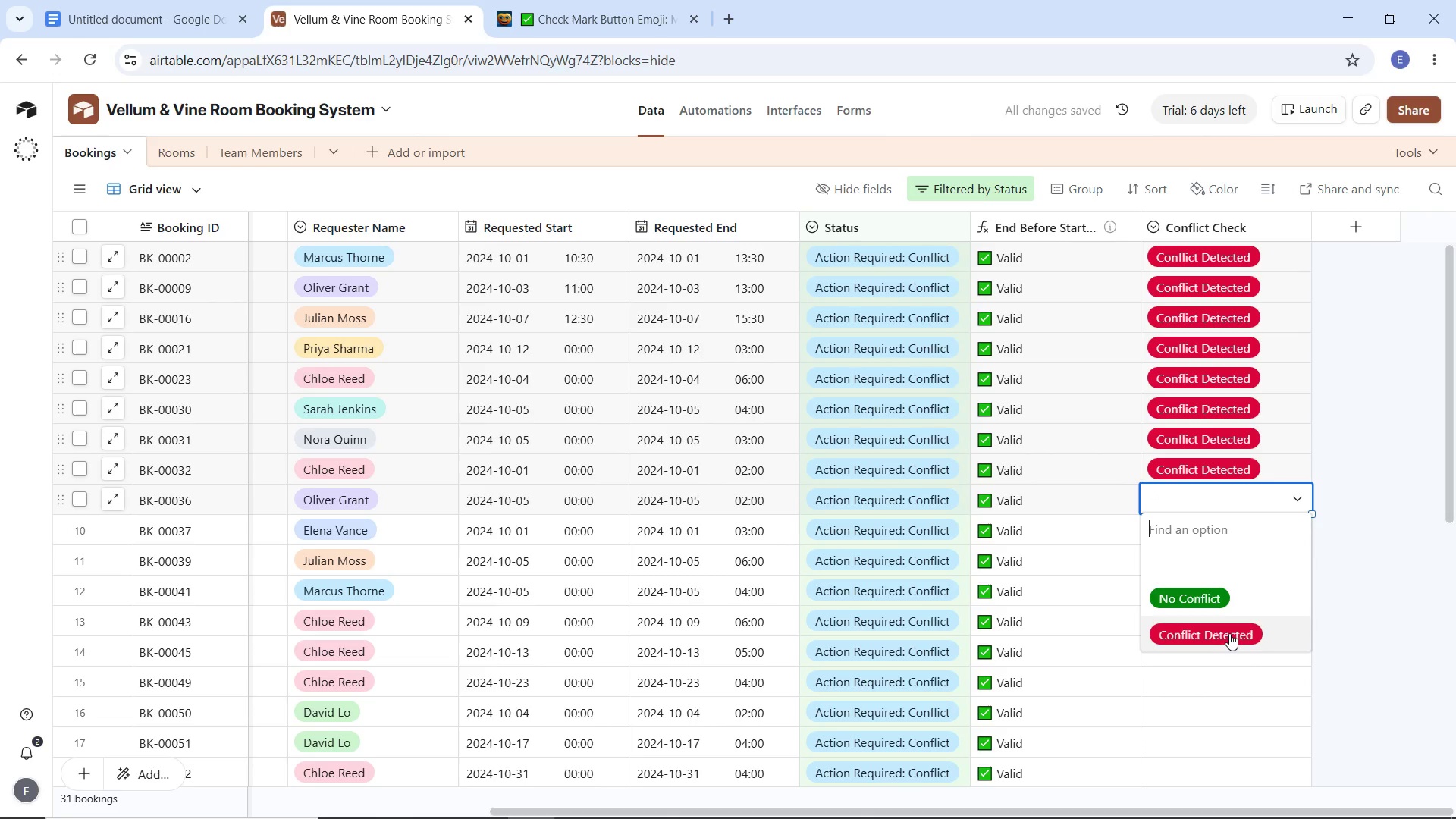 
left_click([1229, 633])
 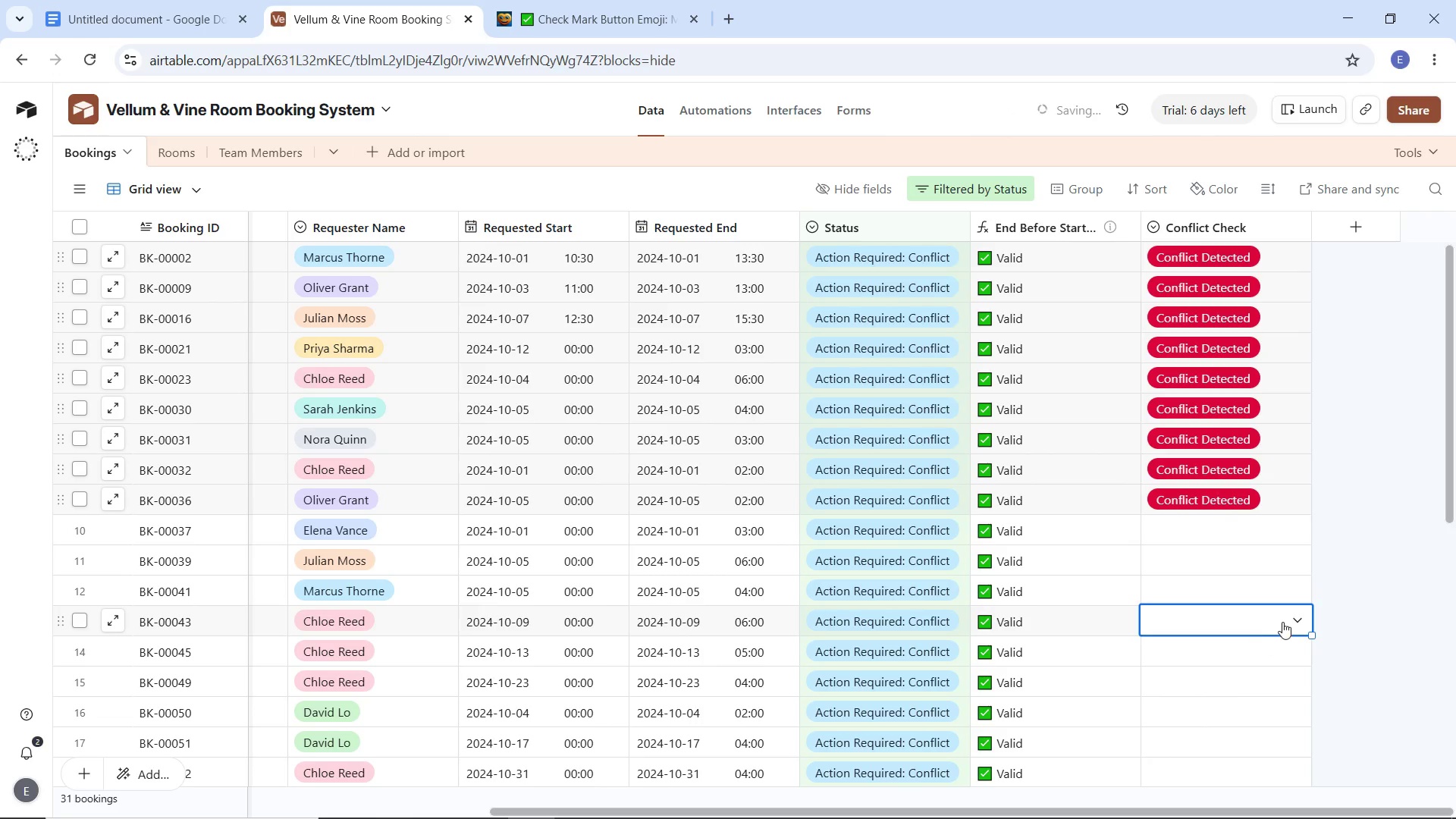 
left_click([1283, 620])
 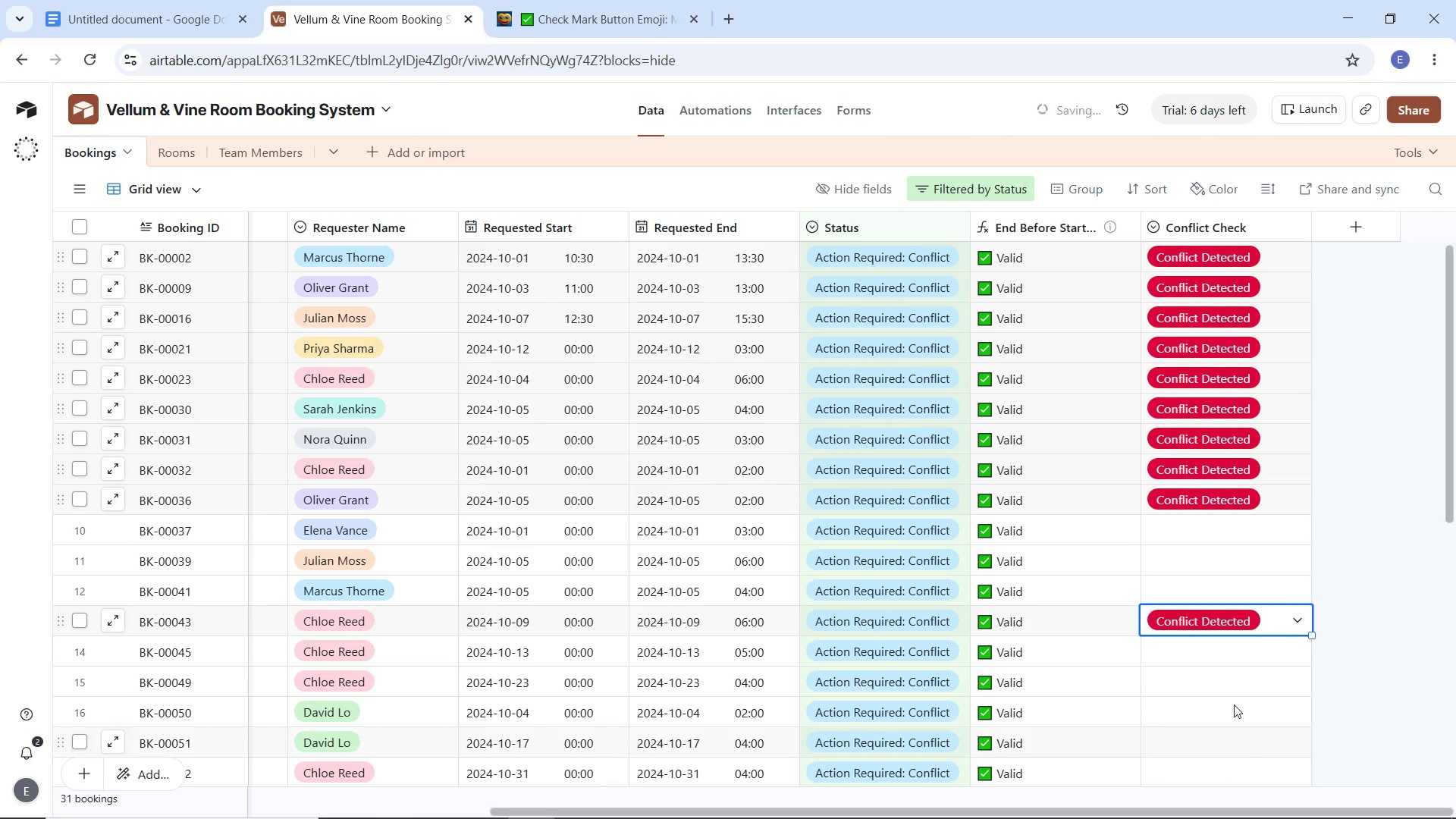 
scroll: coordinate [1187, 691], scroll_direction: down, amount: 10.0
 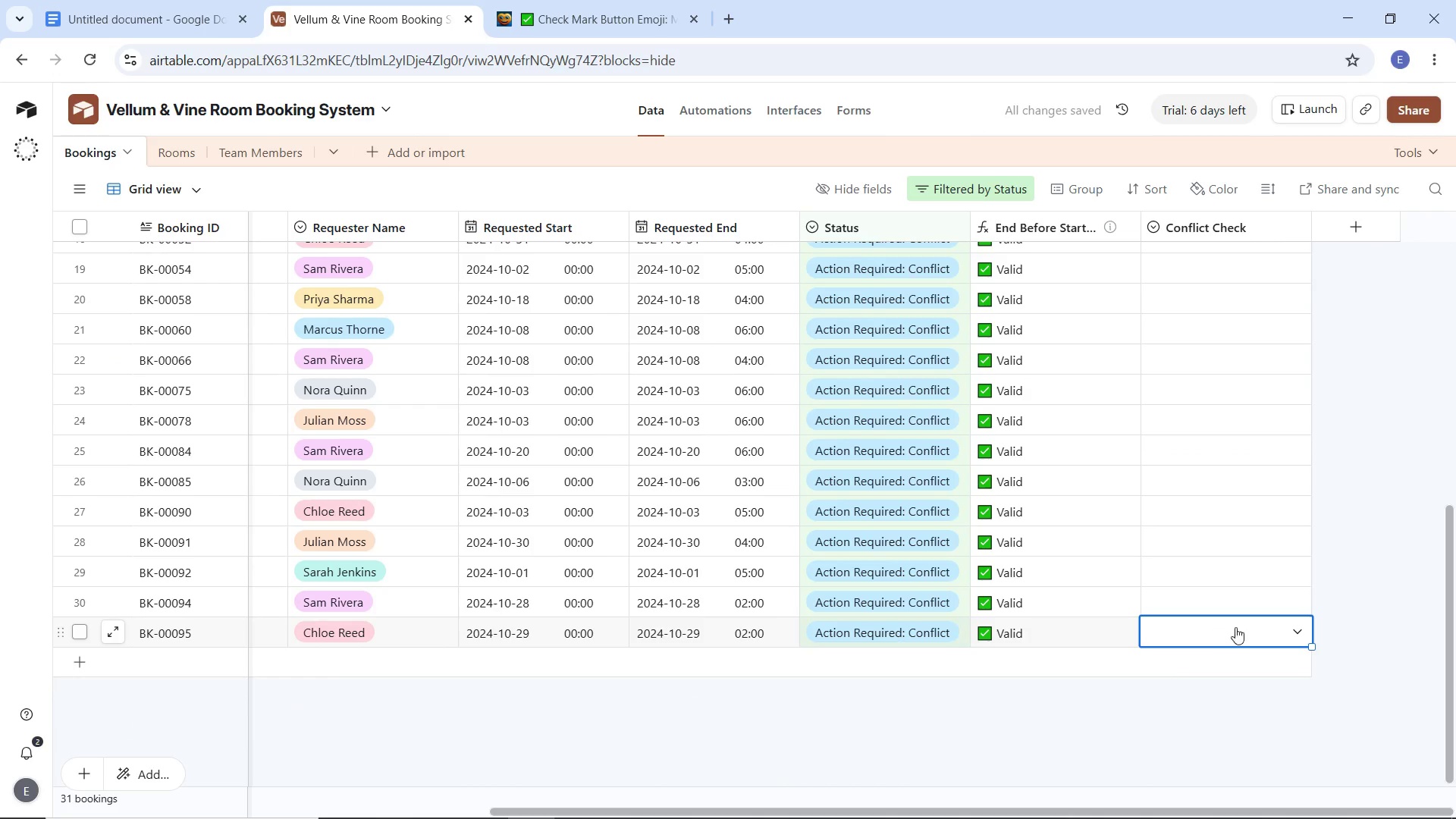 
double_click([1280, 630])
 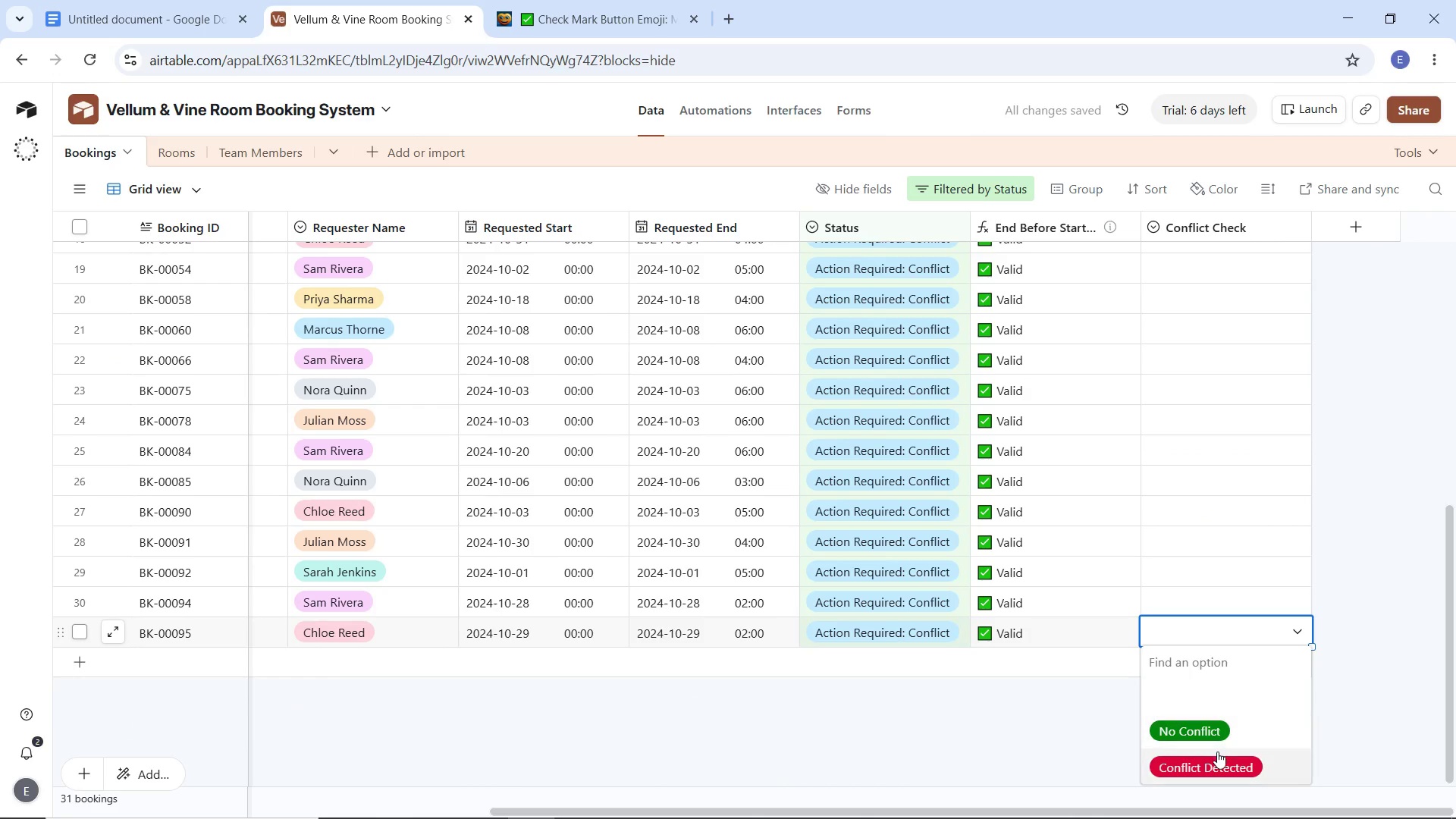 
left_click([1217, 752])
 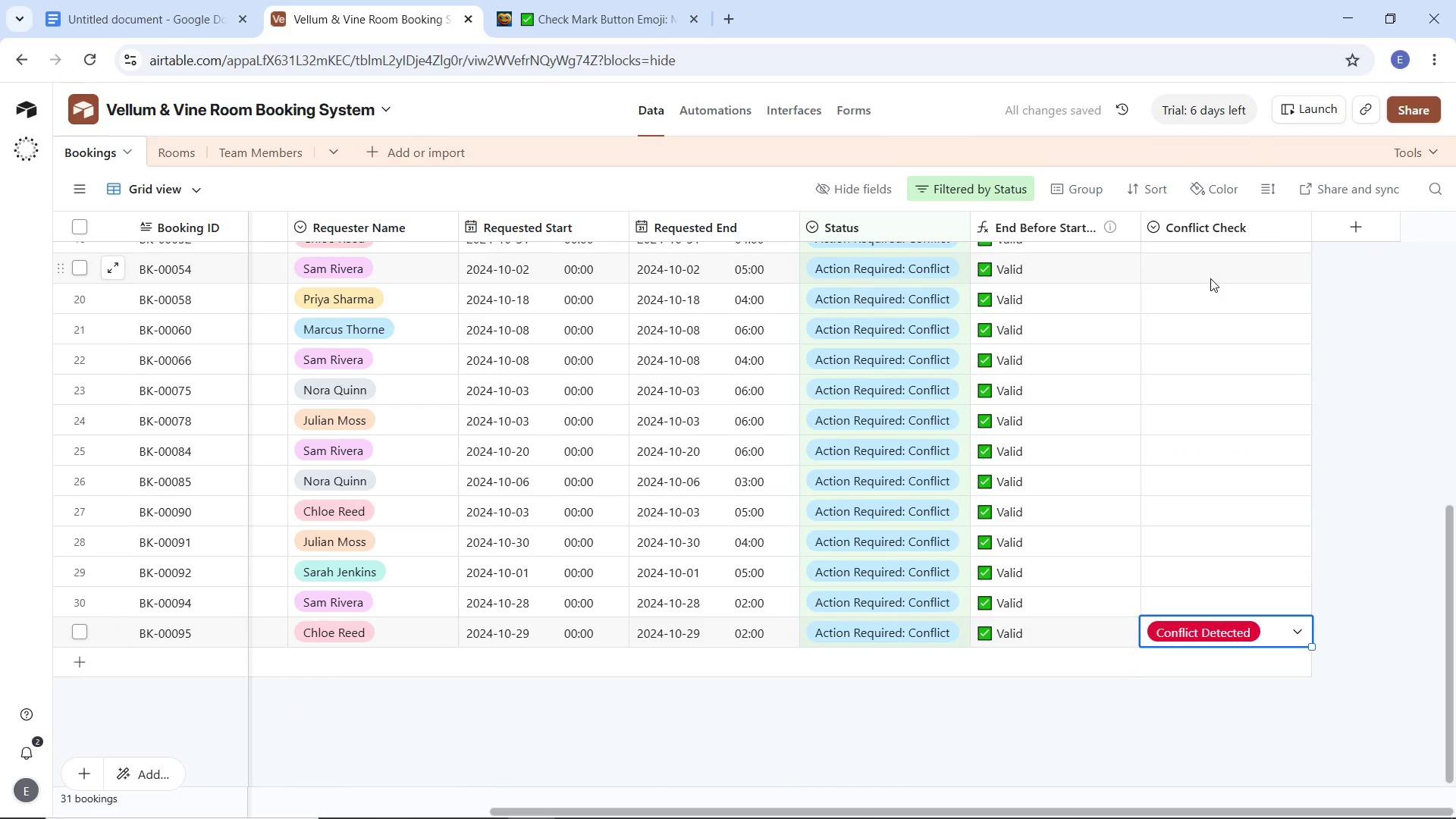 
left_click([1210, 278])
 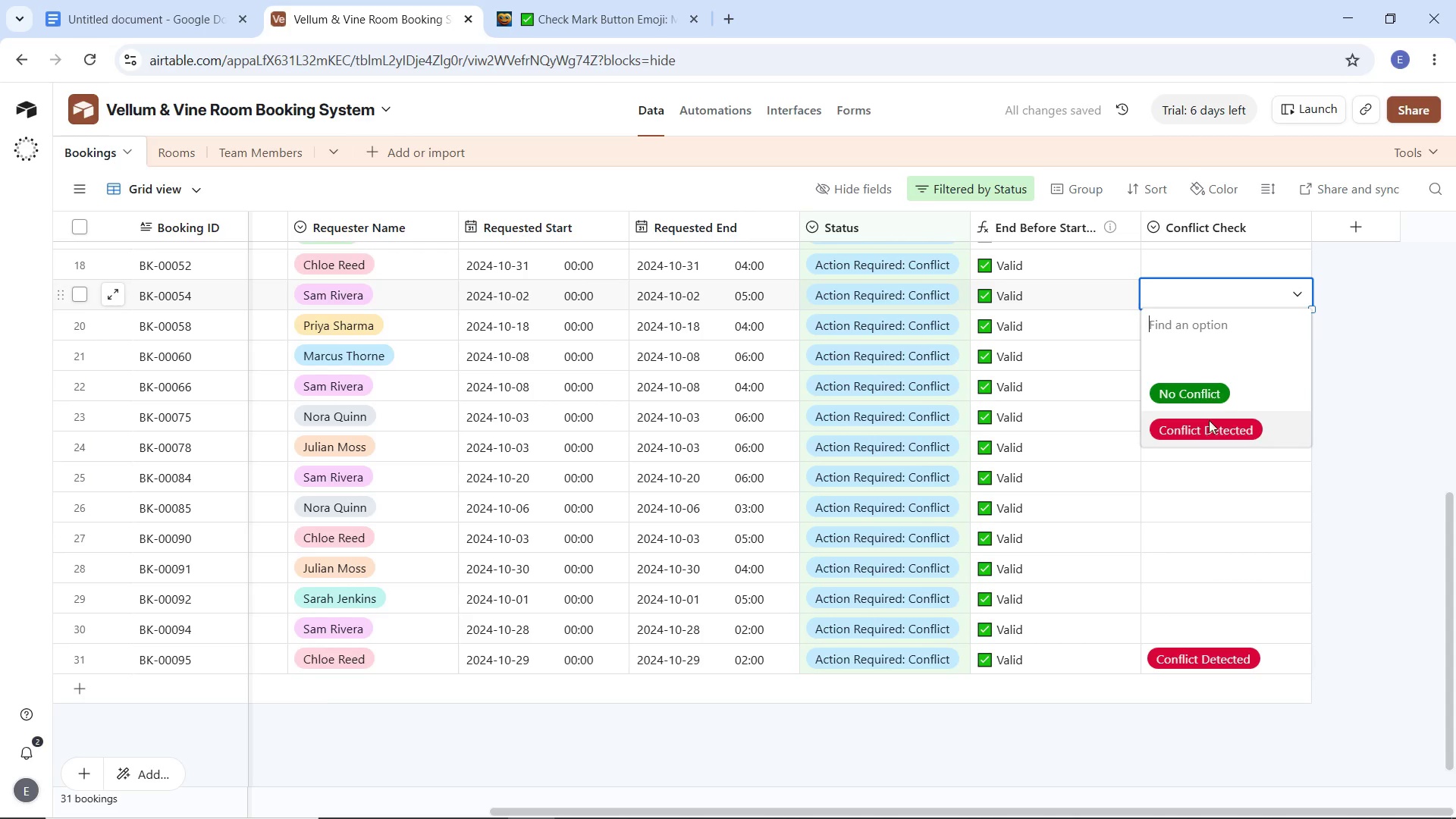 
double_click([1203, 327])
 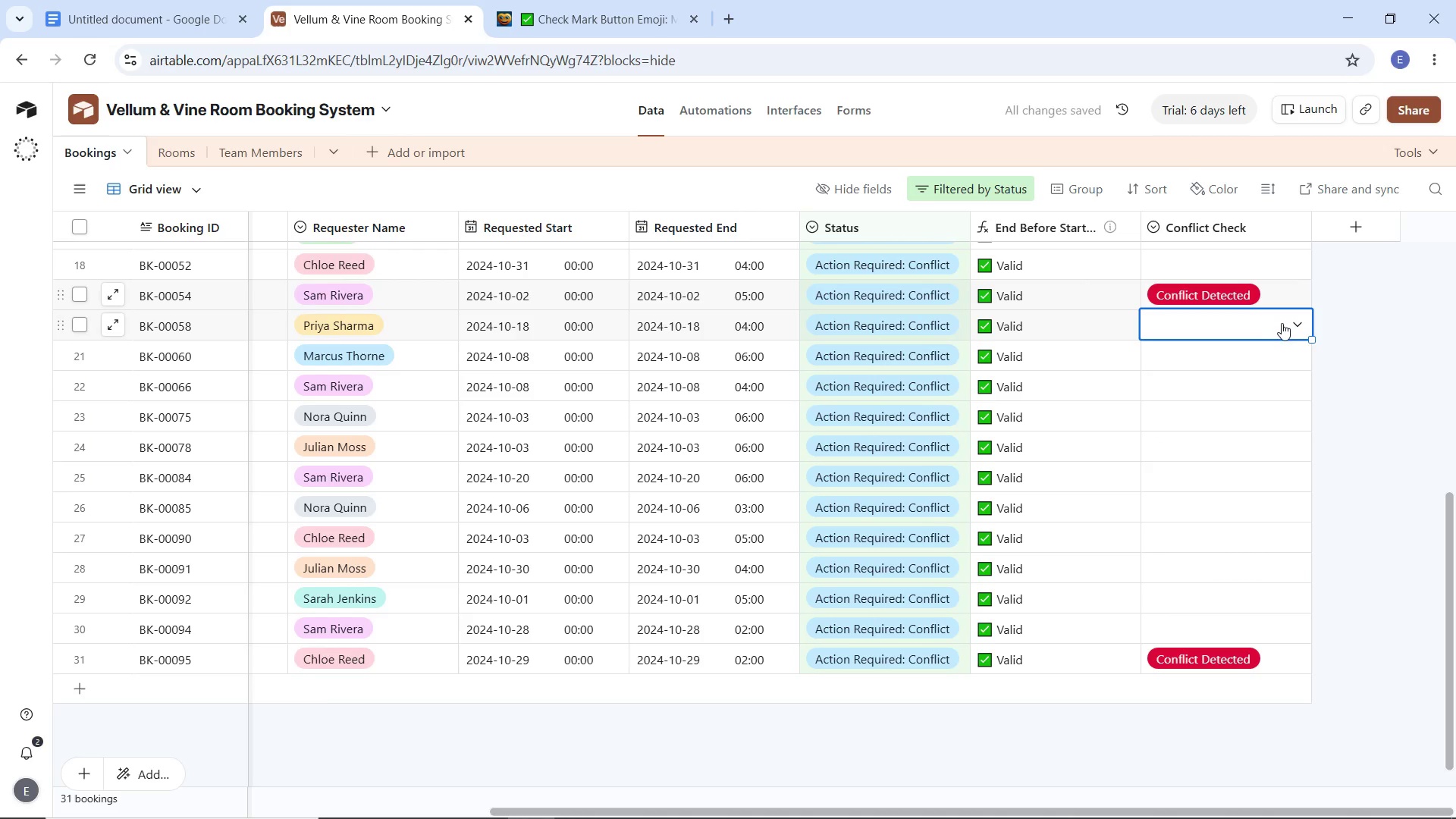 
left_click([1291, 322])
 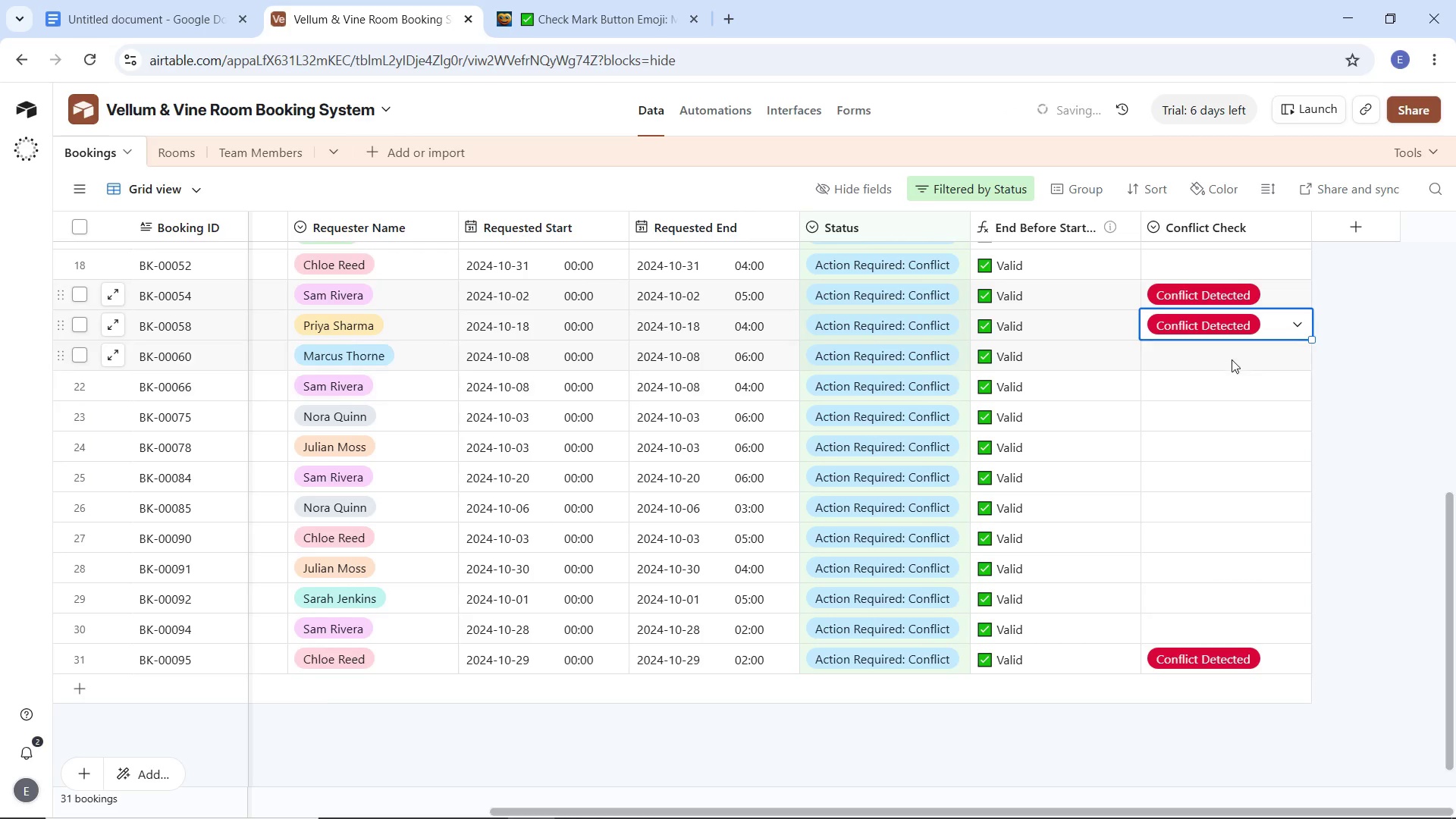 
left_click([1234, 356])
 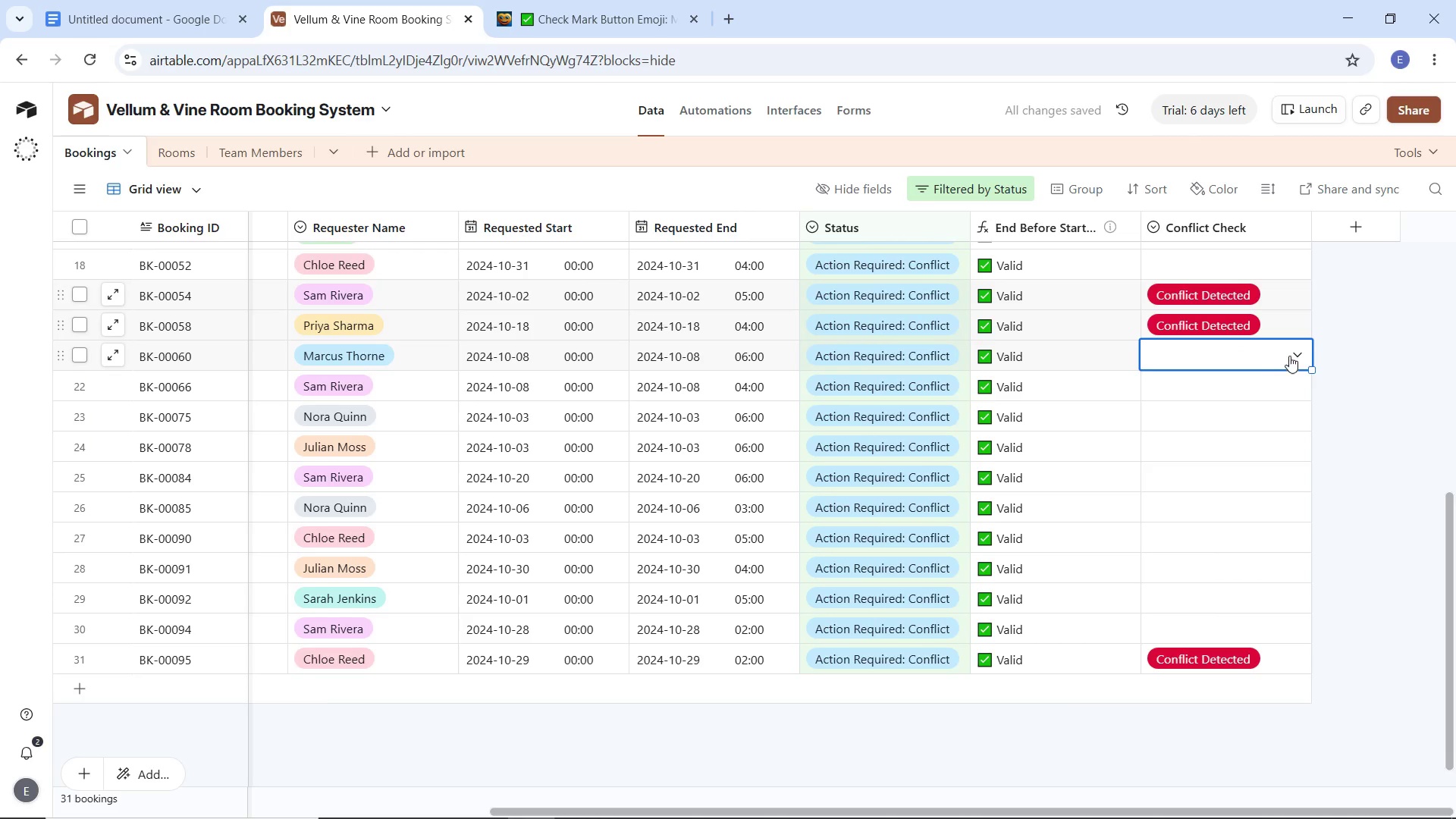 
left_click([1289, 355])
 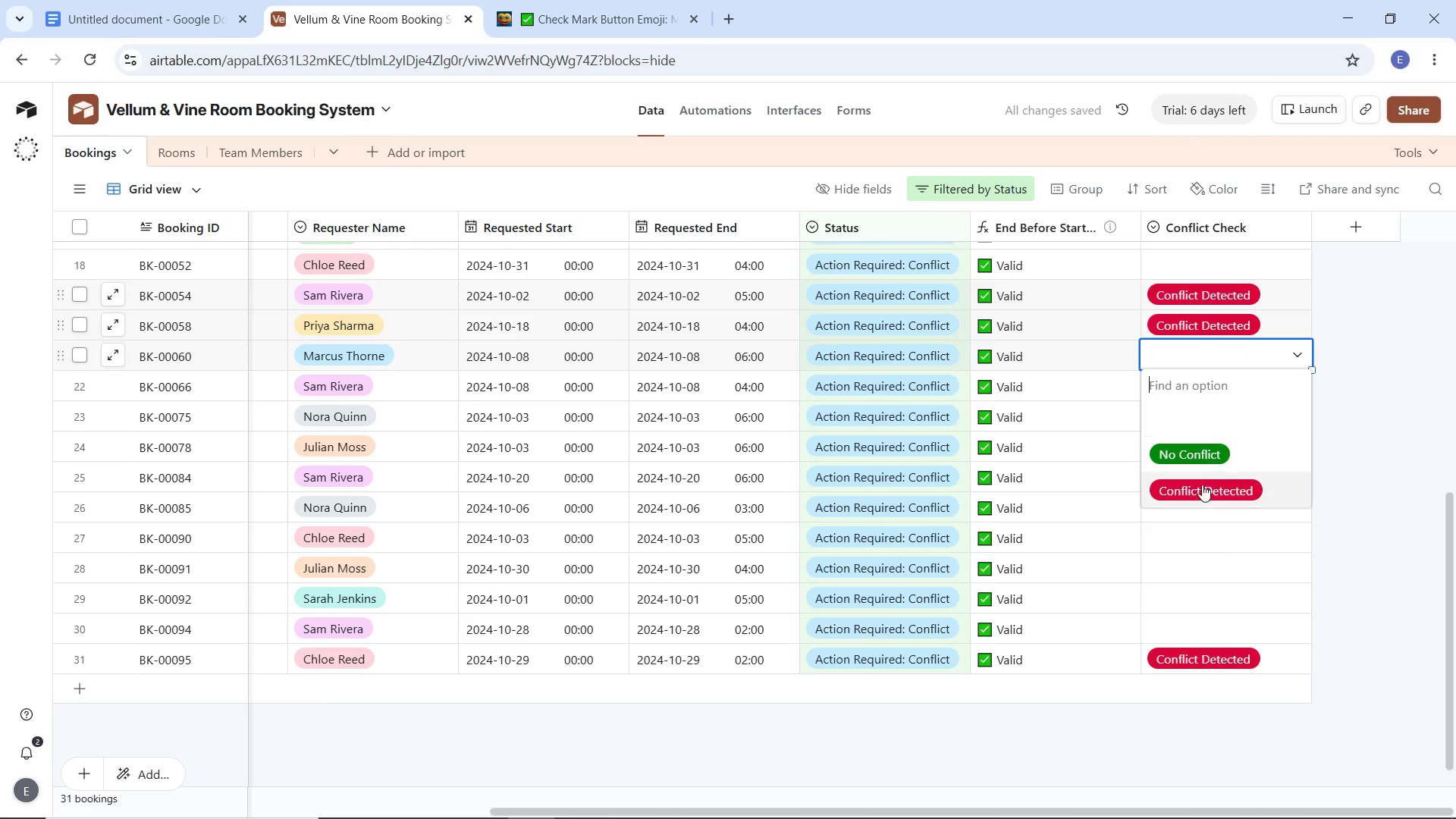 
left_click([1203, 485])
 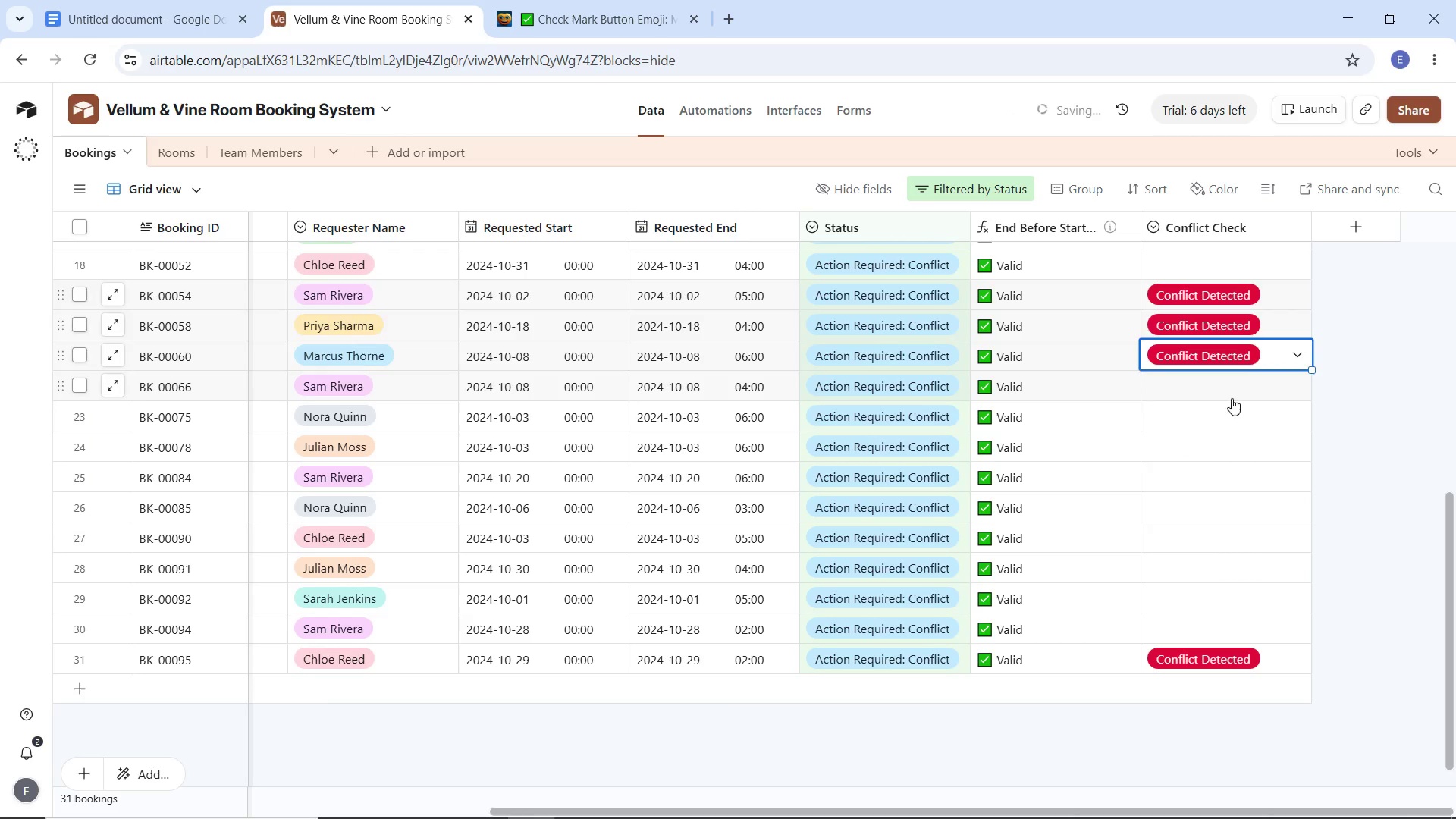 
left_click([1232, 398])
 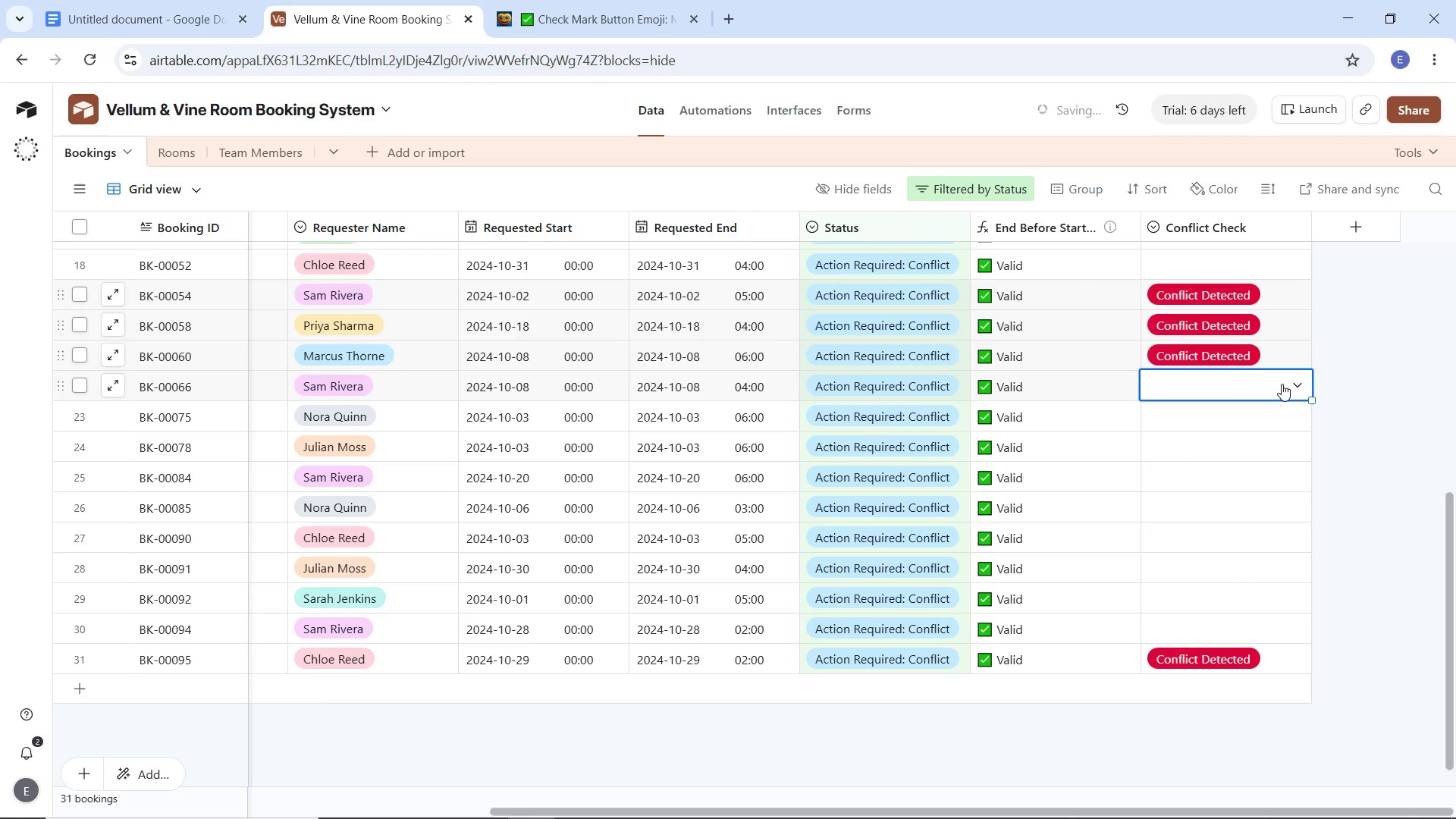 
left_click([1282, 384])
 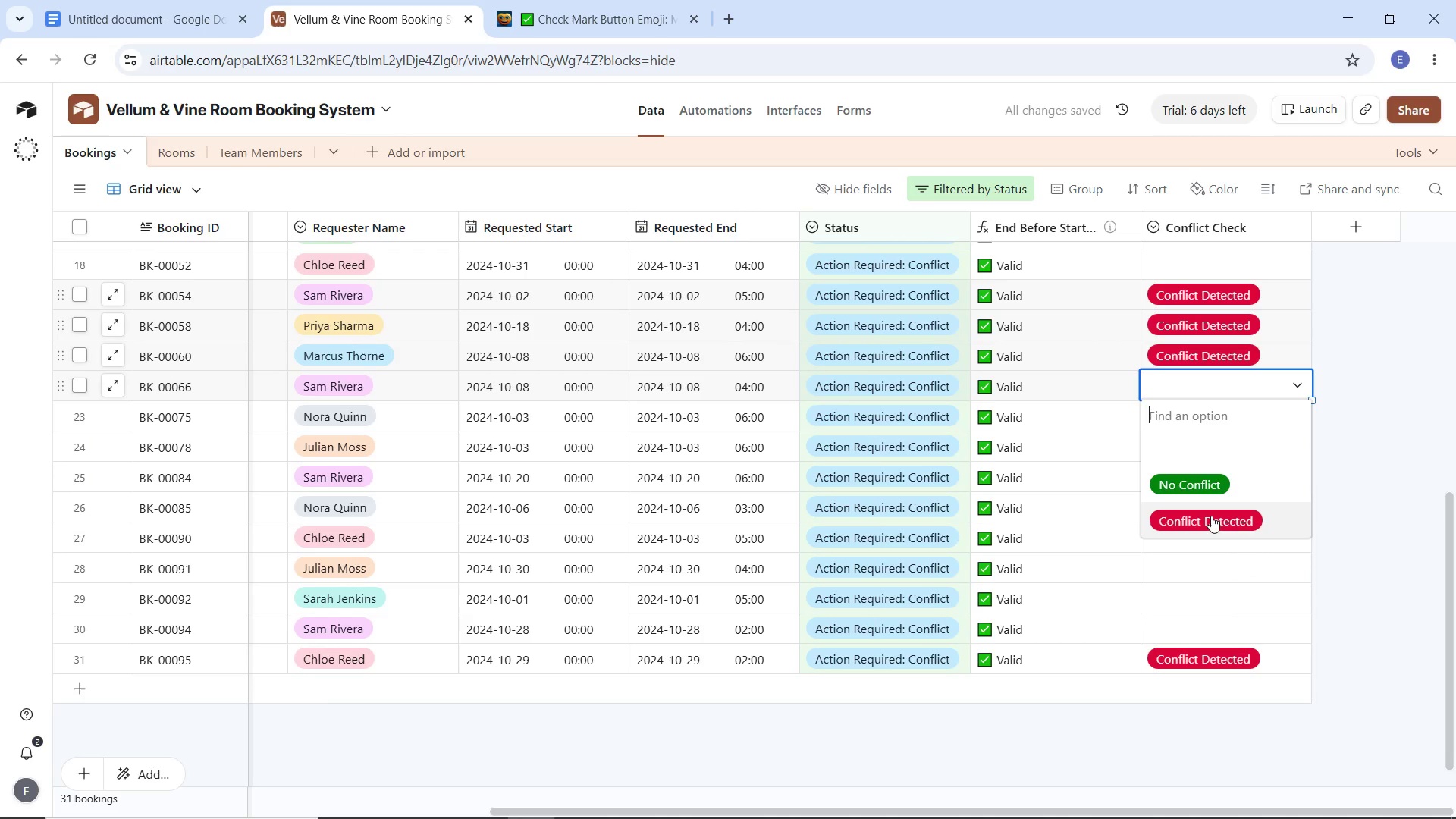 
left_click_drag(start_coordinate=[1211, 516], to_coordinate=[1211, 511])
 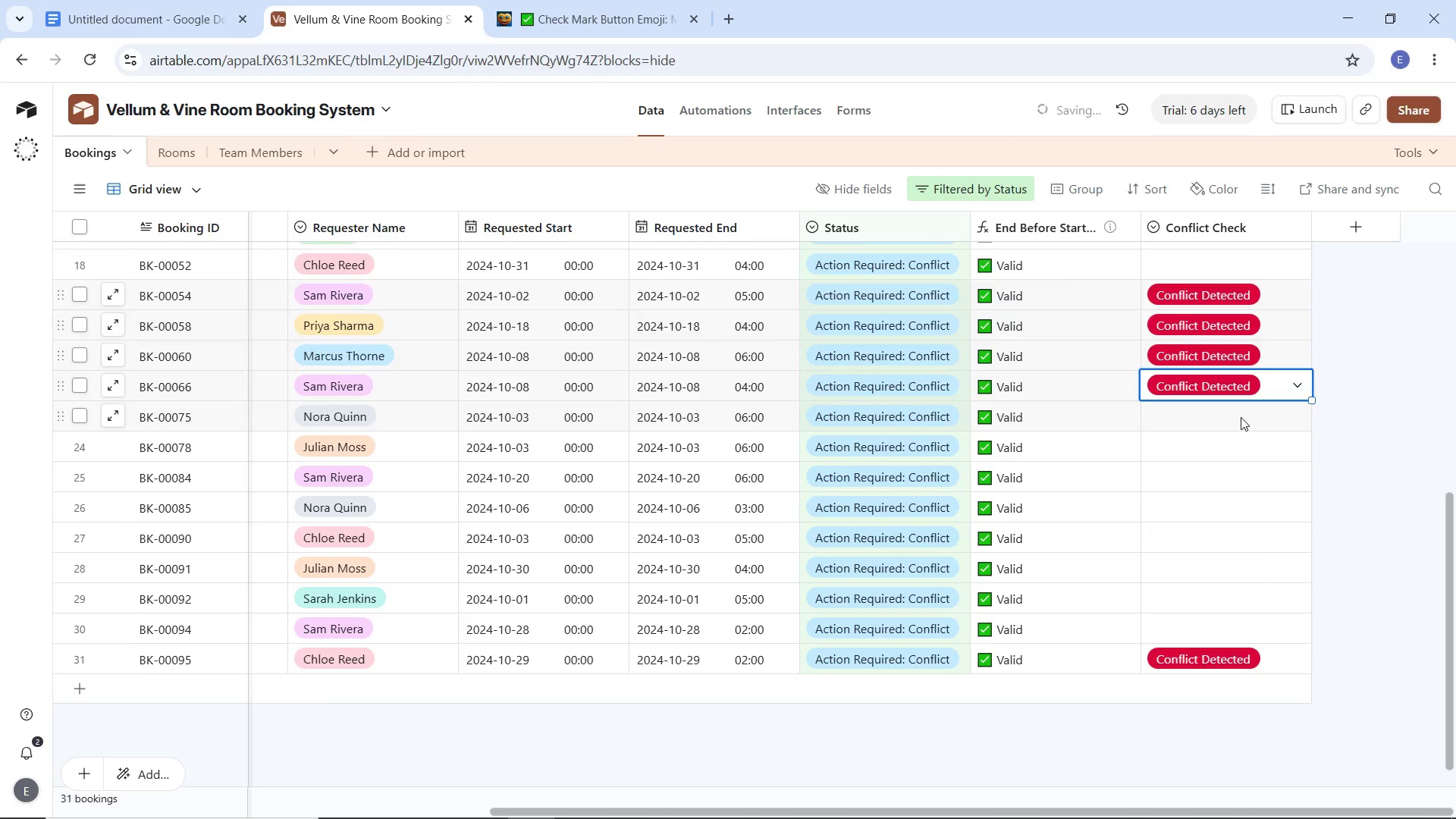 
double_click([1241, 417])
 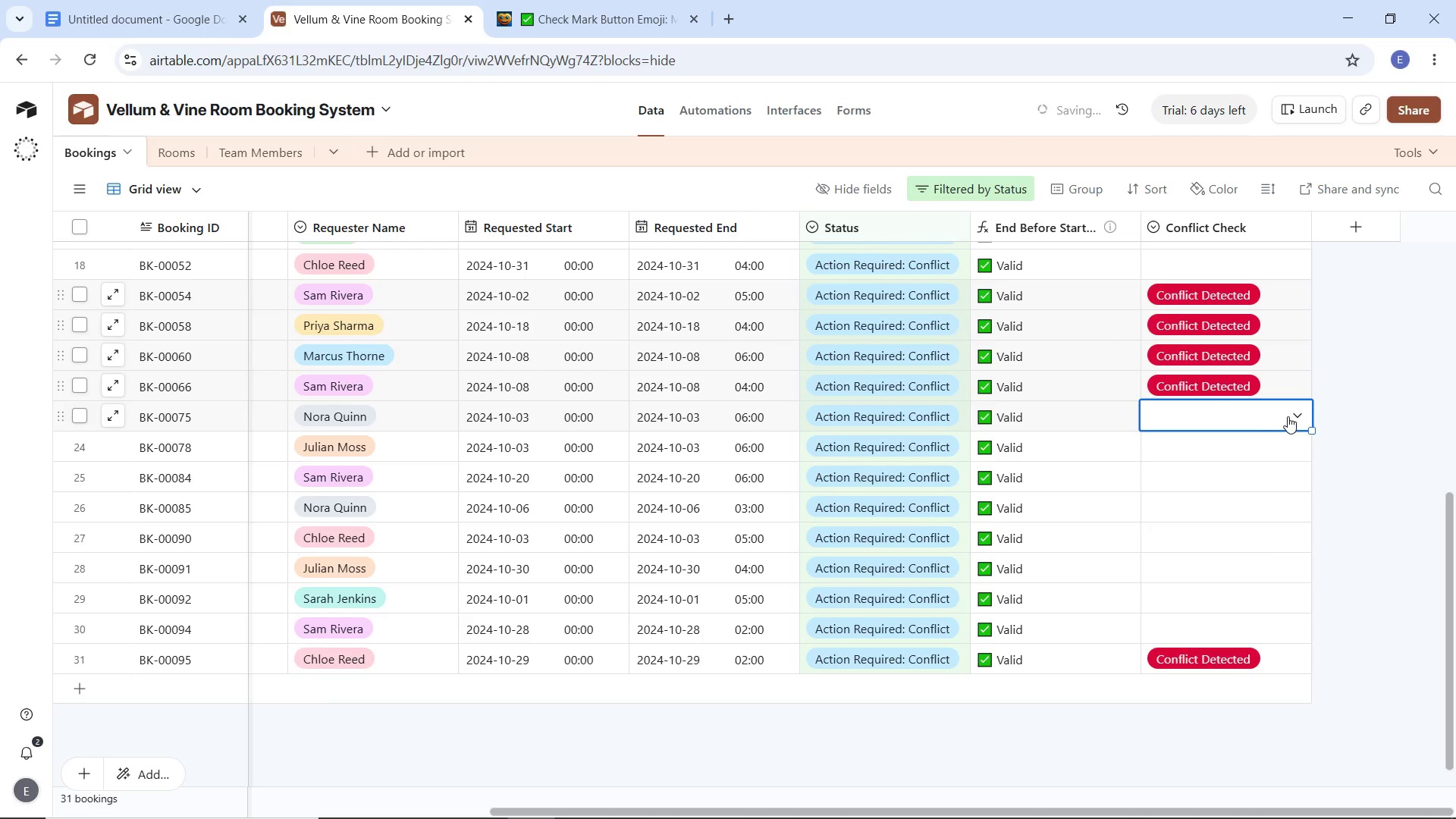 
left_click([1288, 416])
 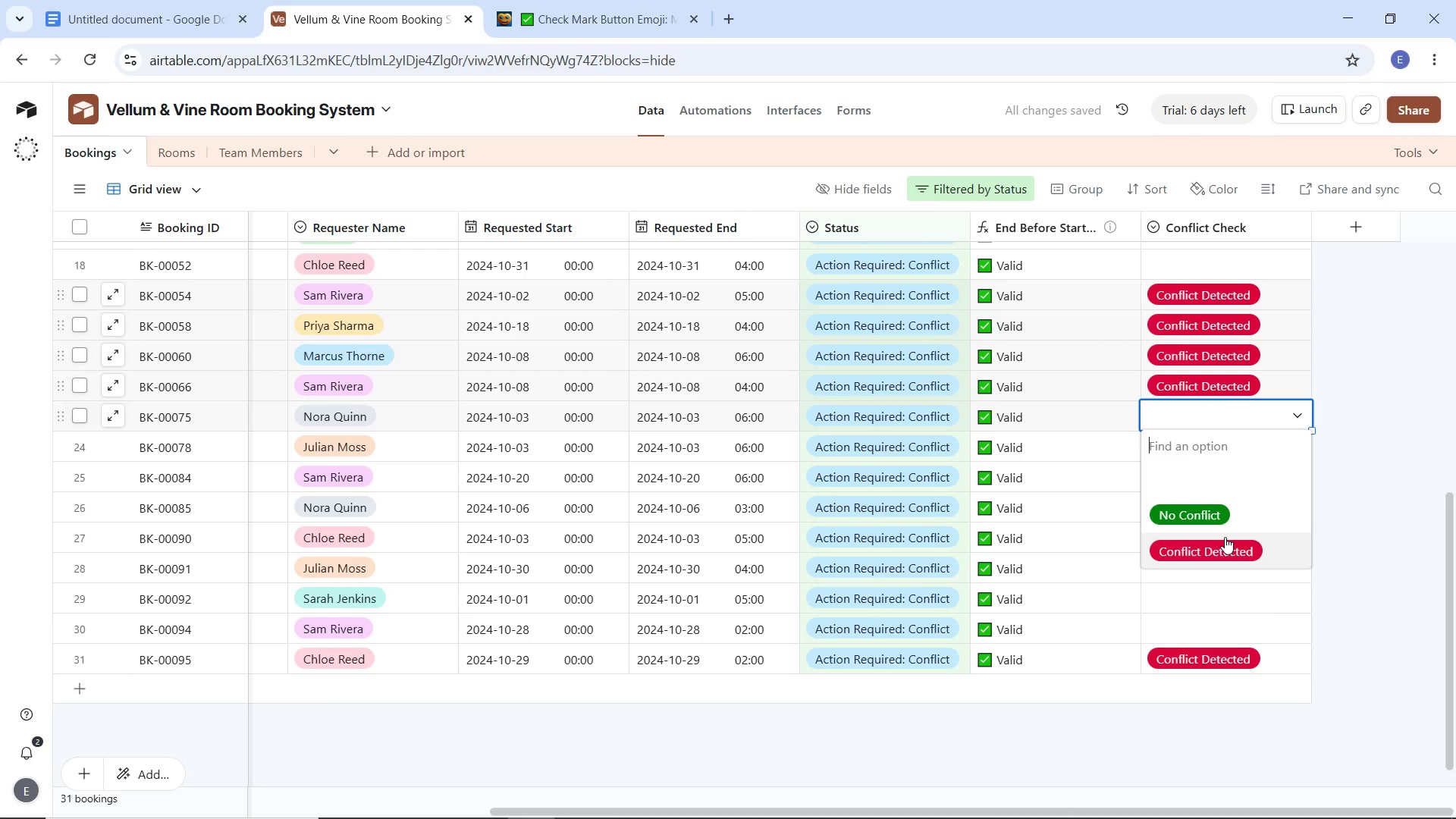 
left_click_drag(start_coordinate=[1225, 537], to_coordinate=[1225, 532])
 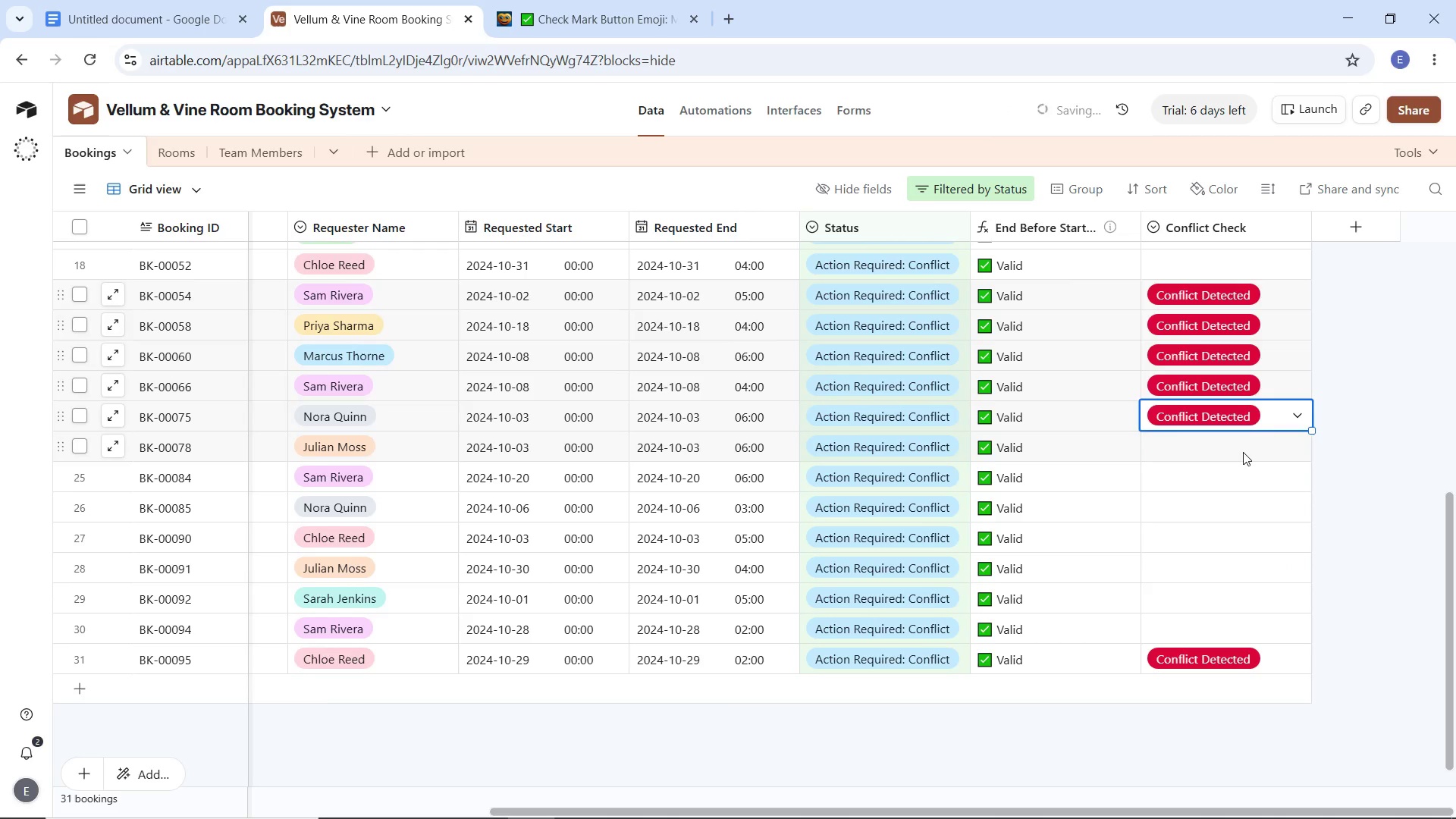 
double_click([1243, 452])
 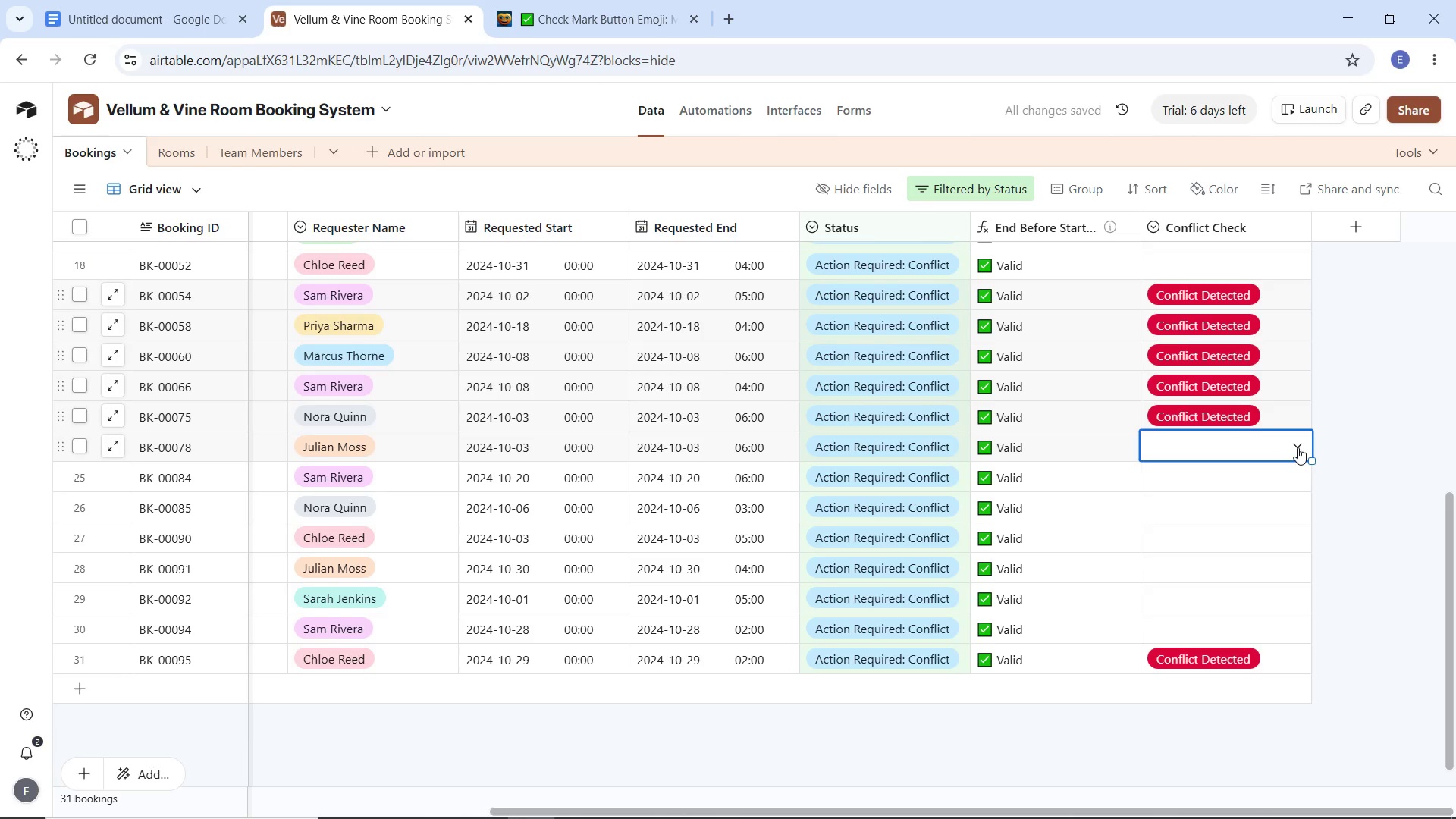 
left_click([1298, 447])
 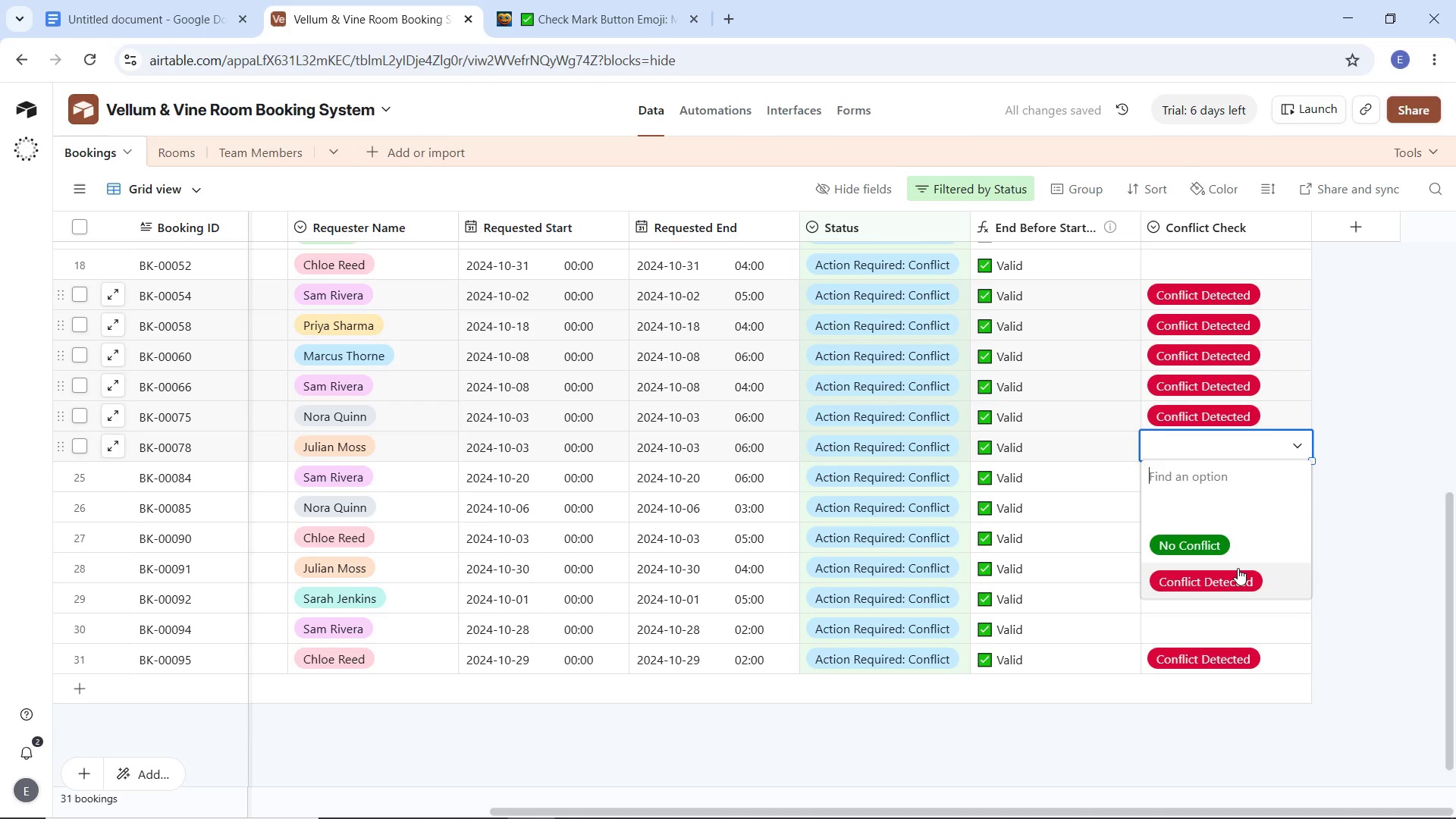 
left_click_drag(start_coordinate=[1238, 568], to_coordinate=[1235, 563])
 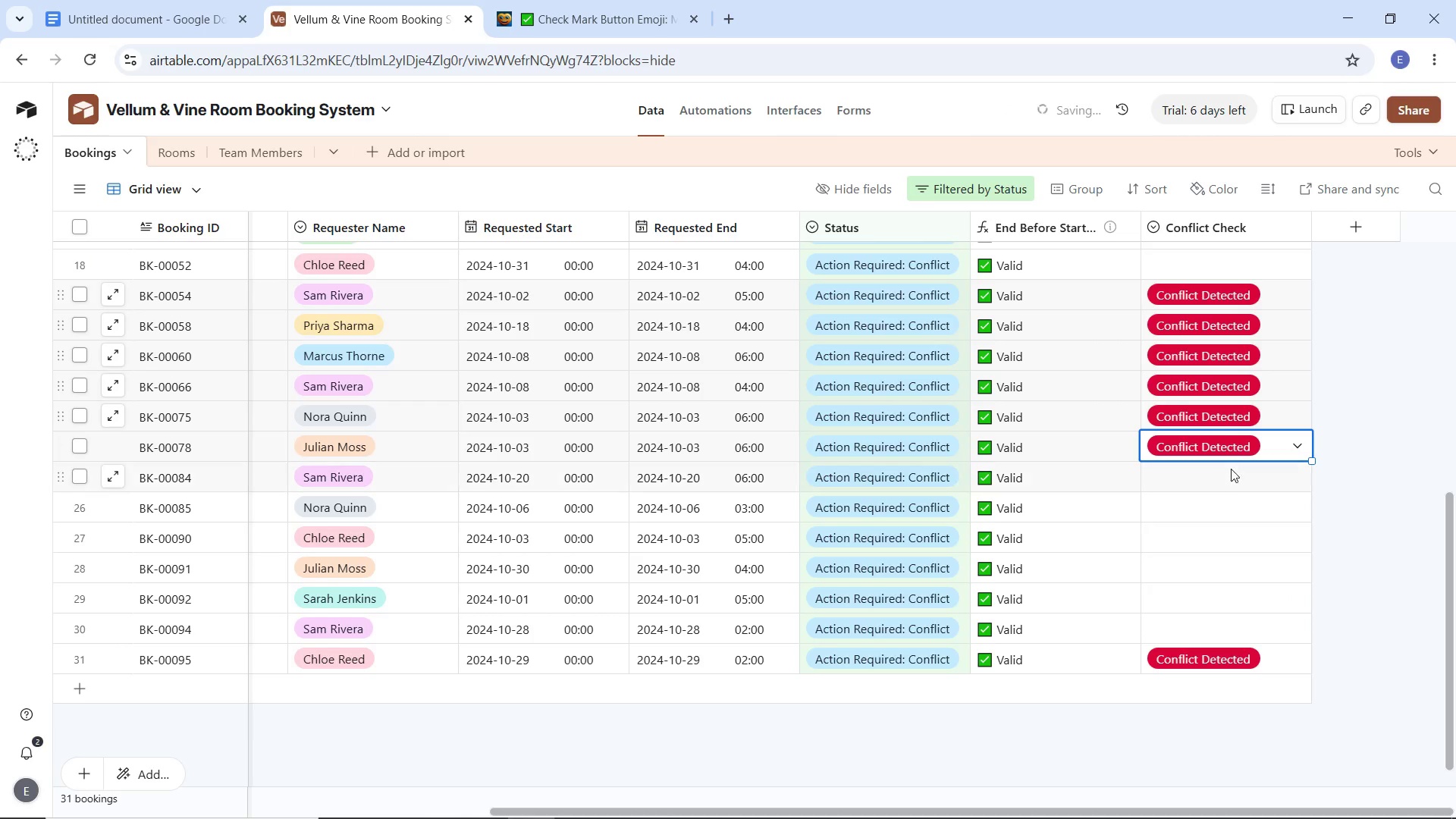 
left_click([1231, 469])
 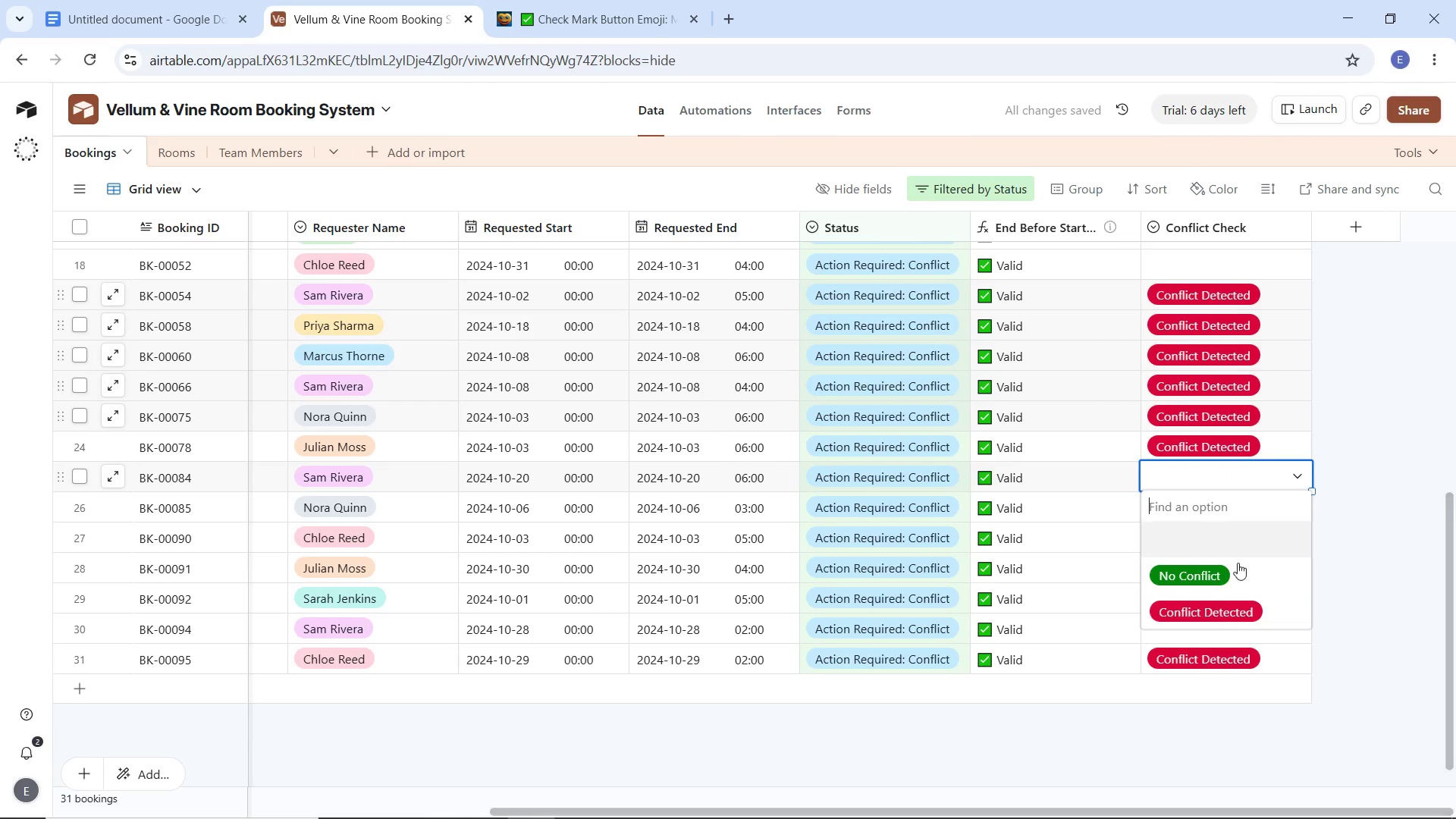 
left_click([1216, 613])
 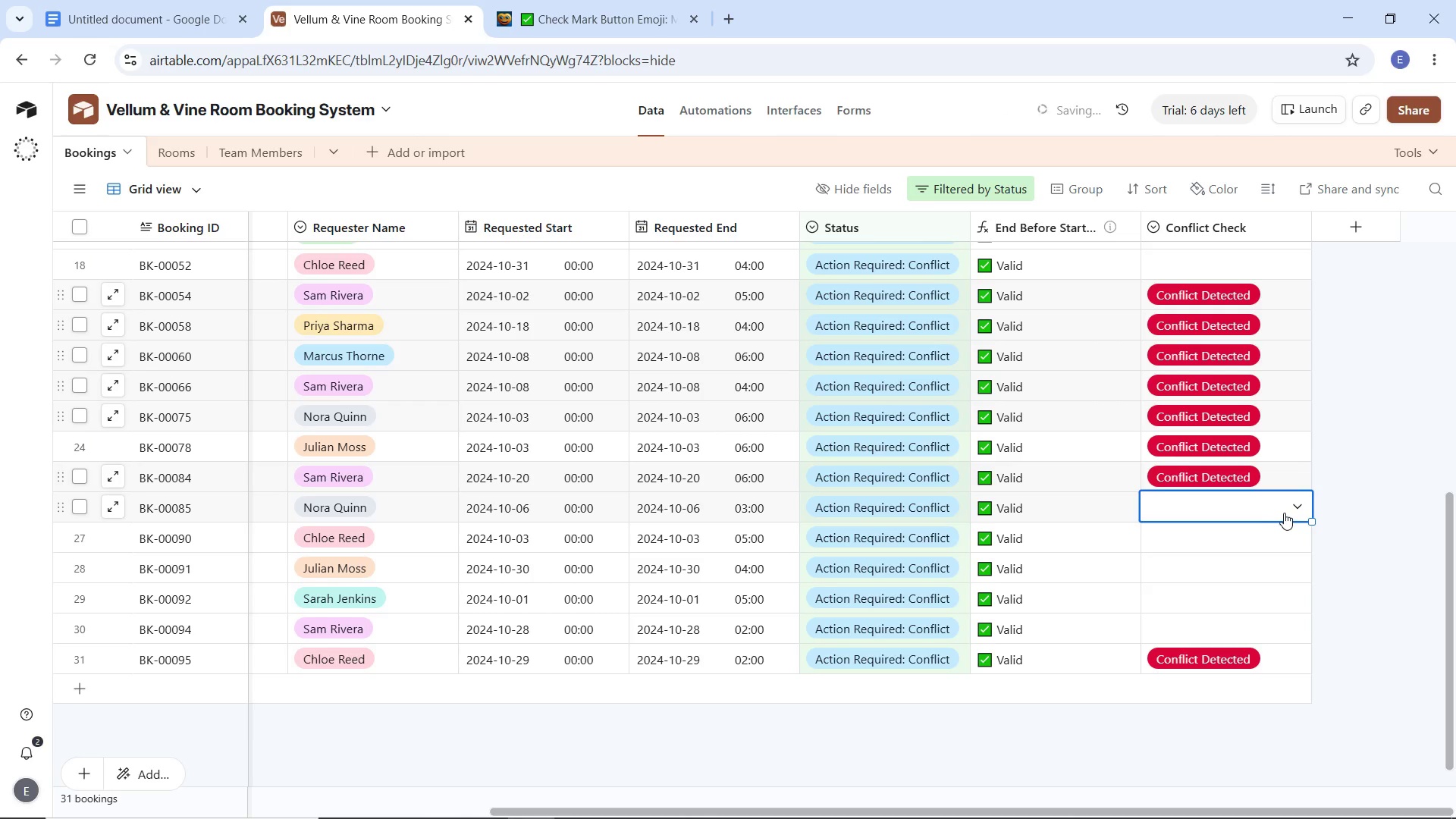 
left_click([1291, 508])
 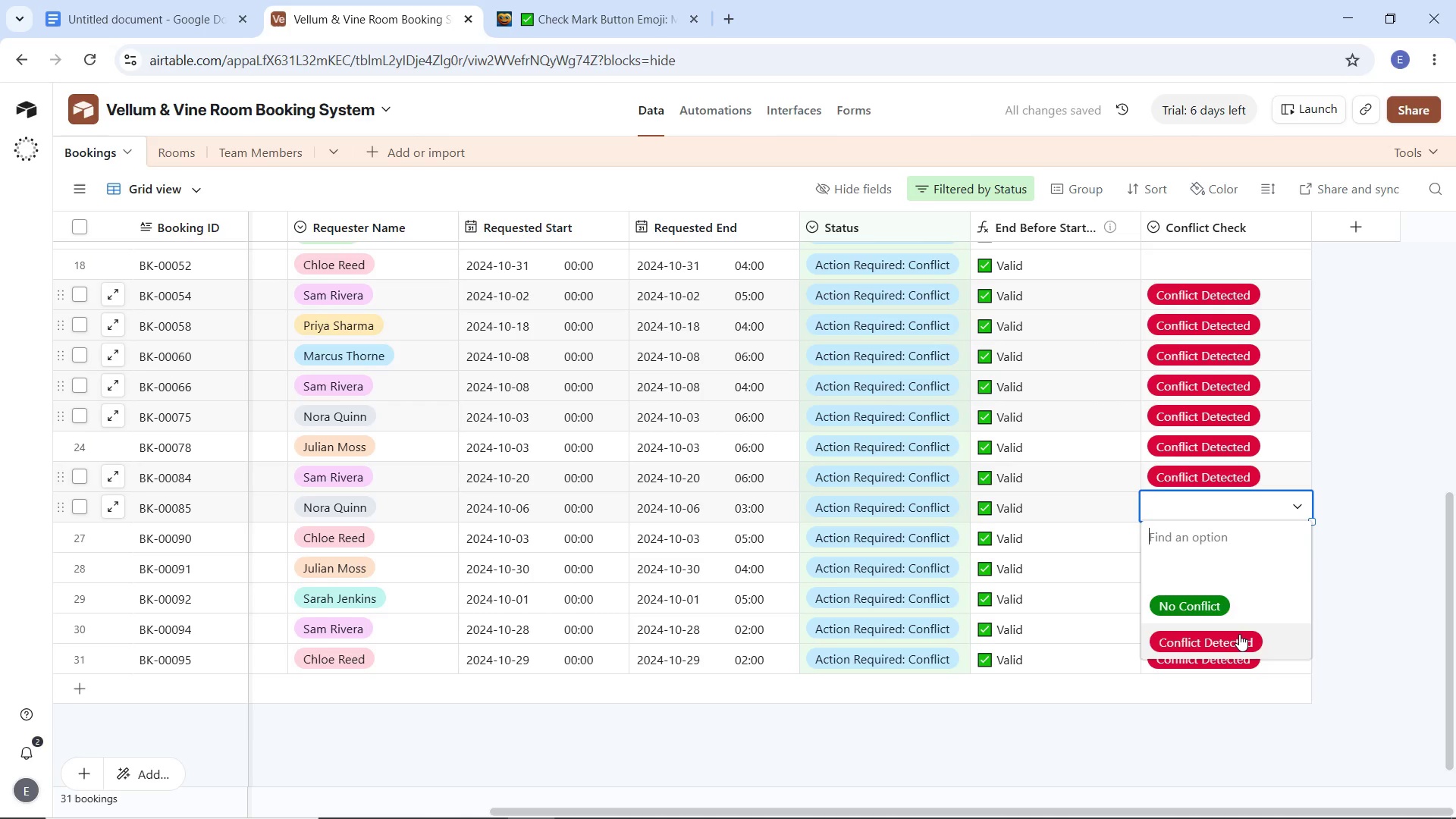 
left_click([1239, 634])
 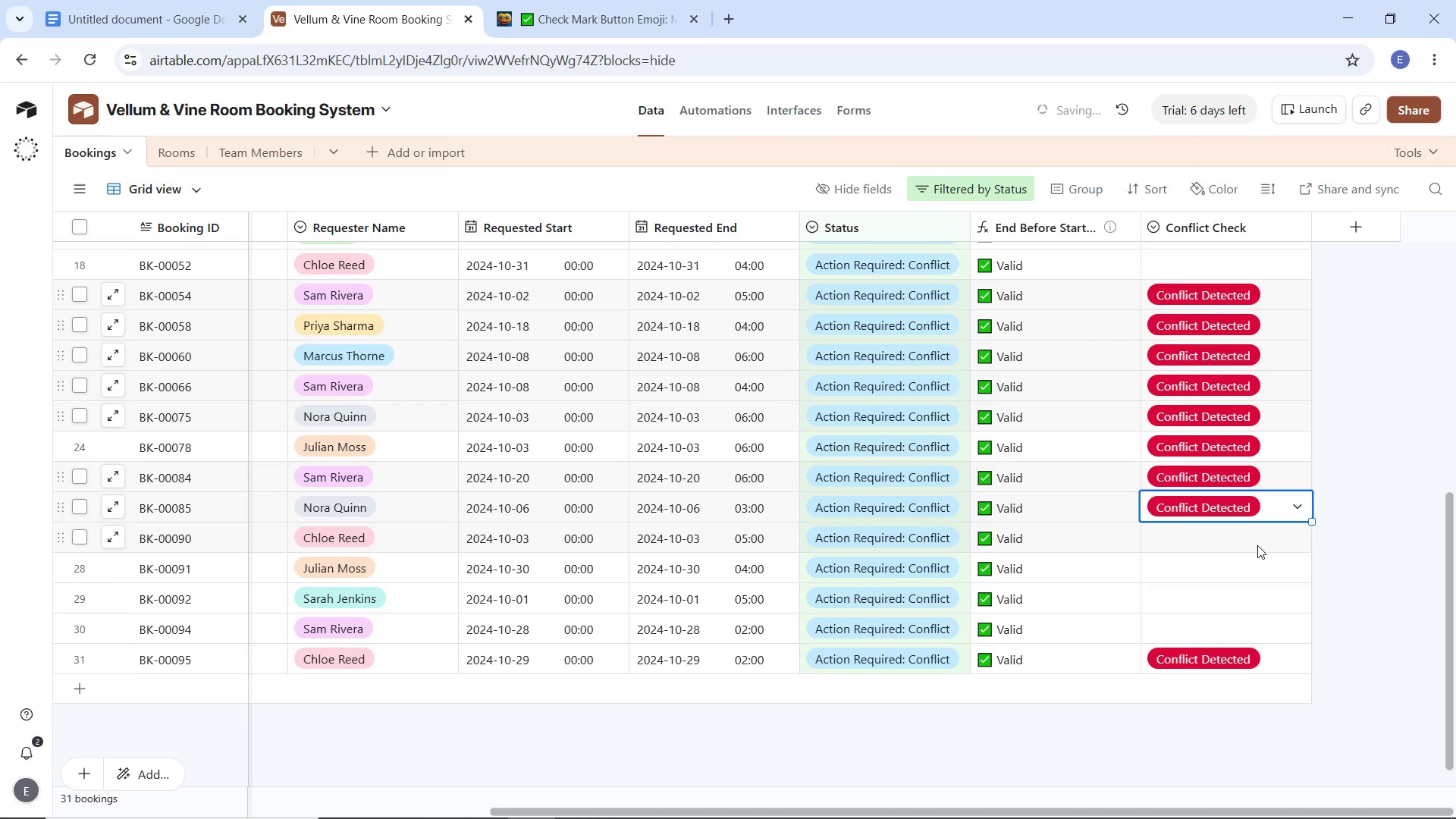 
left_click([1257, 544])
 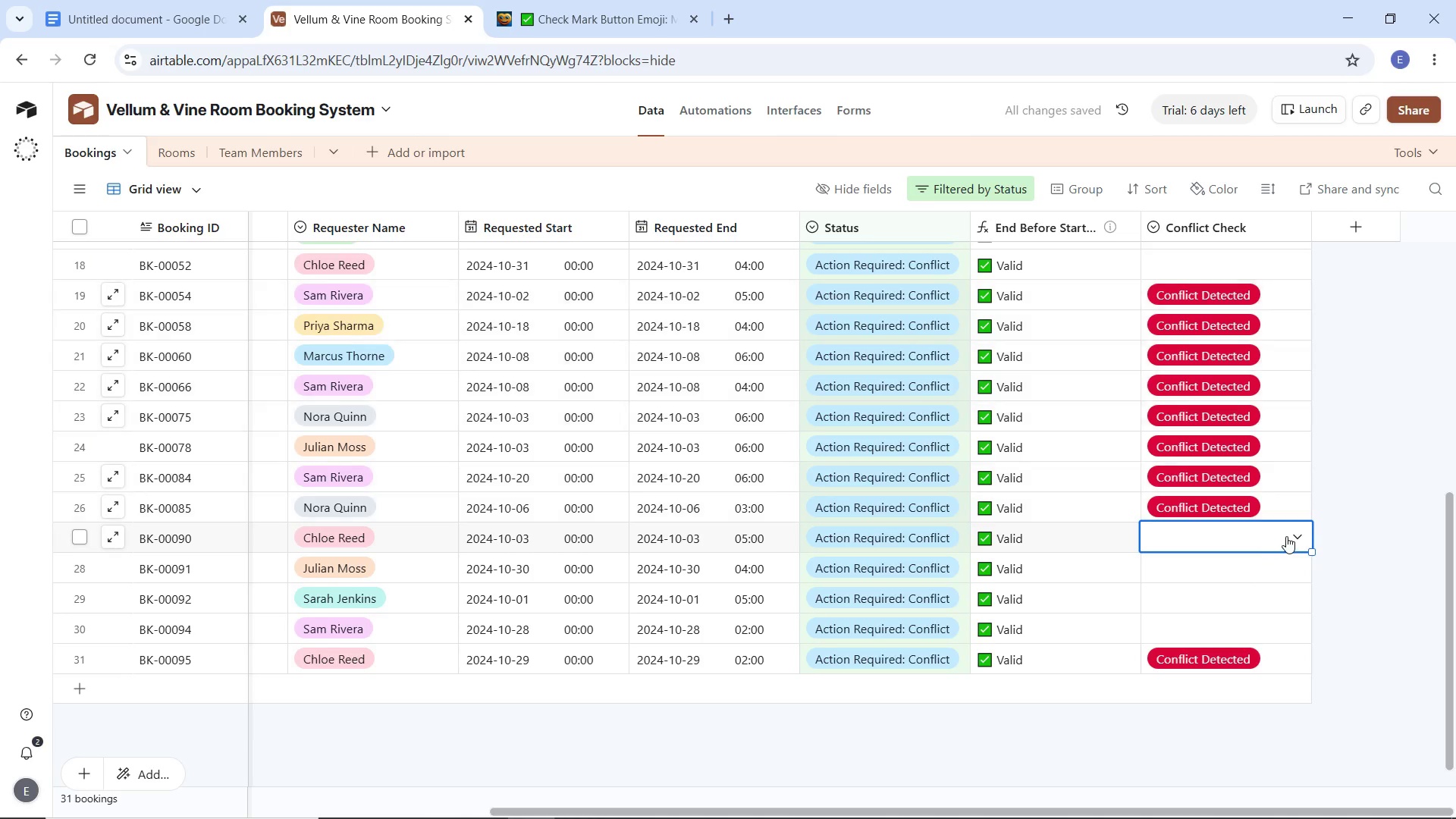 
left_click([1286, 536])
 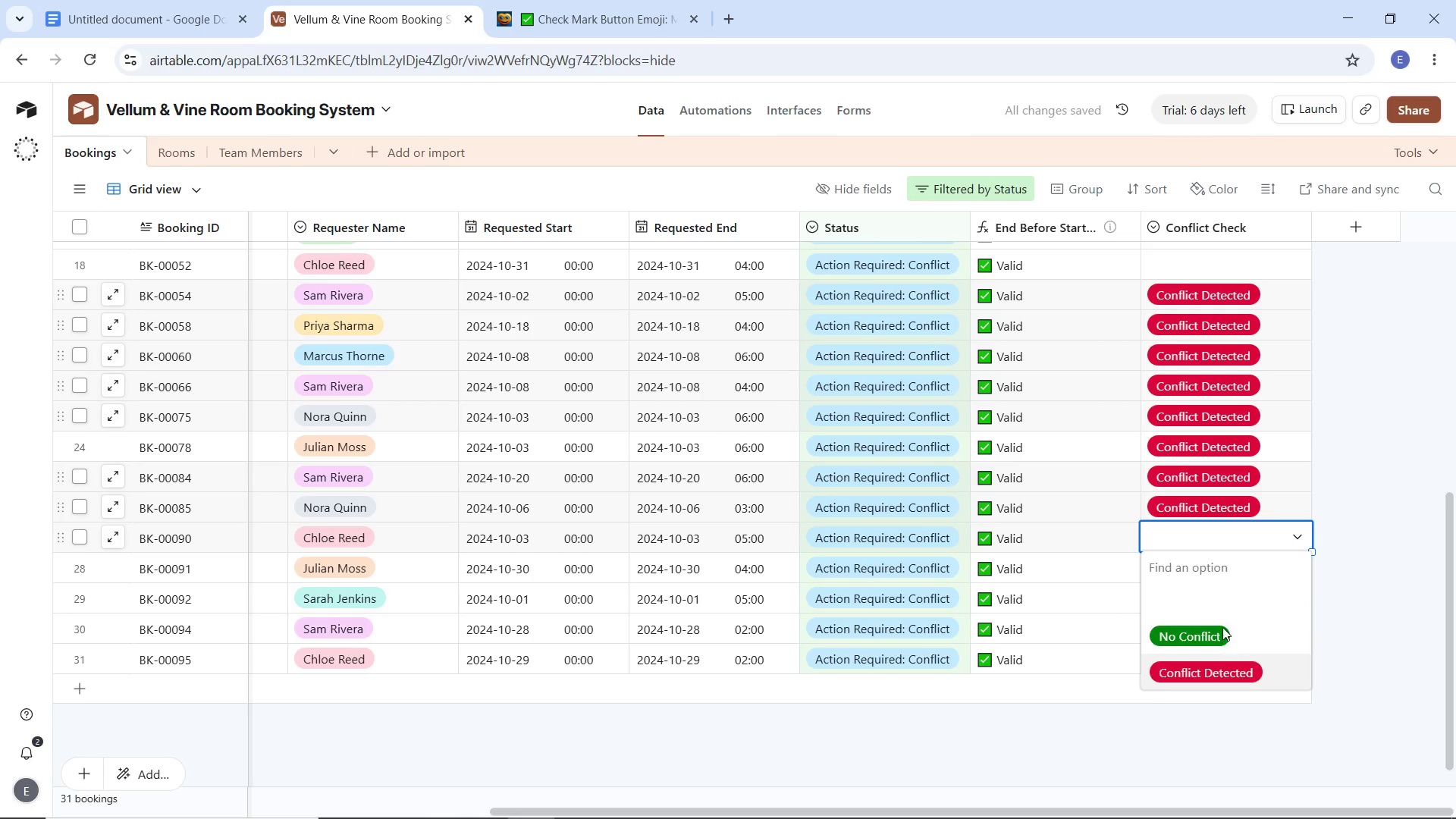 
mouse_move([1254, 582])
 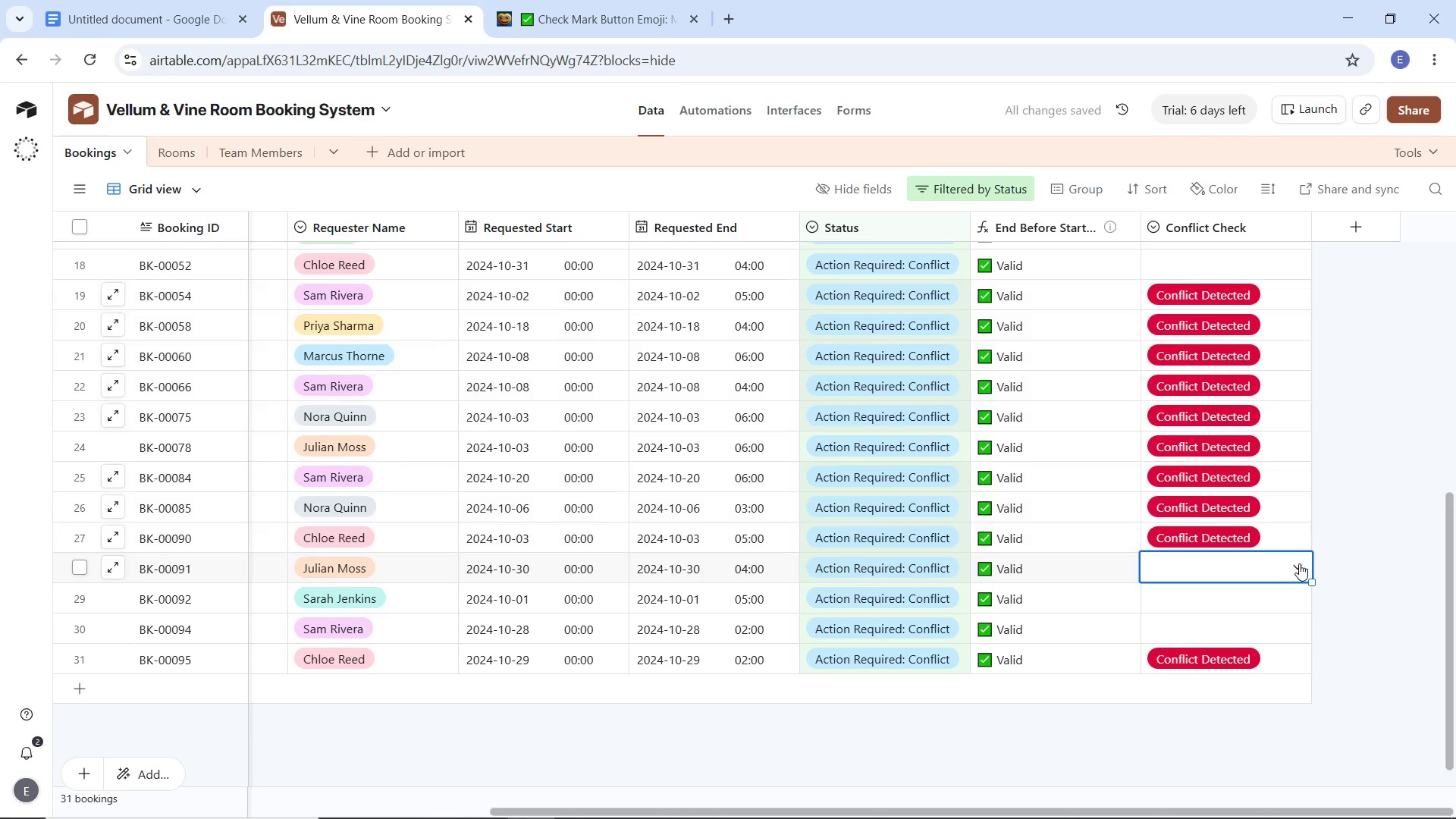 
left_click([1299, 563])
 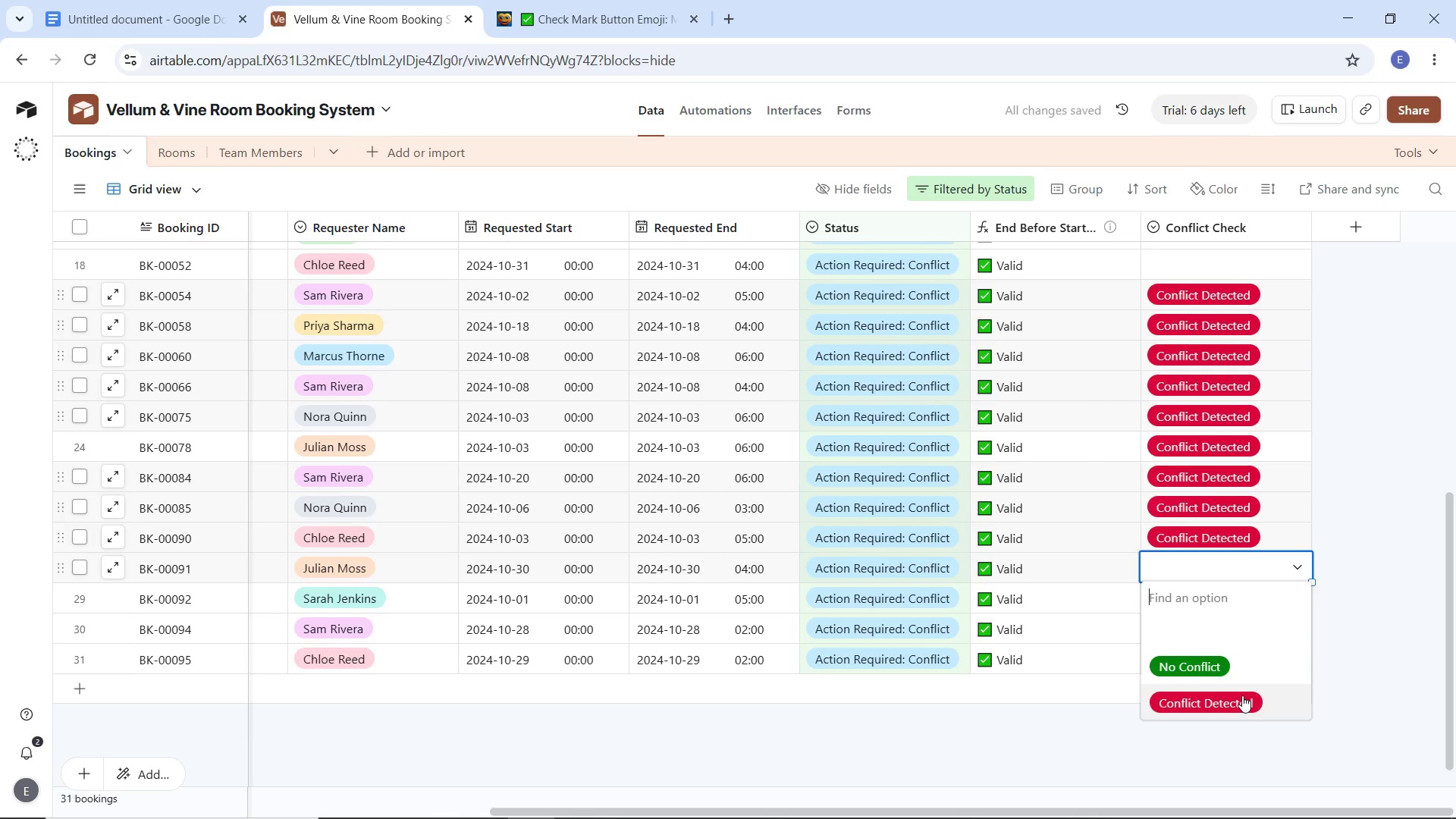 
left_click([1242, 695])
 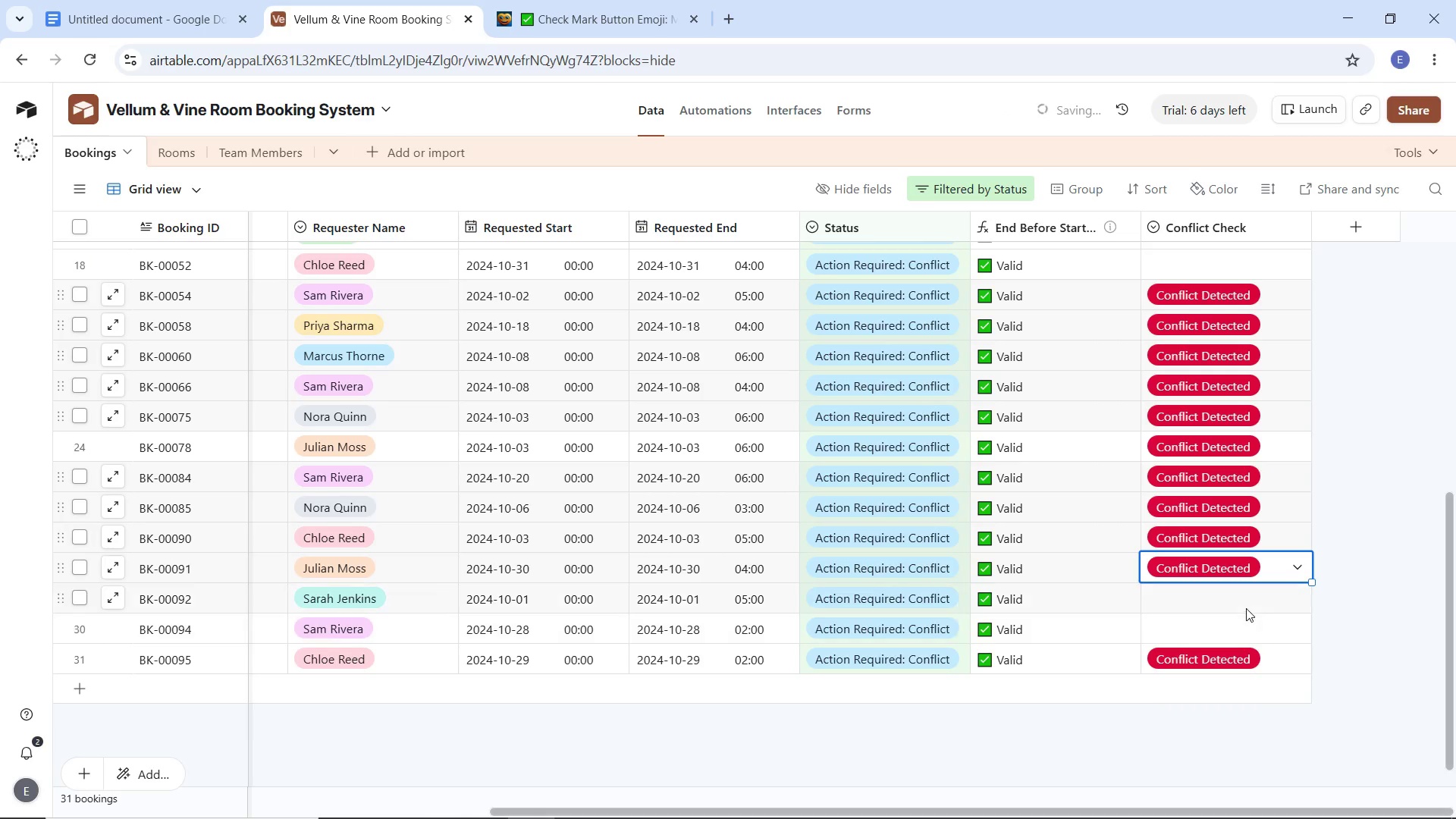 
left_click([1246, 608])
 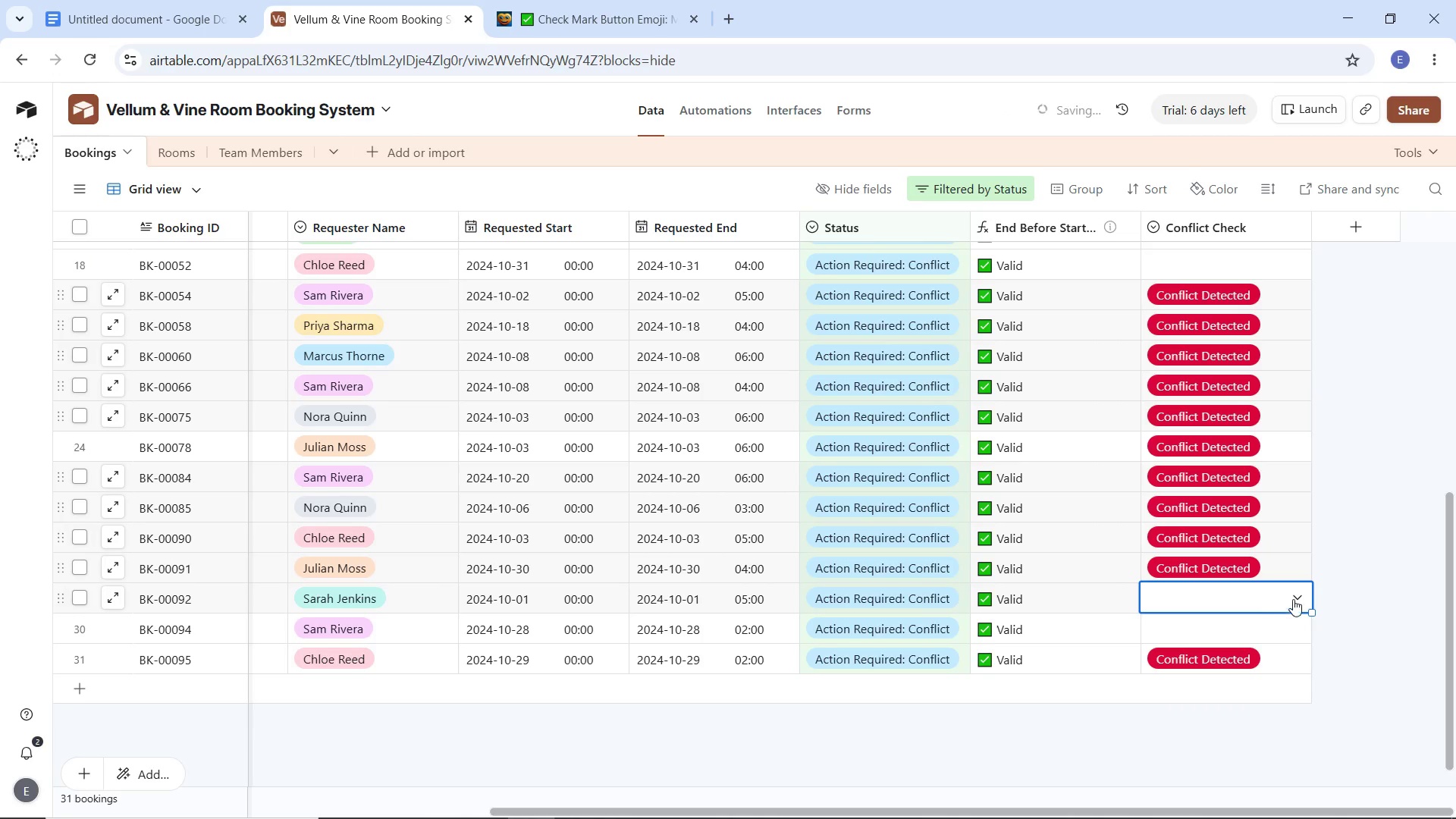 
left_click([1294, 599])
 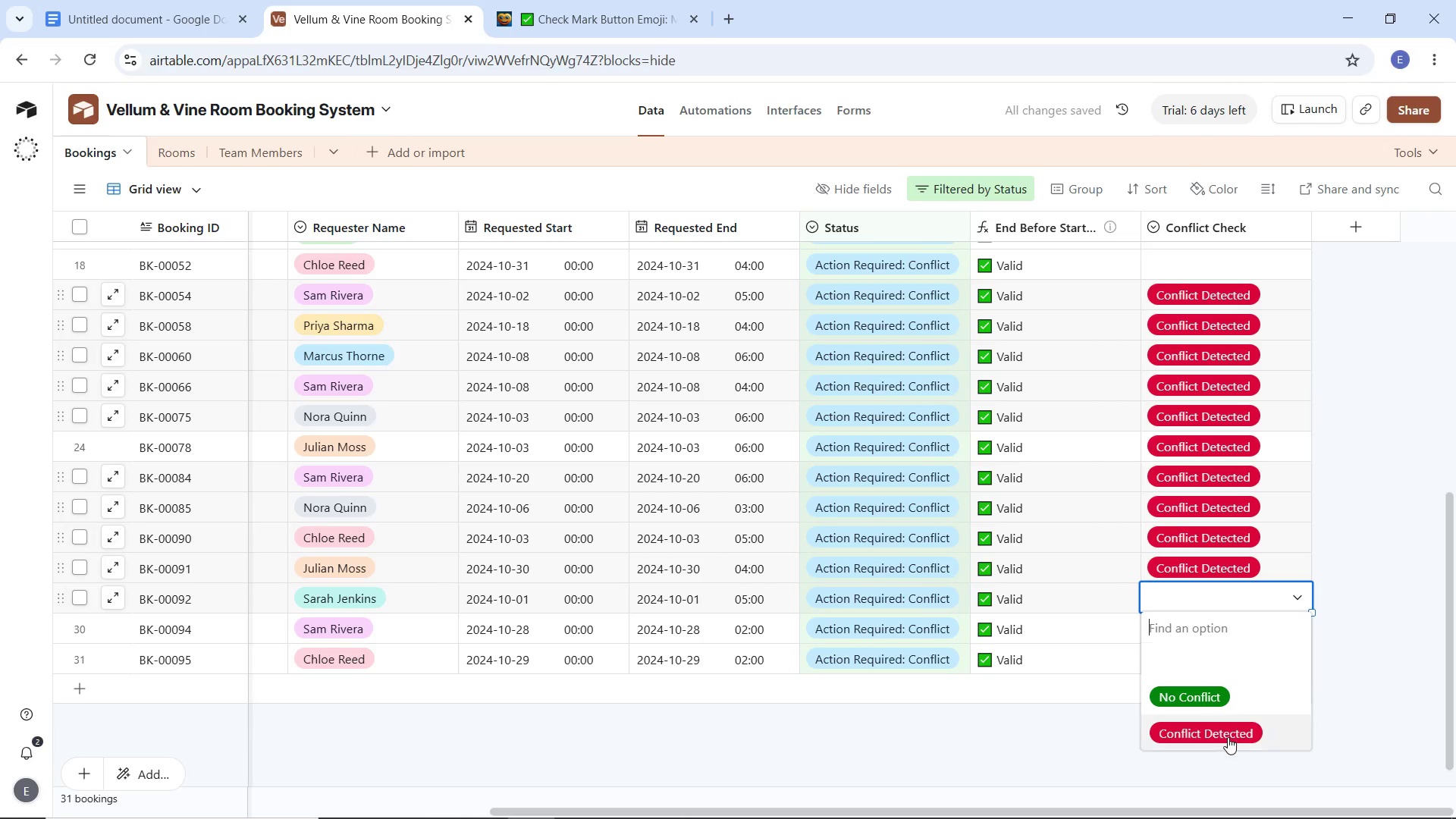 
left_click([1228, 737])
 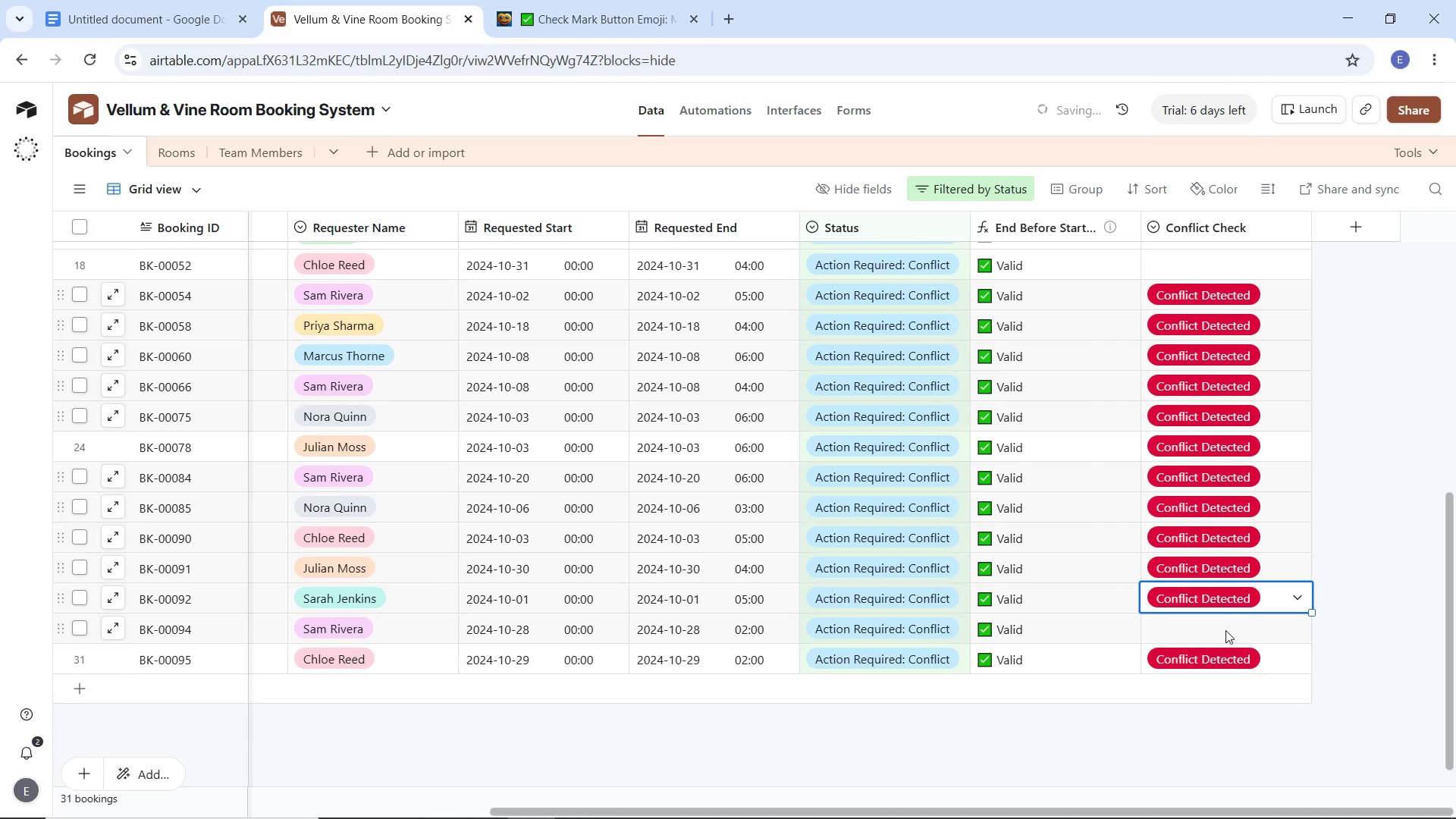 
left_click([1225, 630])
 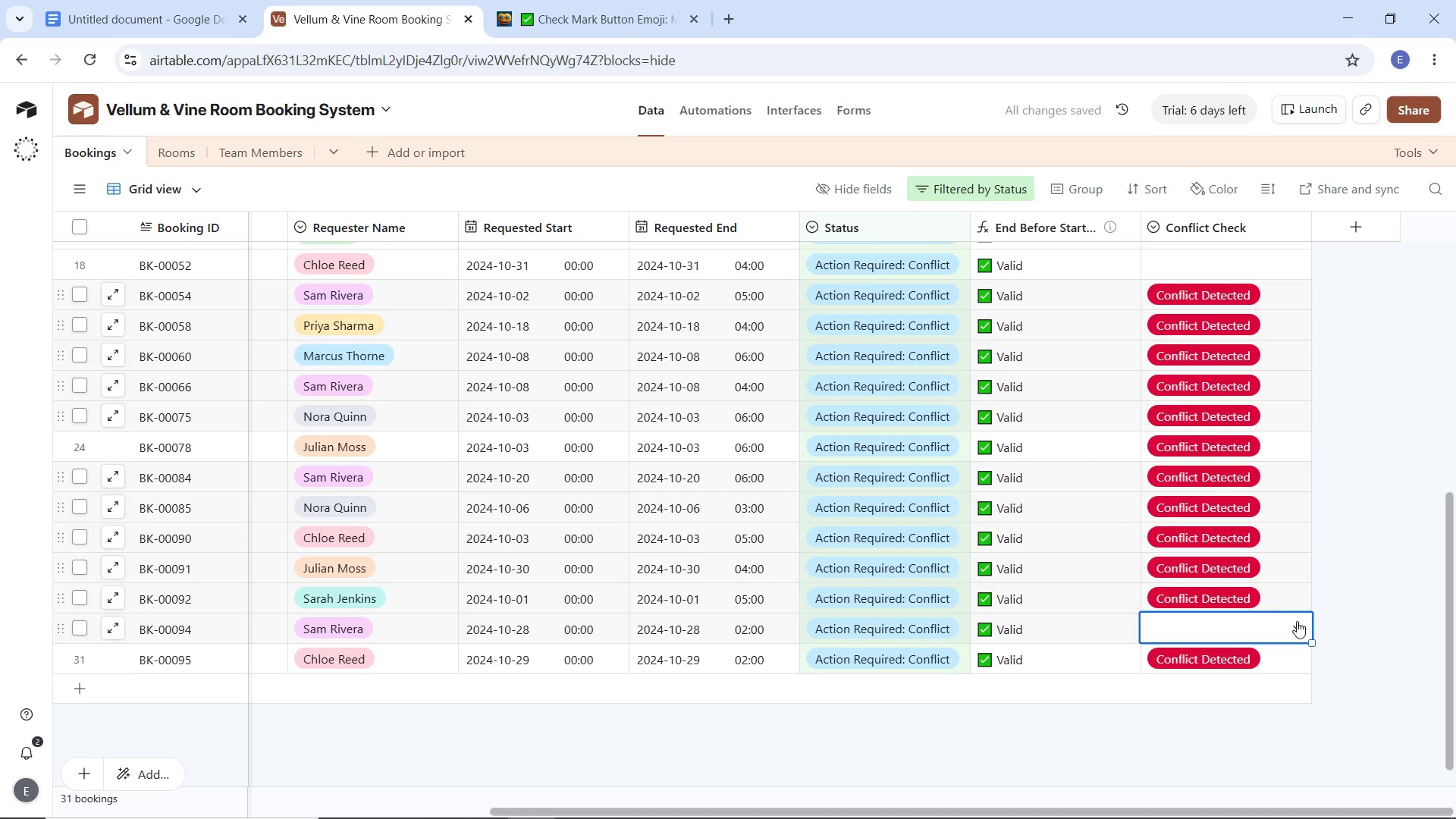 
left_click([1297, 621])
 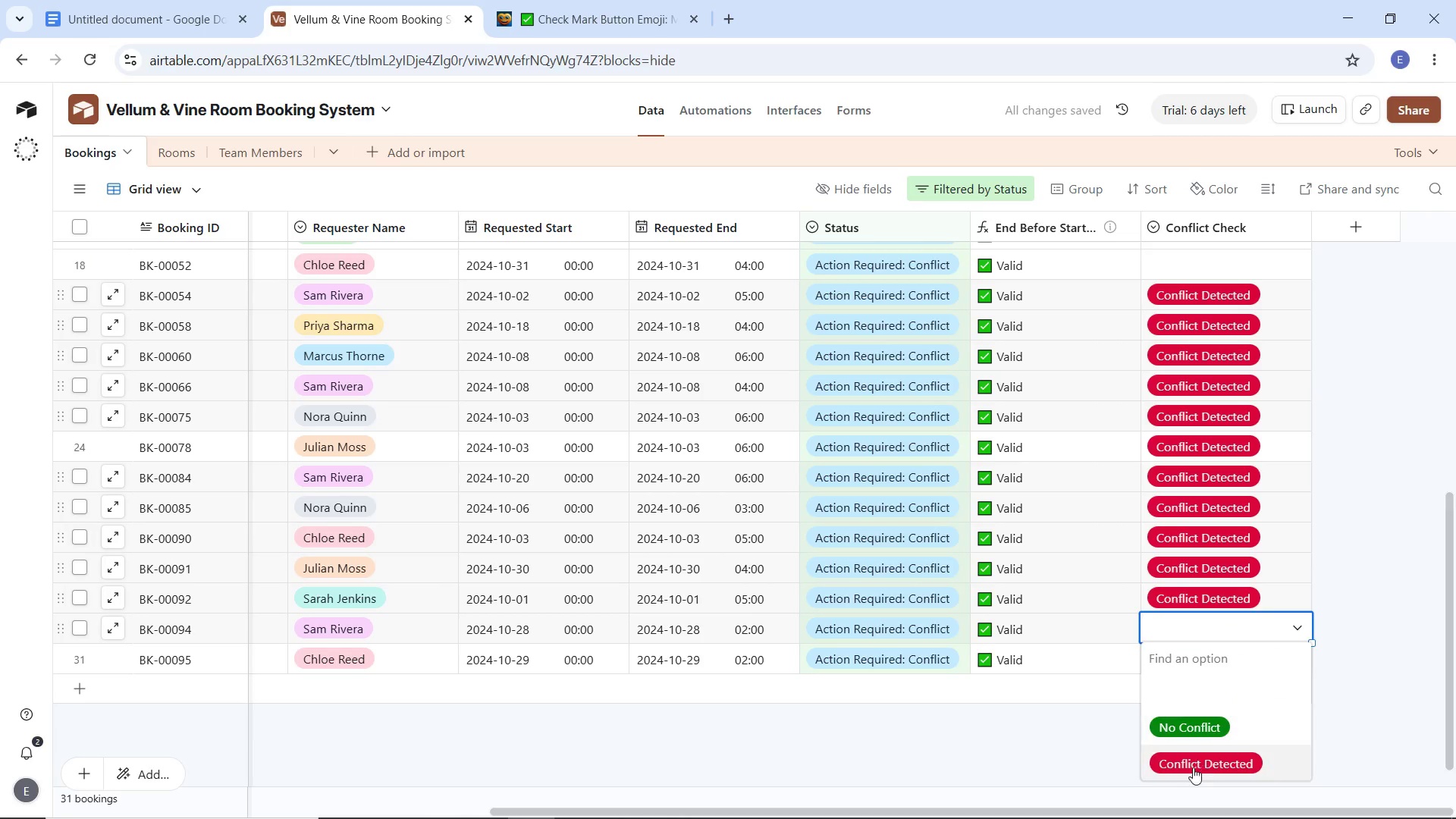 
left_click_drag(start_coordinate=[1193, 767], to_coordinate=[1193, 759])
 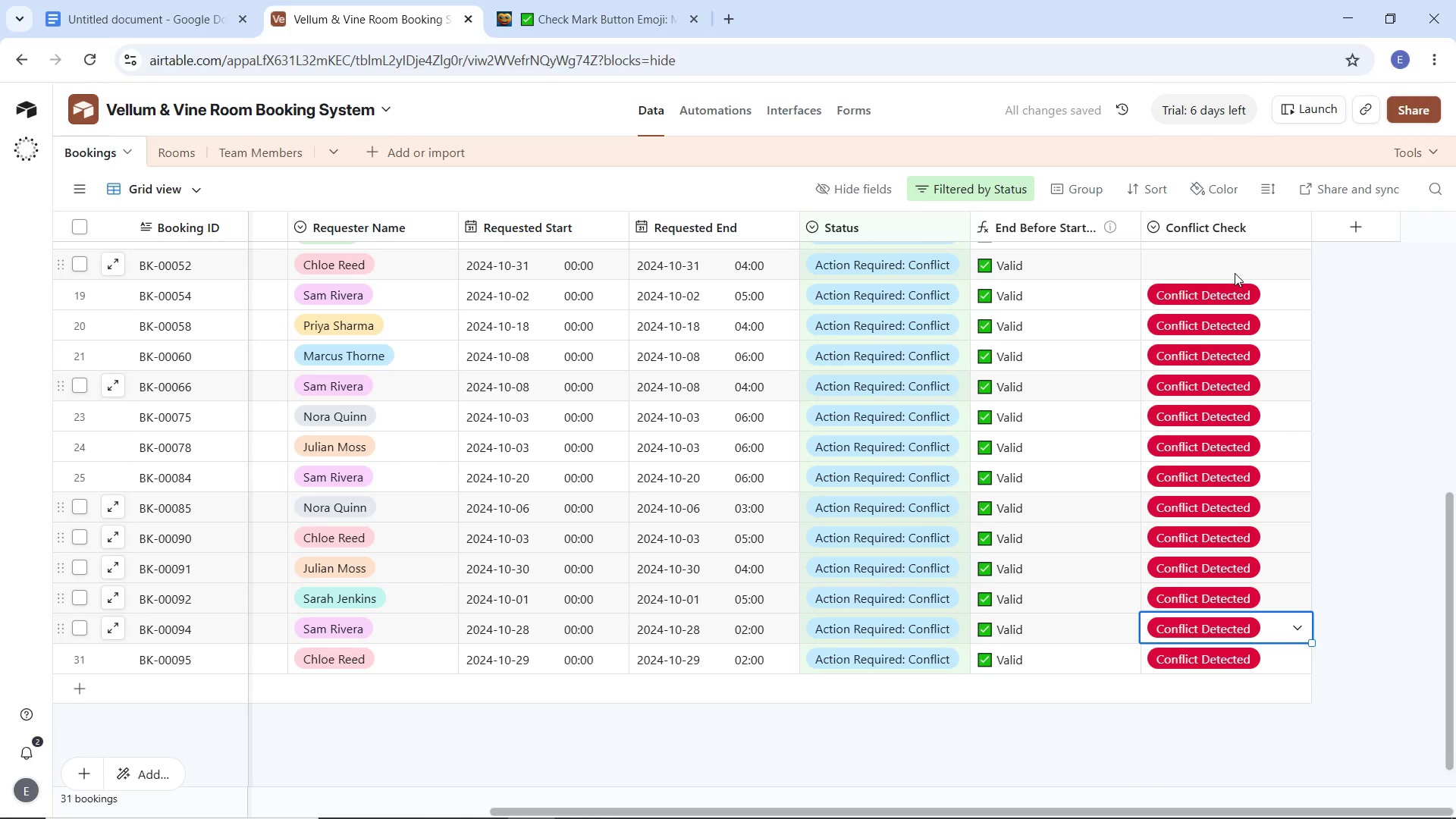 
left_click([1235, 273])
 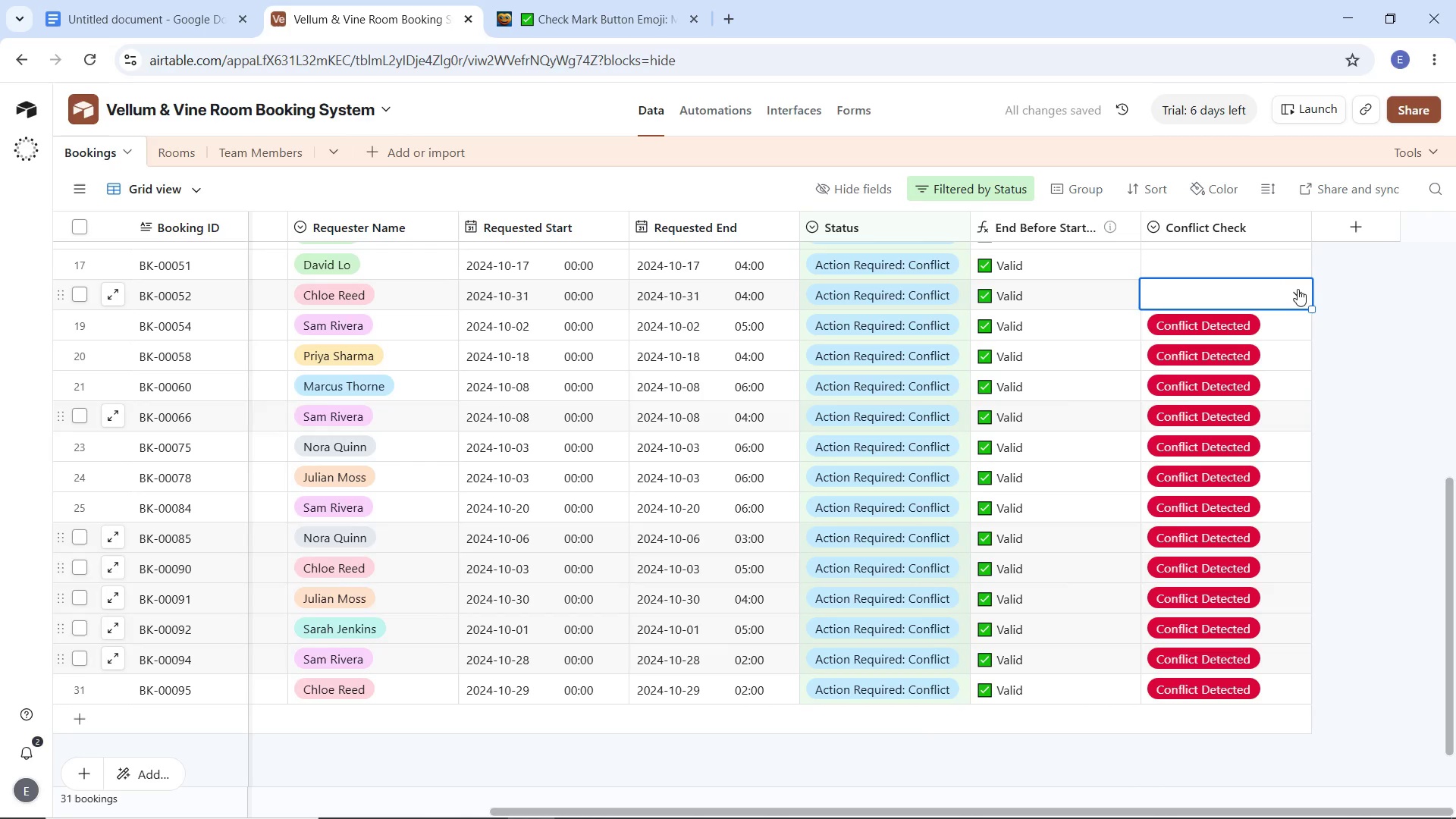 
left_click([1298, 289])
 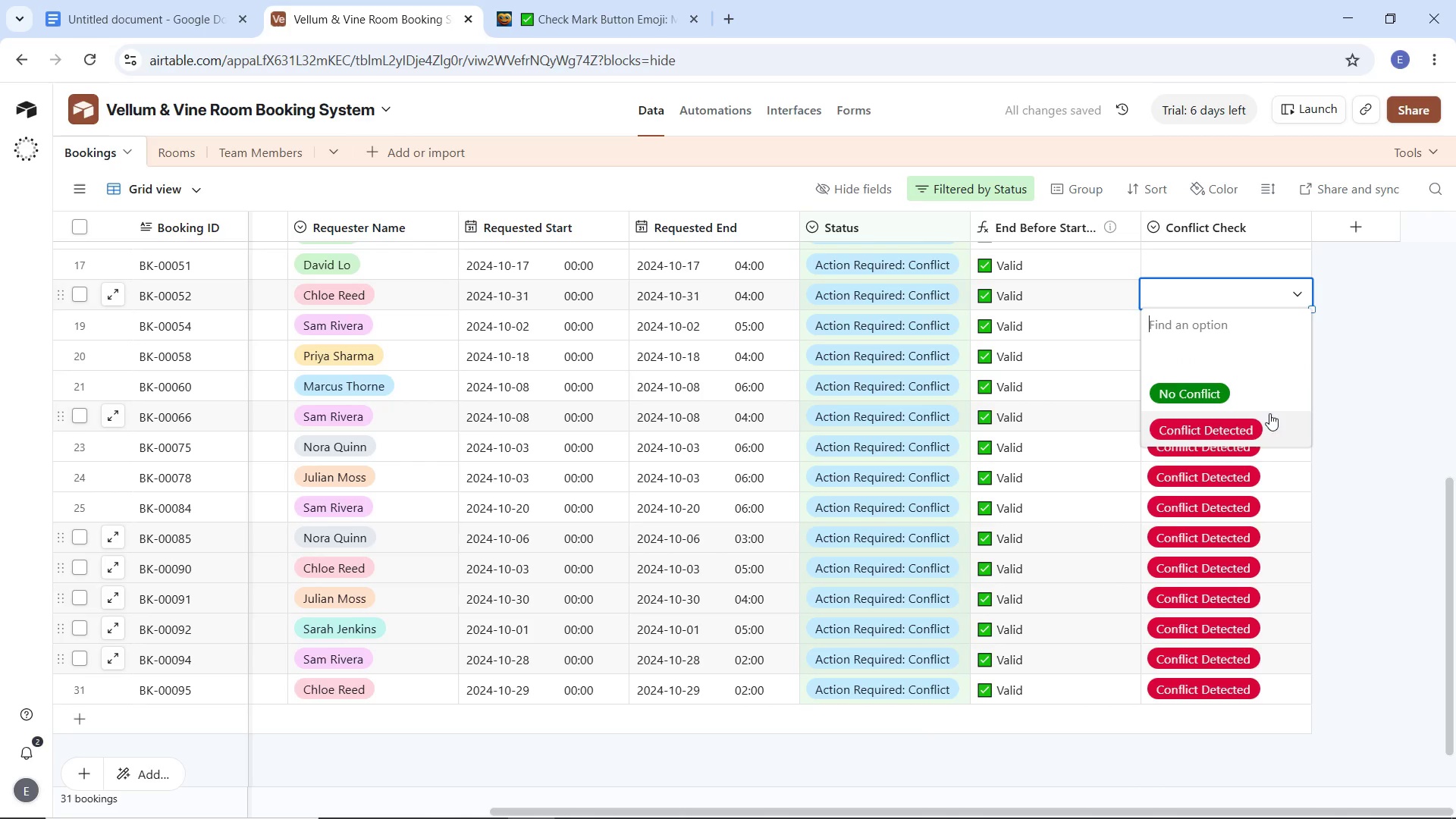 
left_click([1268, 416])
 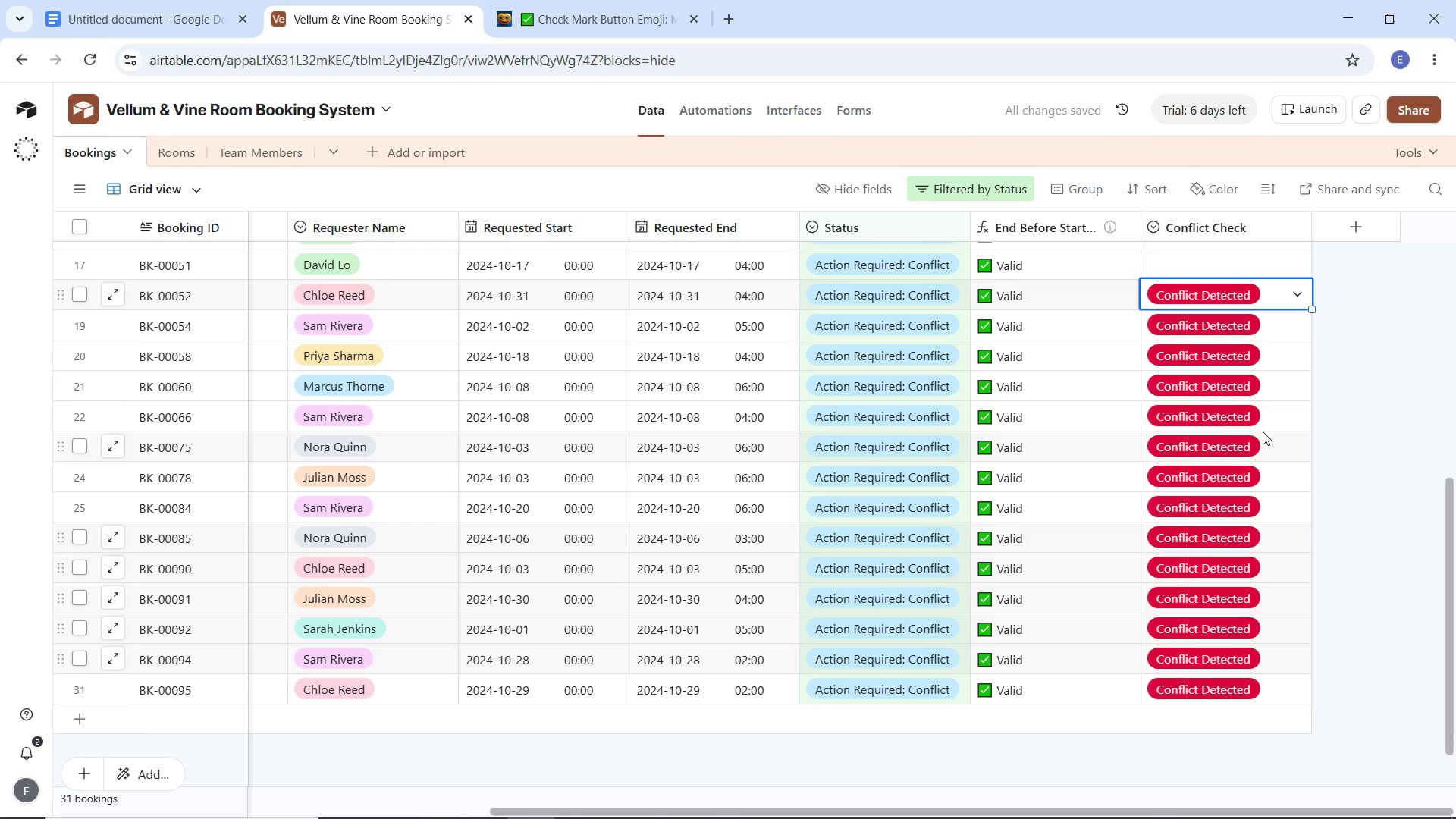 
scroll: coordinate [1200, 424], scroll_direction: up, amount: 2.0
 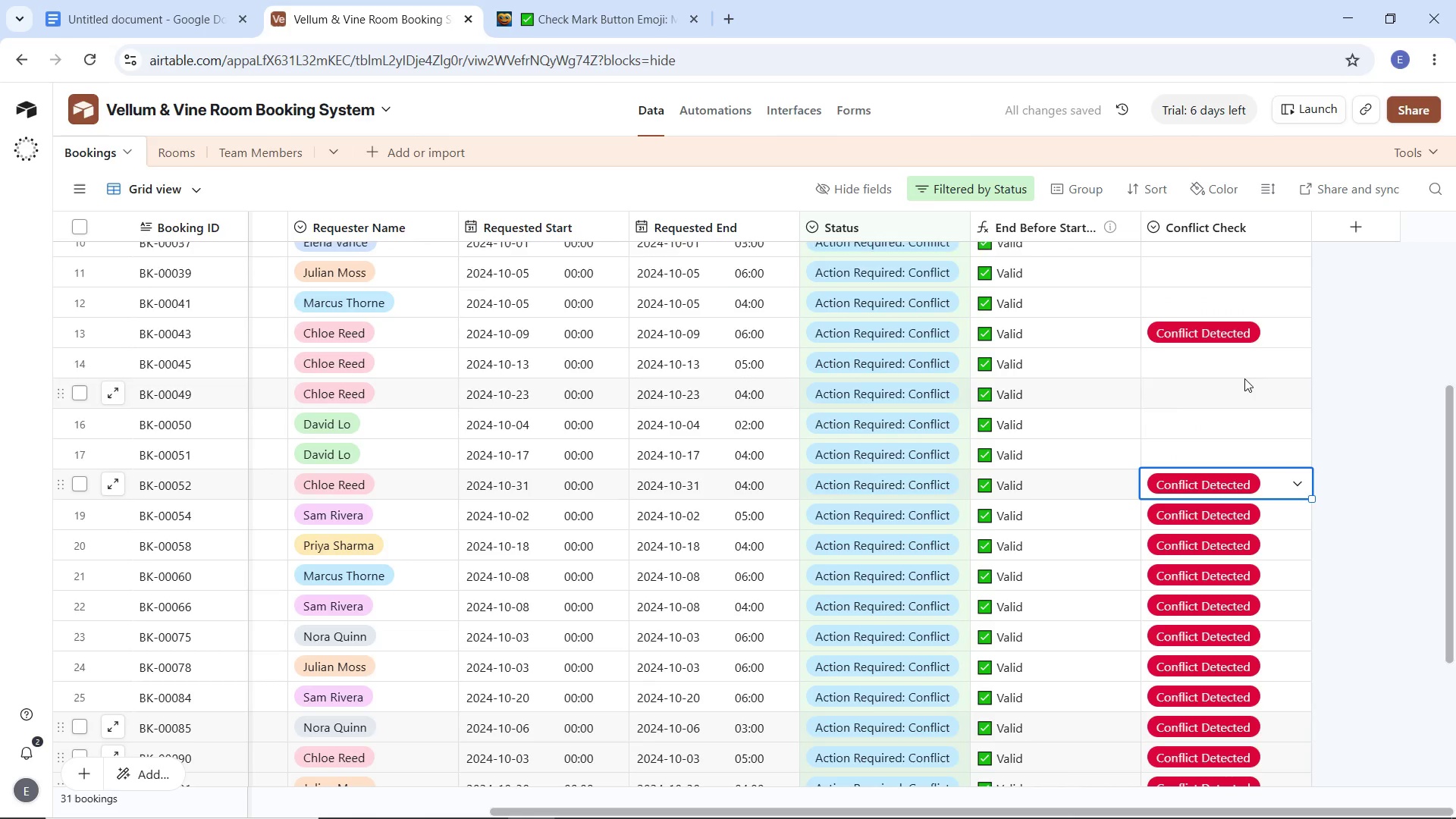 
left_click([1244, 372])
 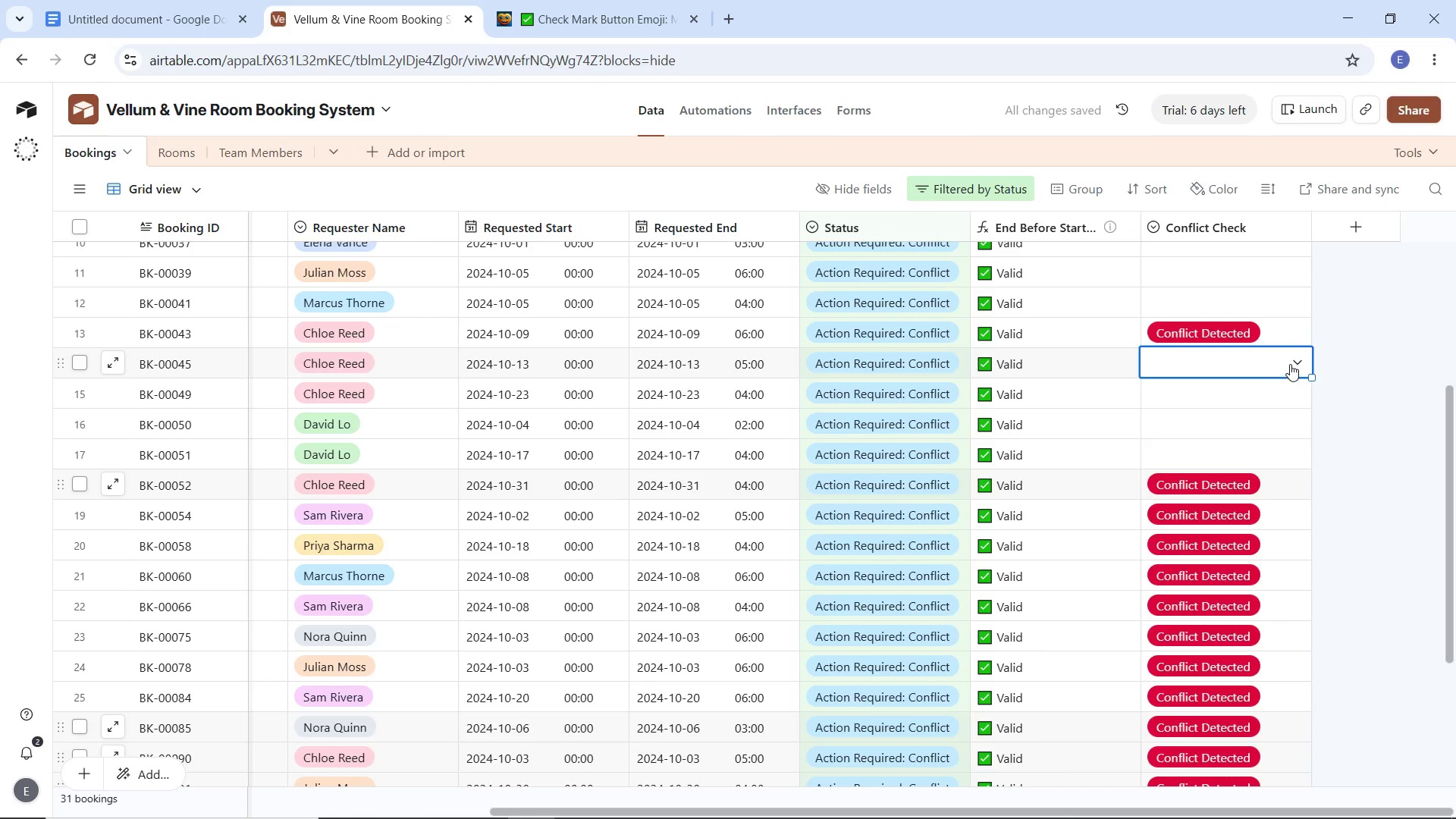 
left_click([1291, 363])
 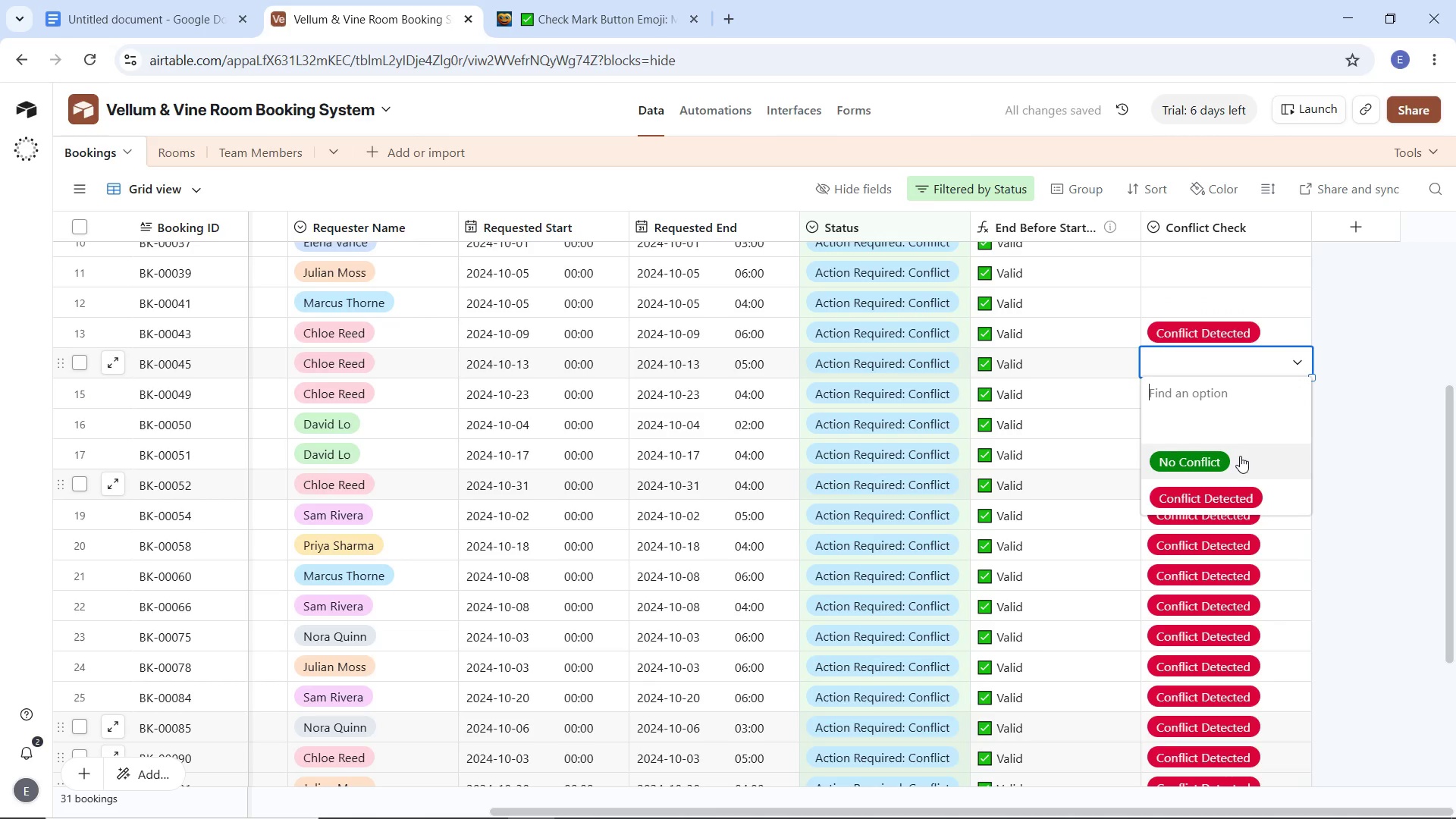 
left_click([1239, 457])
 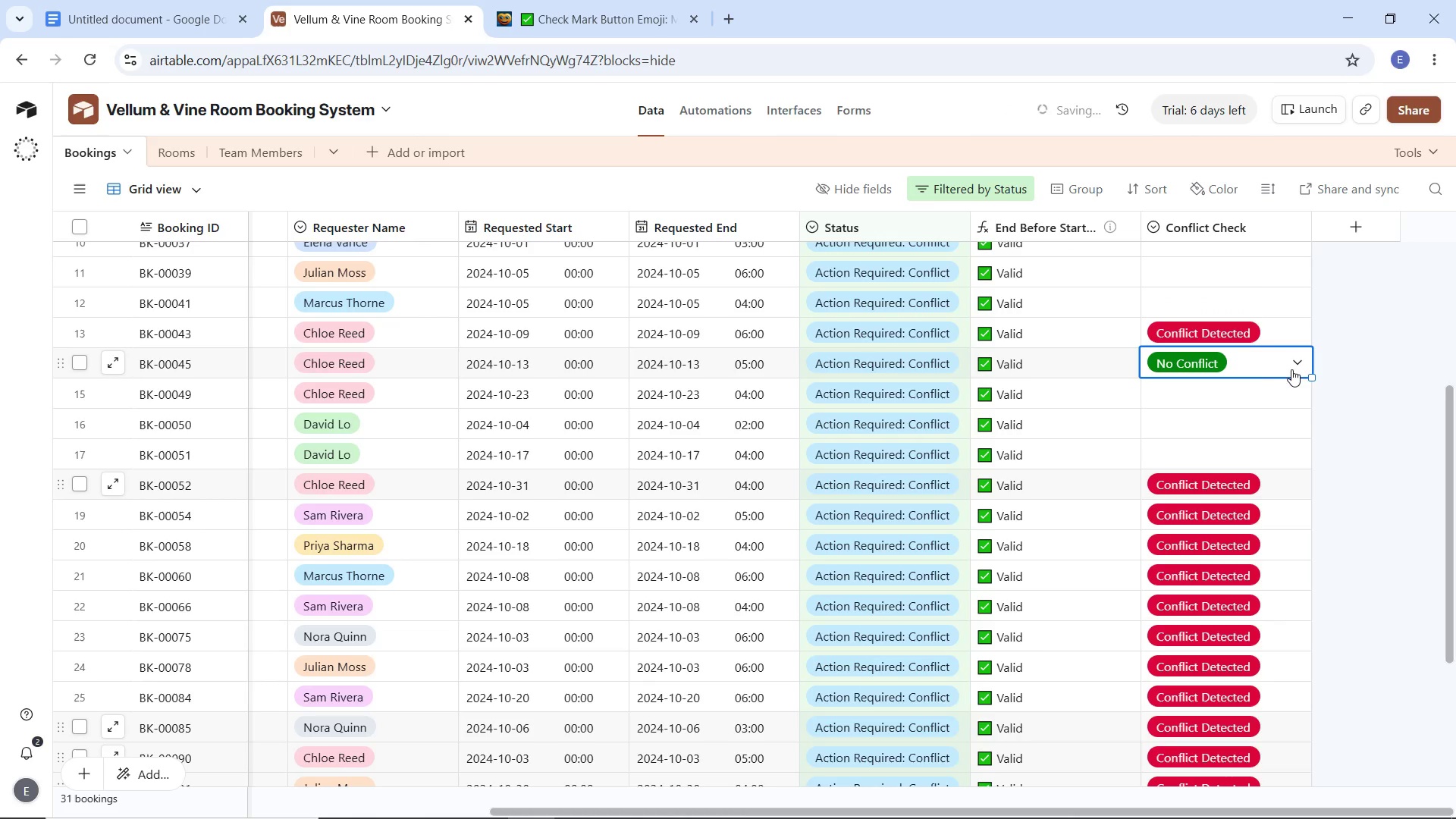 
left_click([1292, 366])
 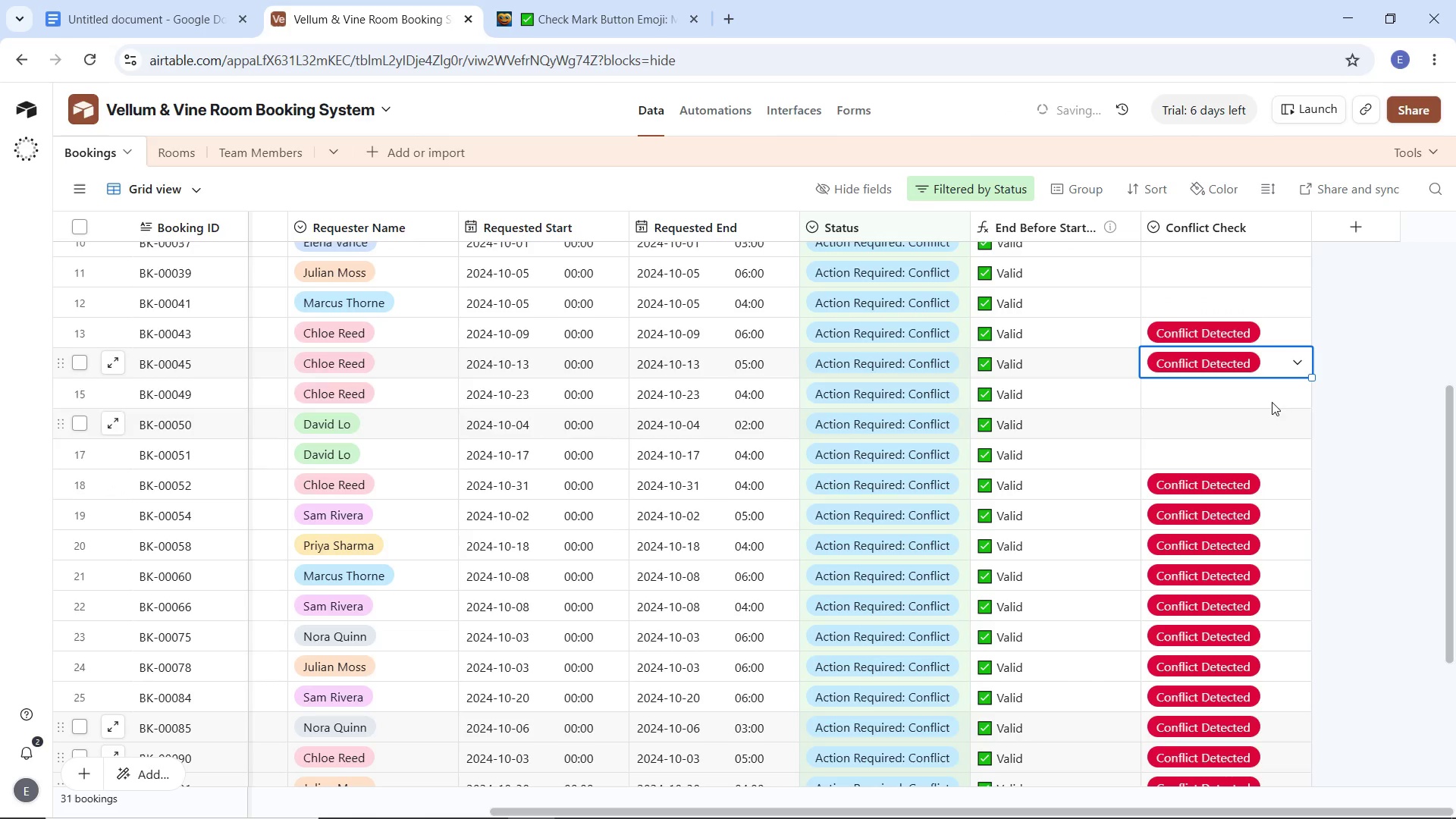 
left_click([1272, 396])
 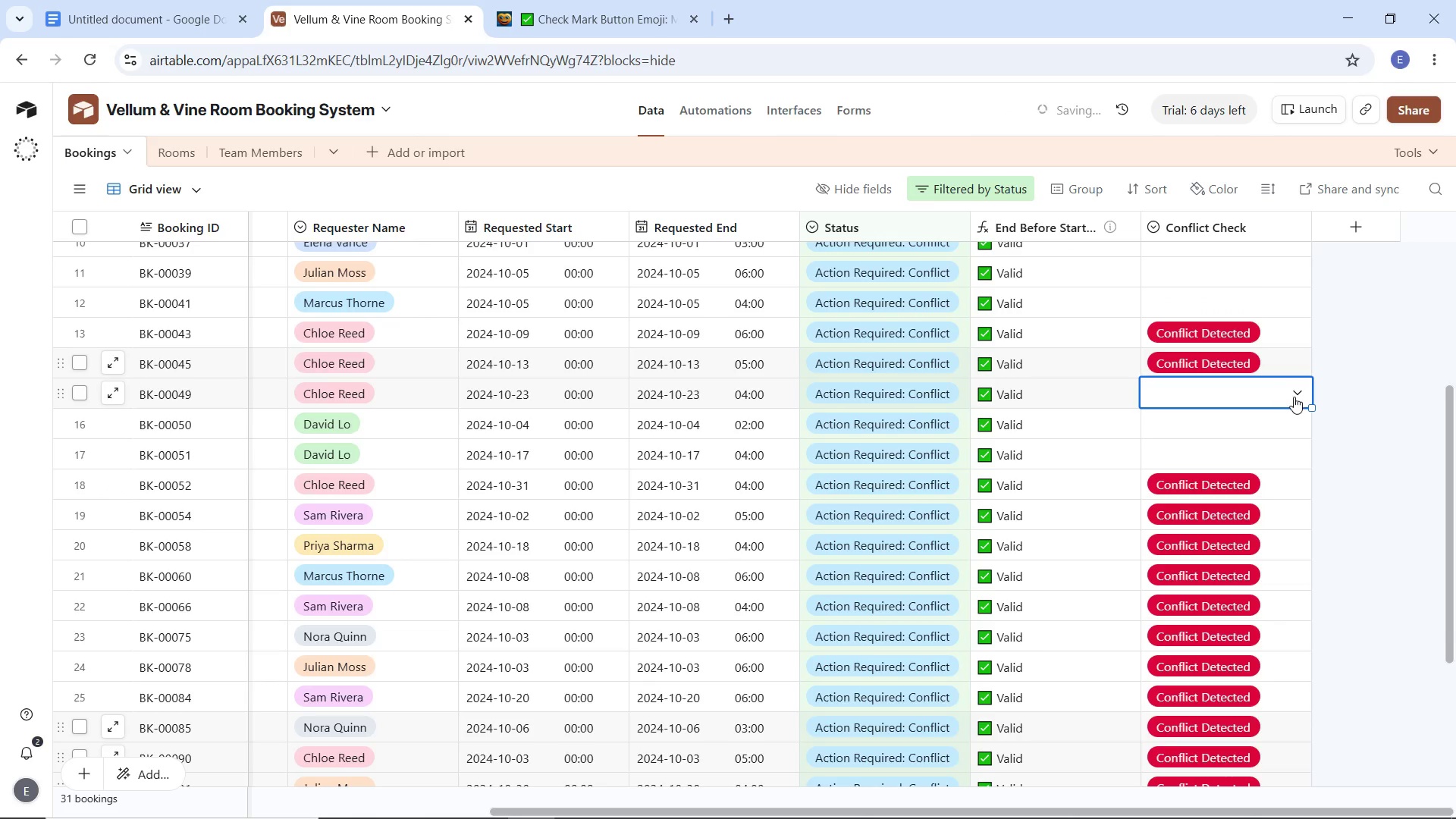 
left_click([1294, 397])
 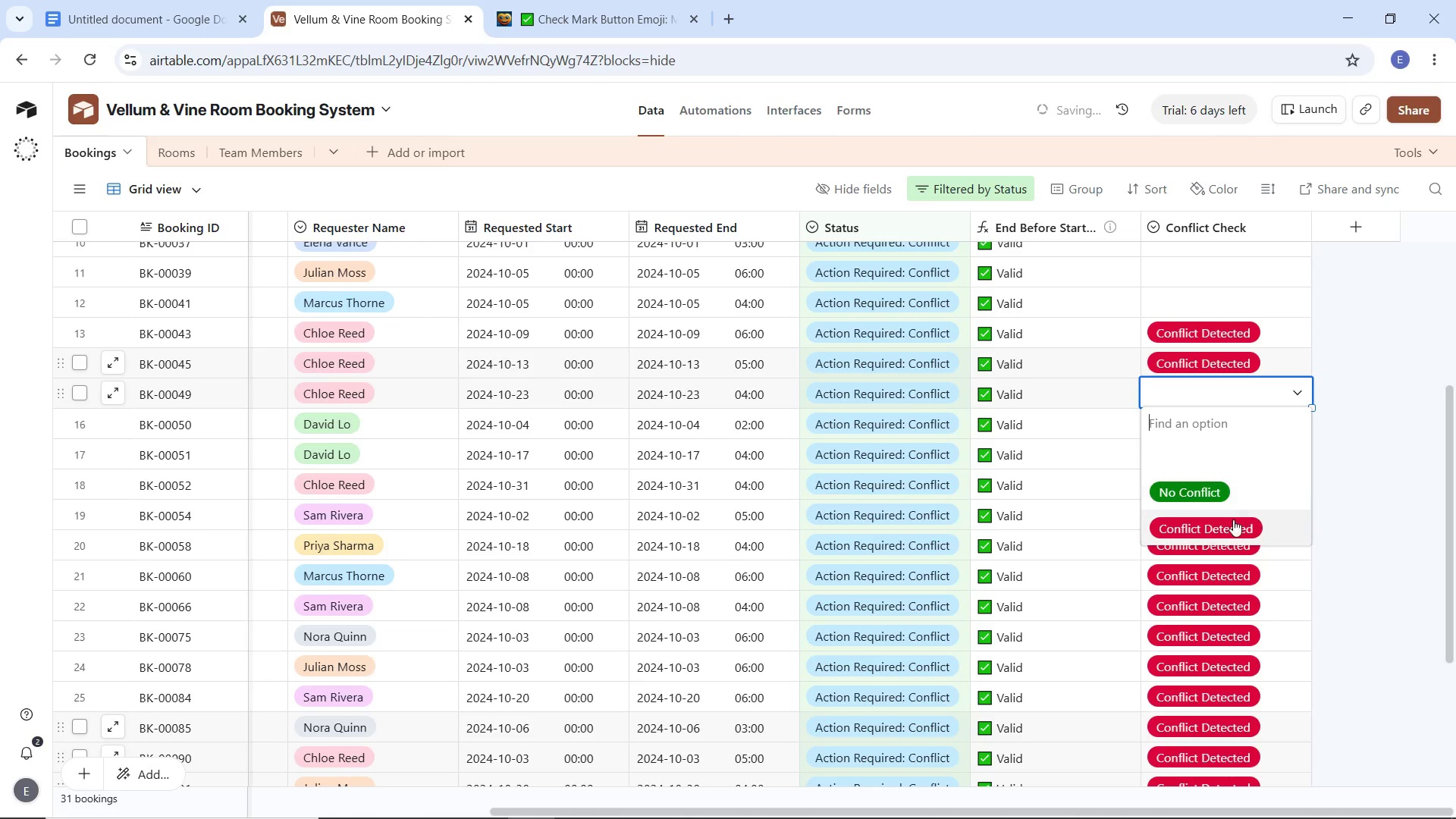 
left_click([1233, 522])
 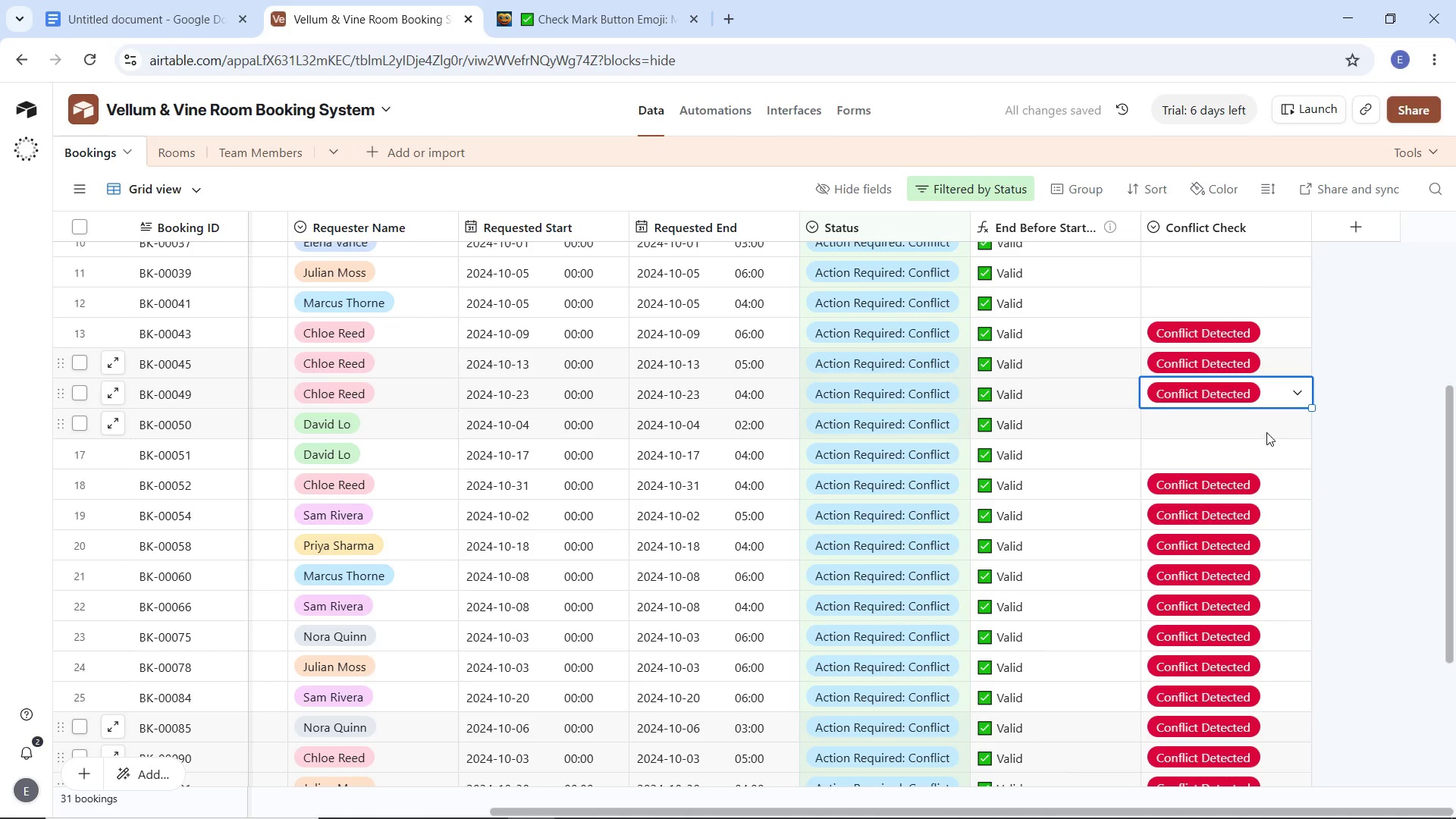 
left_click([1266, 432])
 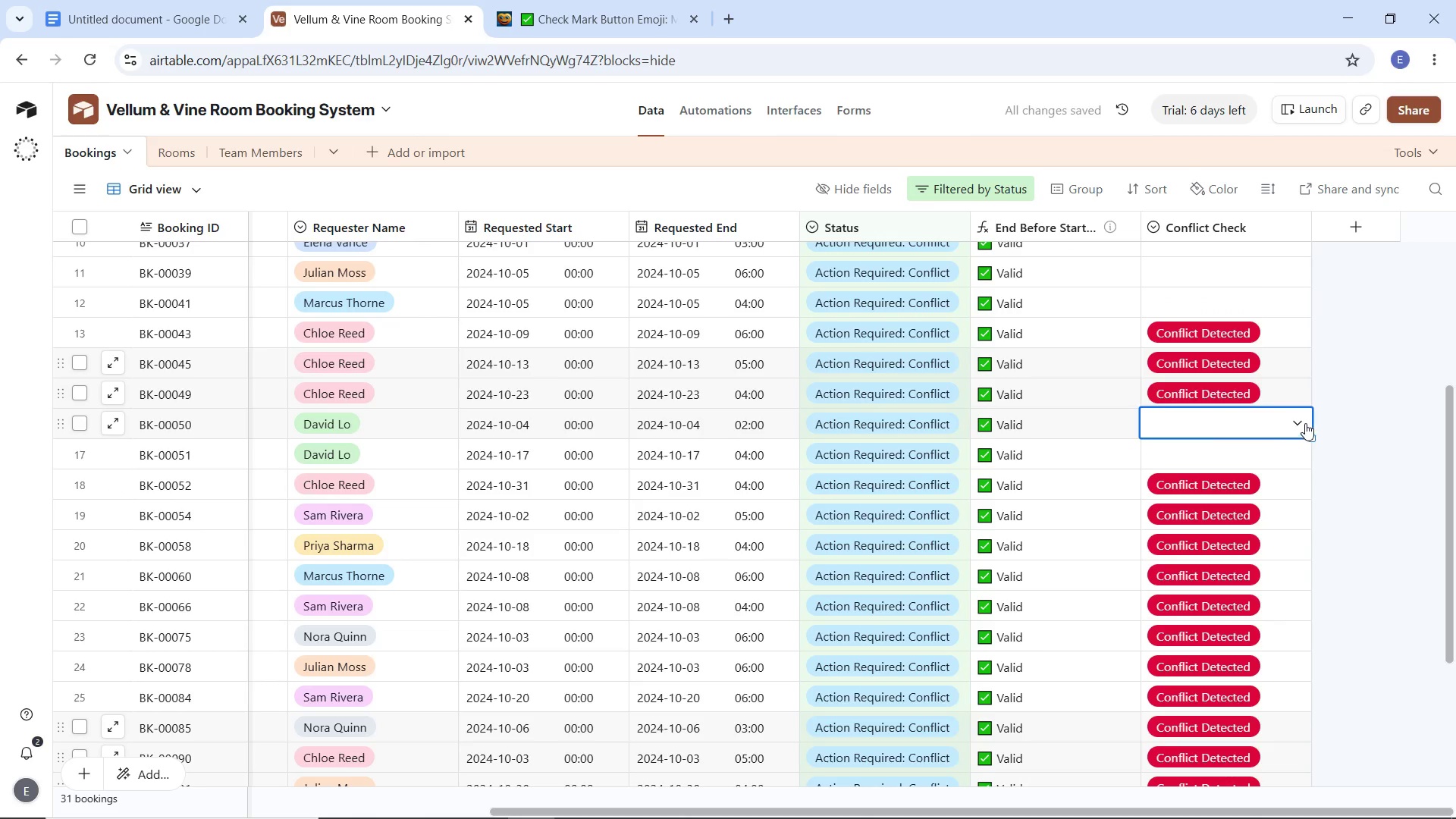 
left_click([1306, 423])
 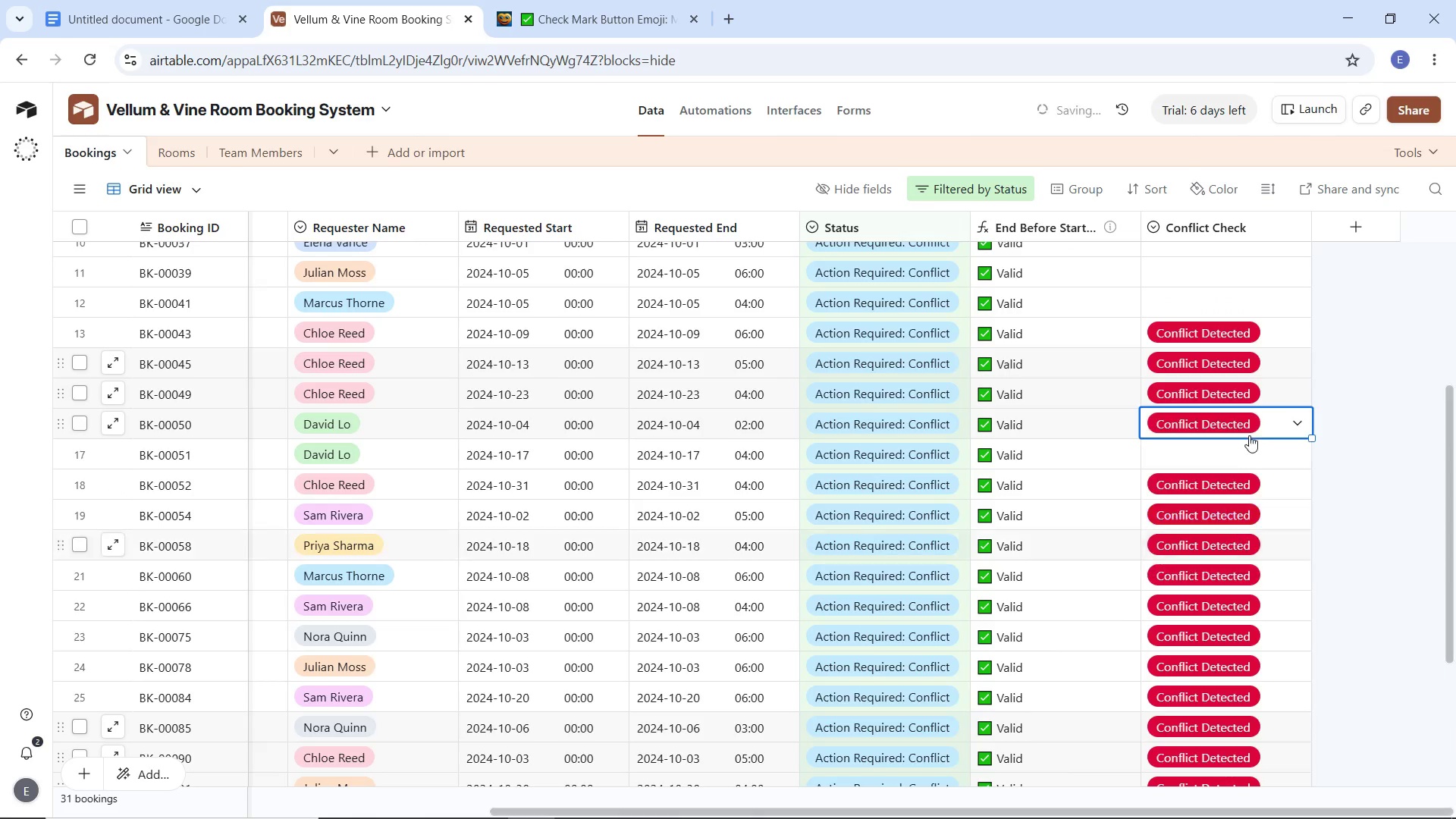 
double_click([1247, 433])
 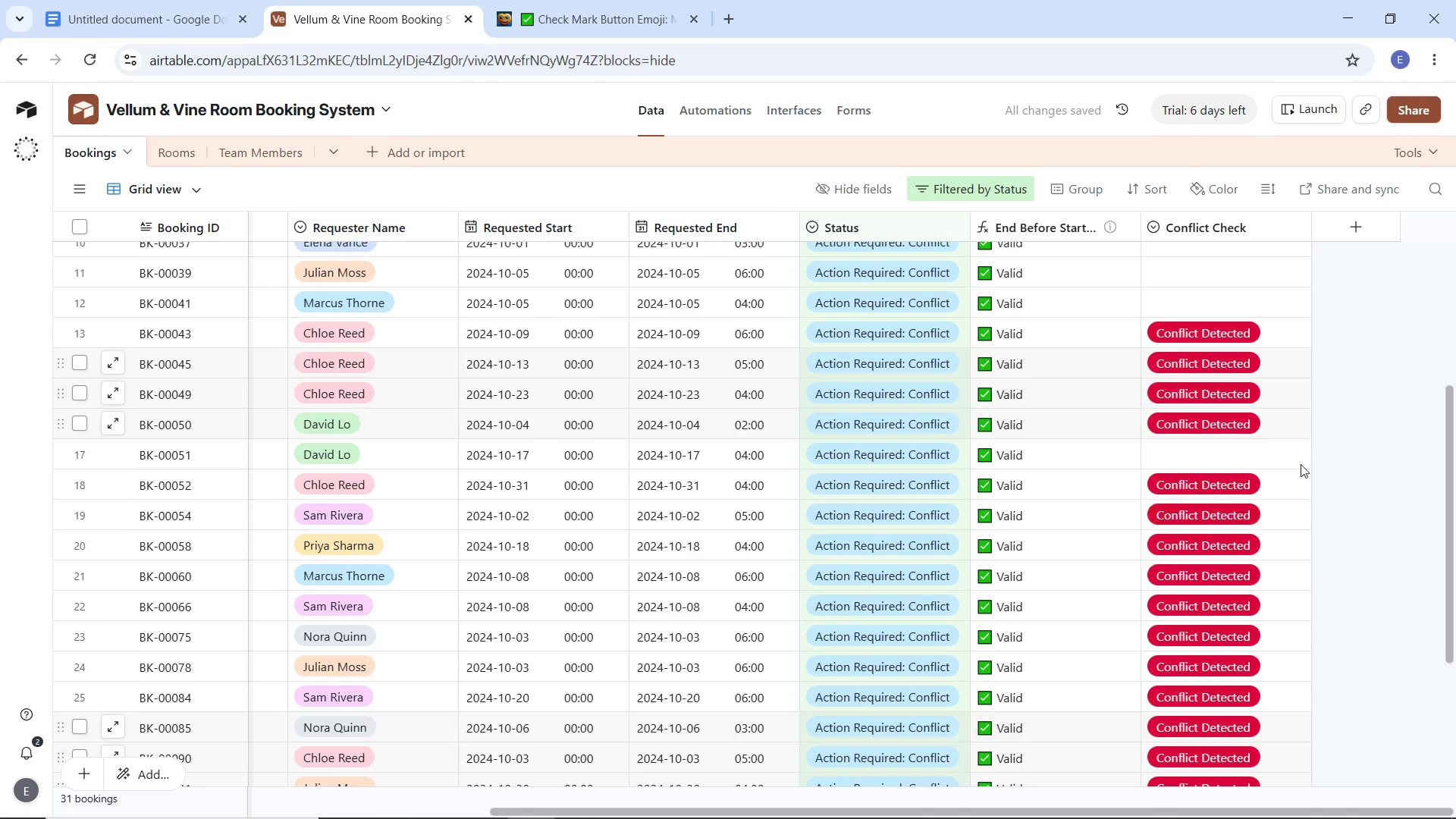 
double_click([1257, 468])
 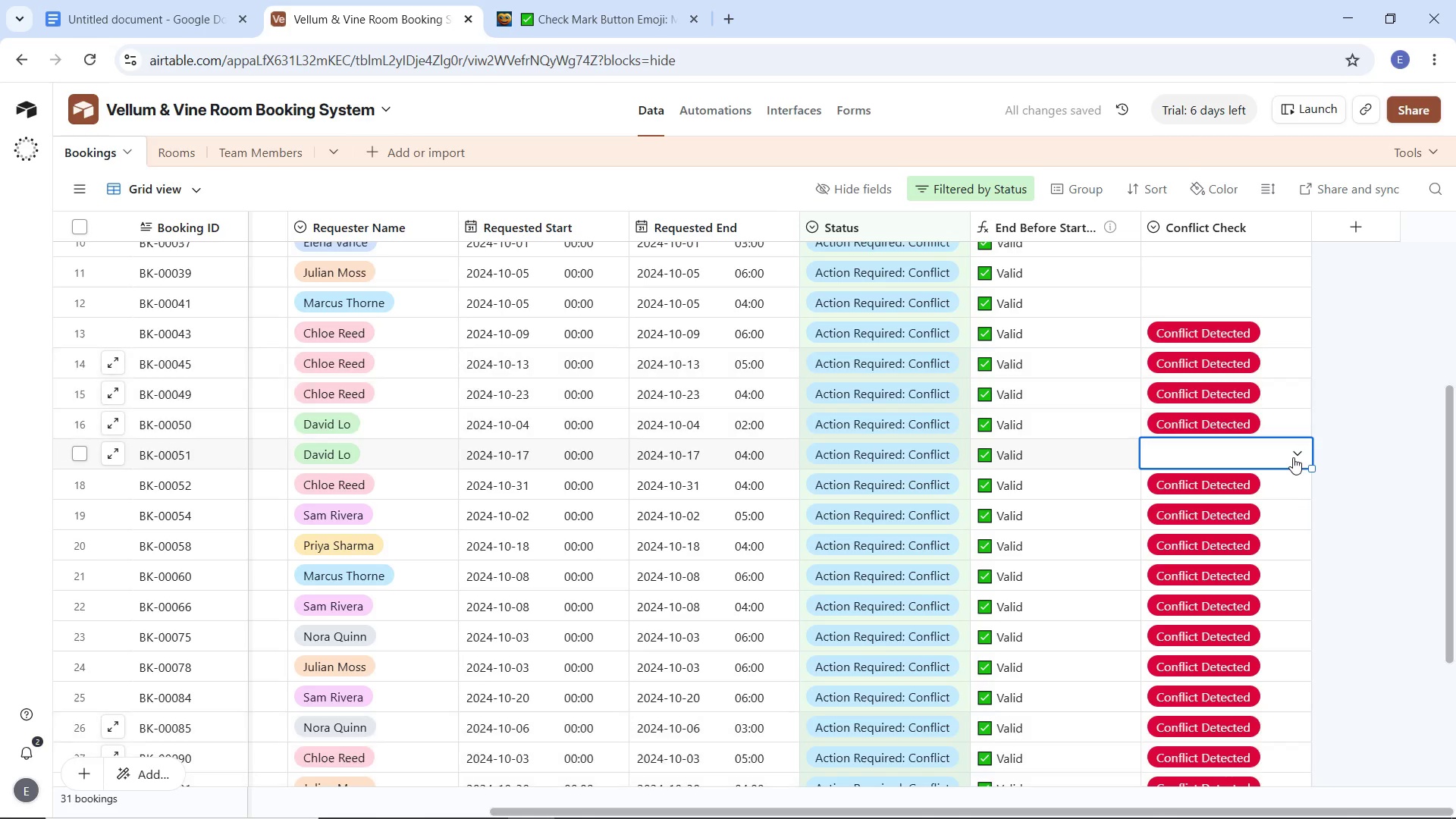 
triple_click([1293, 457])
 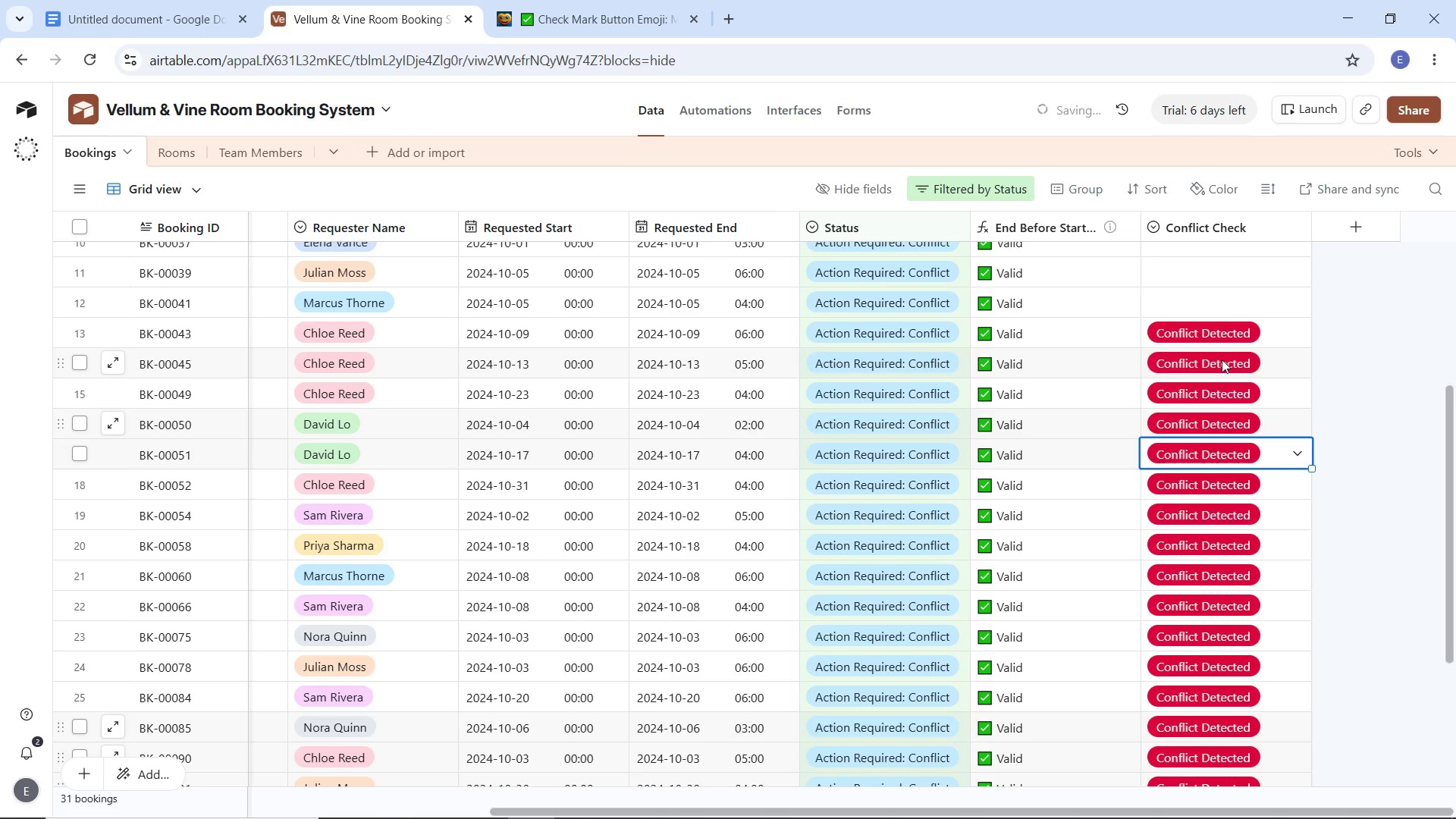 
left_click([1252, 264])
 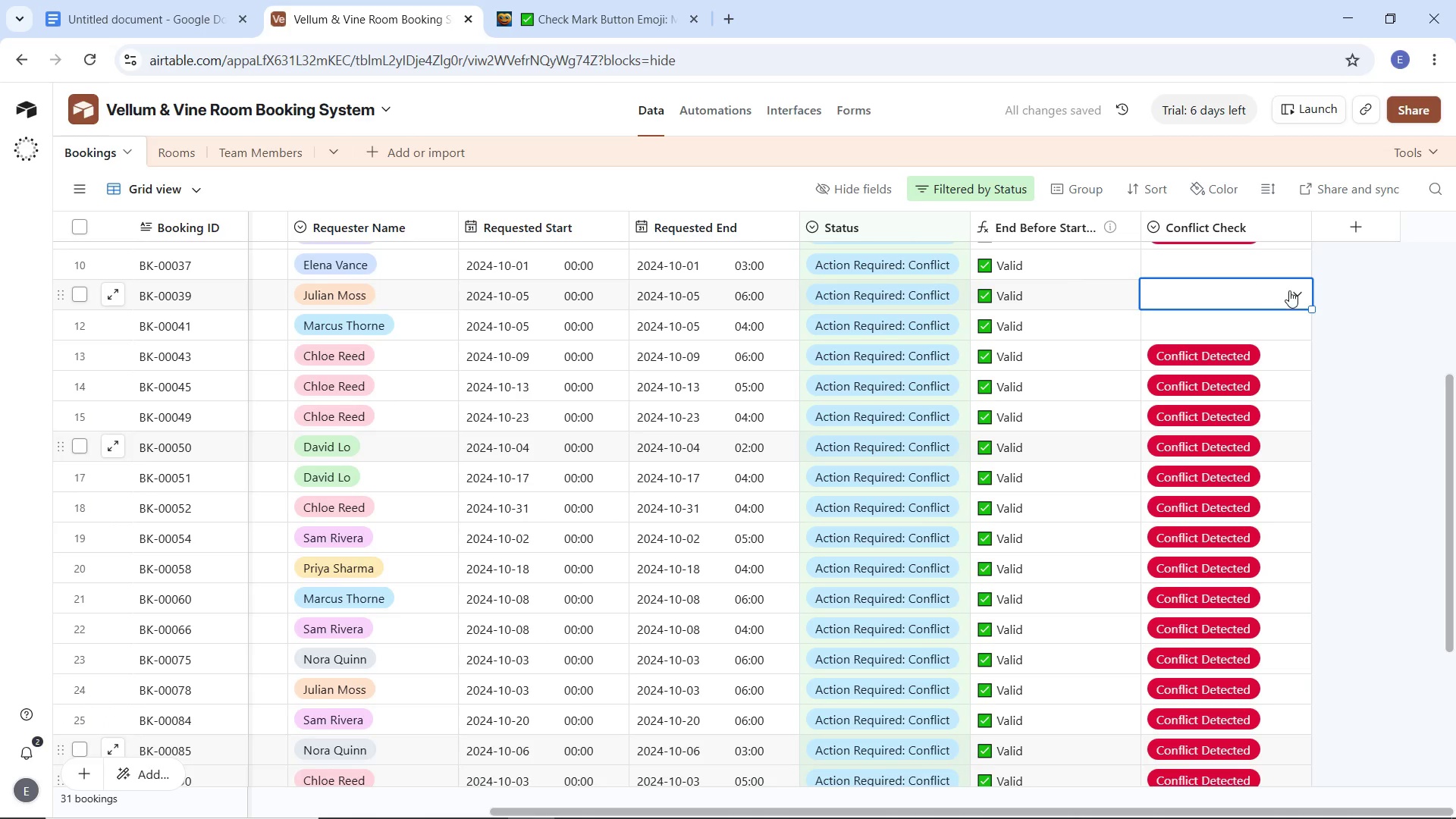 
left_click([1291, 292])
 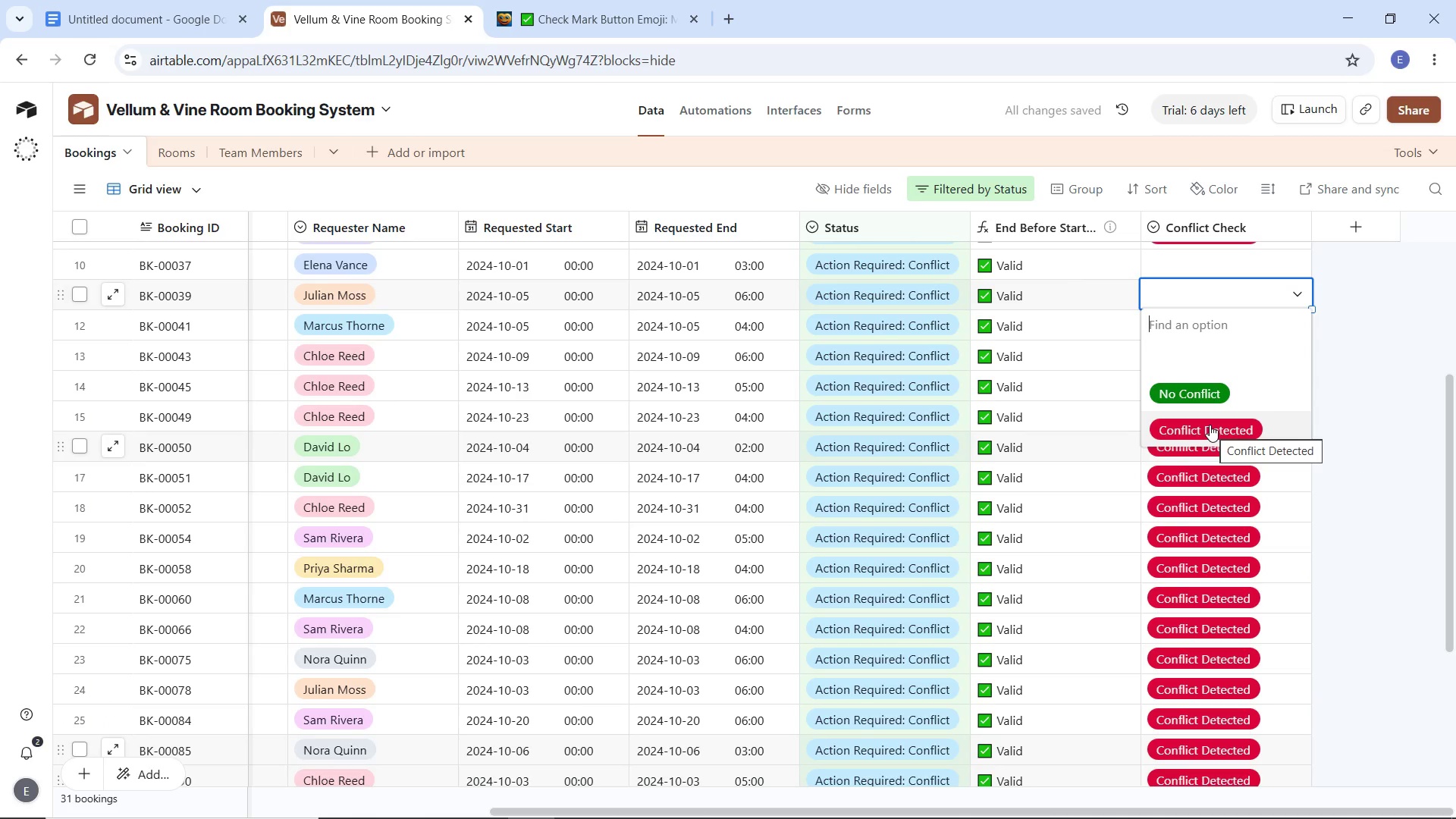 
left_click_drag(start_coordinate=[1210, 425], to_coordinate=[1211, 421])
 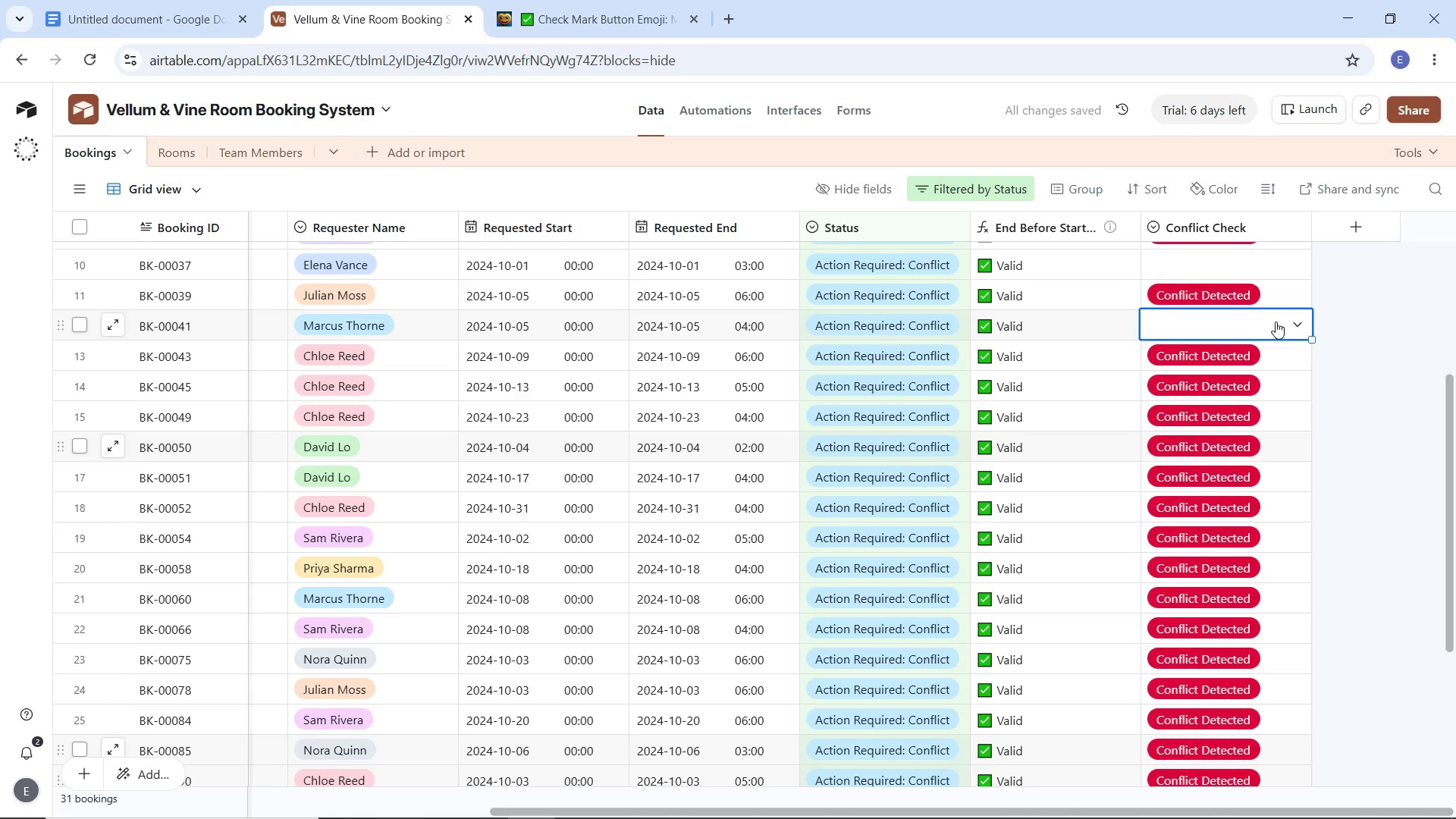 
left_click([1294, 323])
 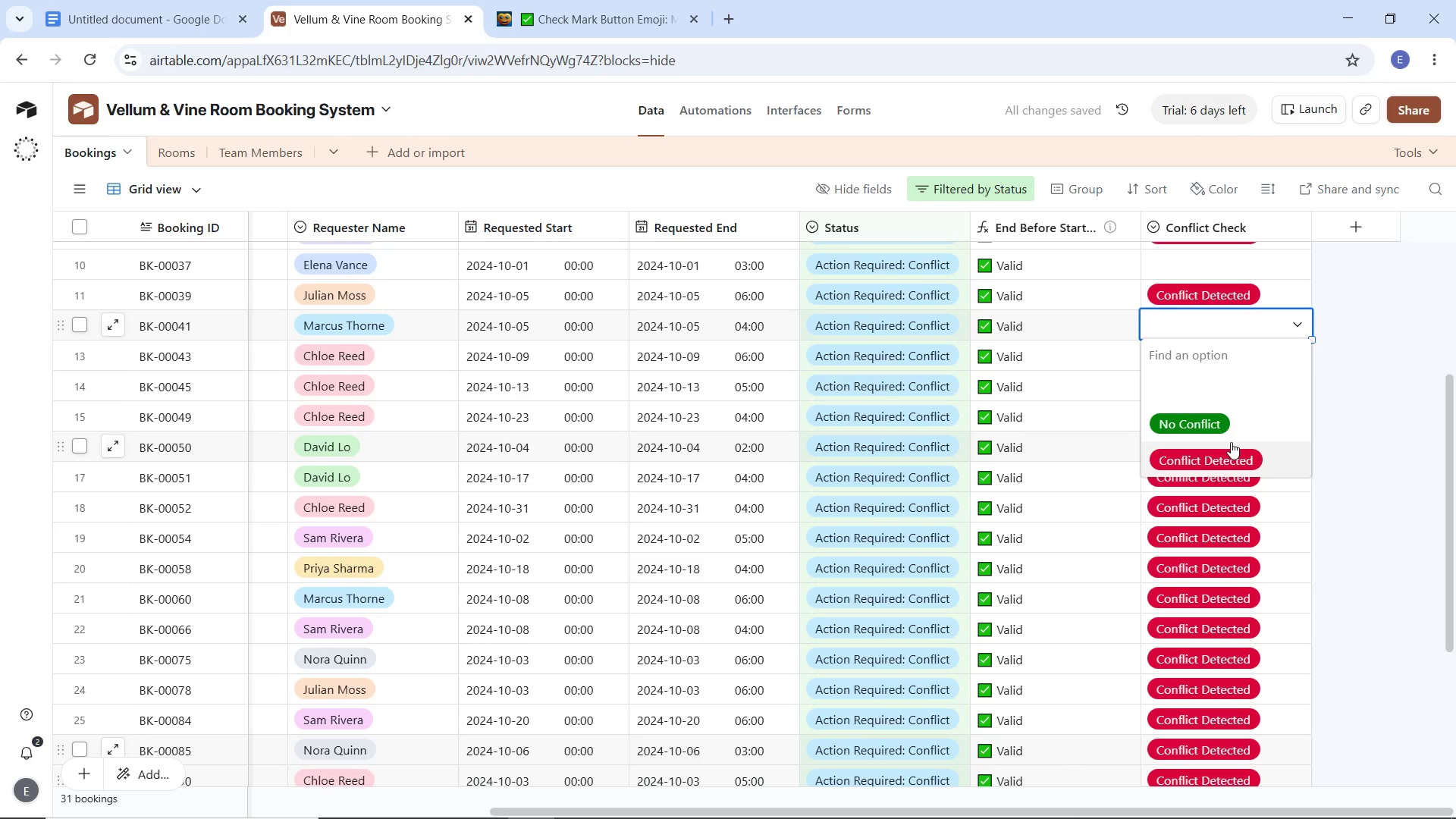 
left_click([1233, 447])
 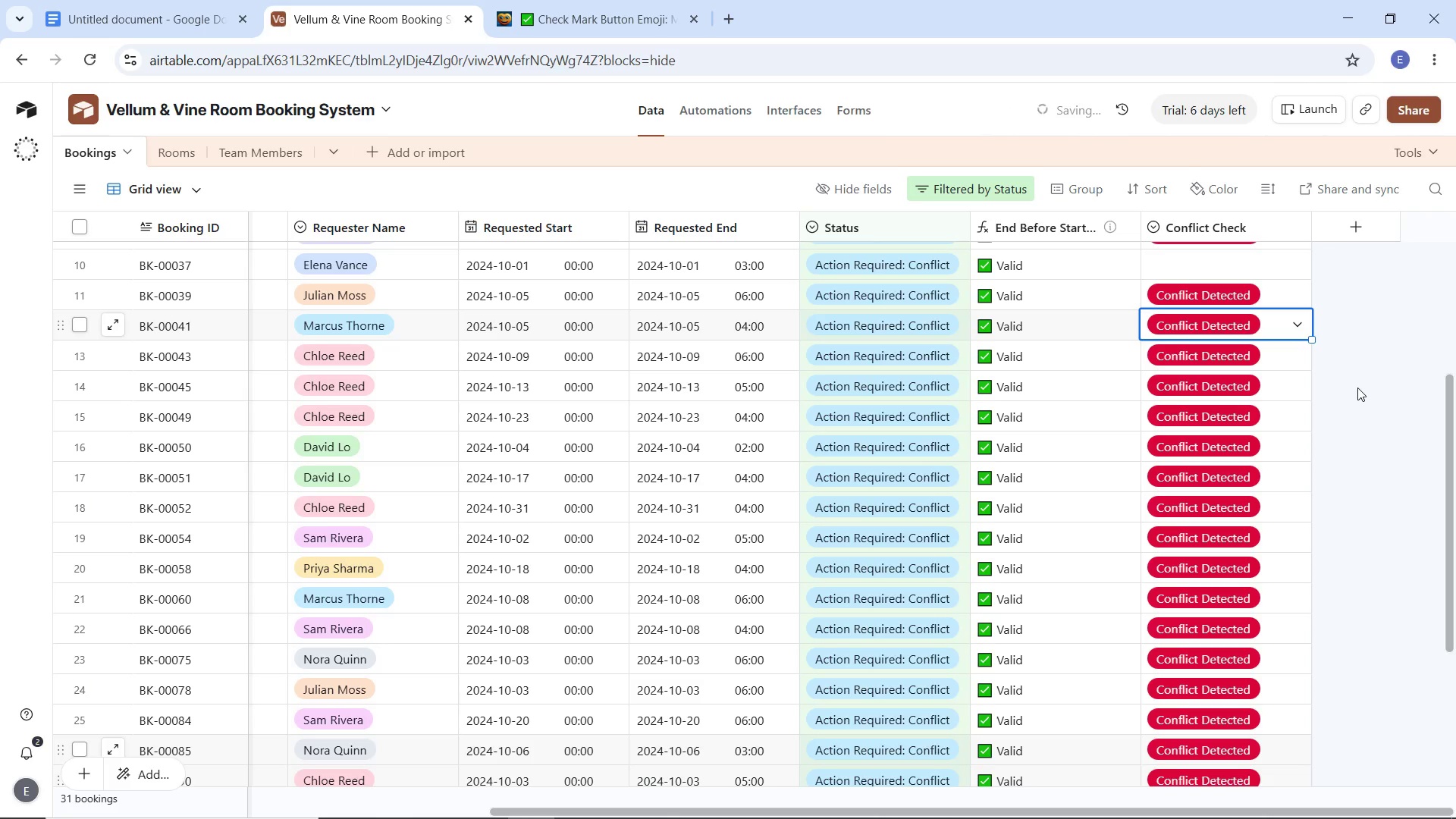 
left_click([1357, 388])
 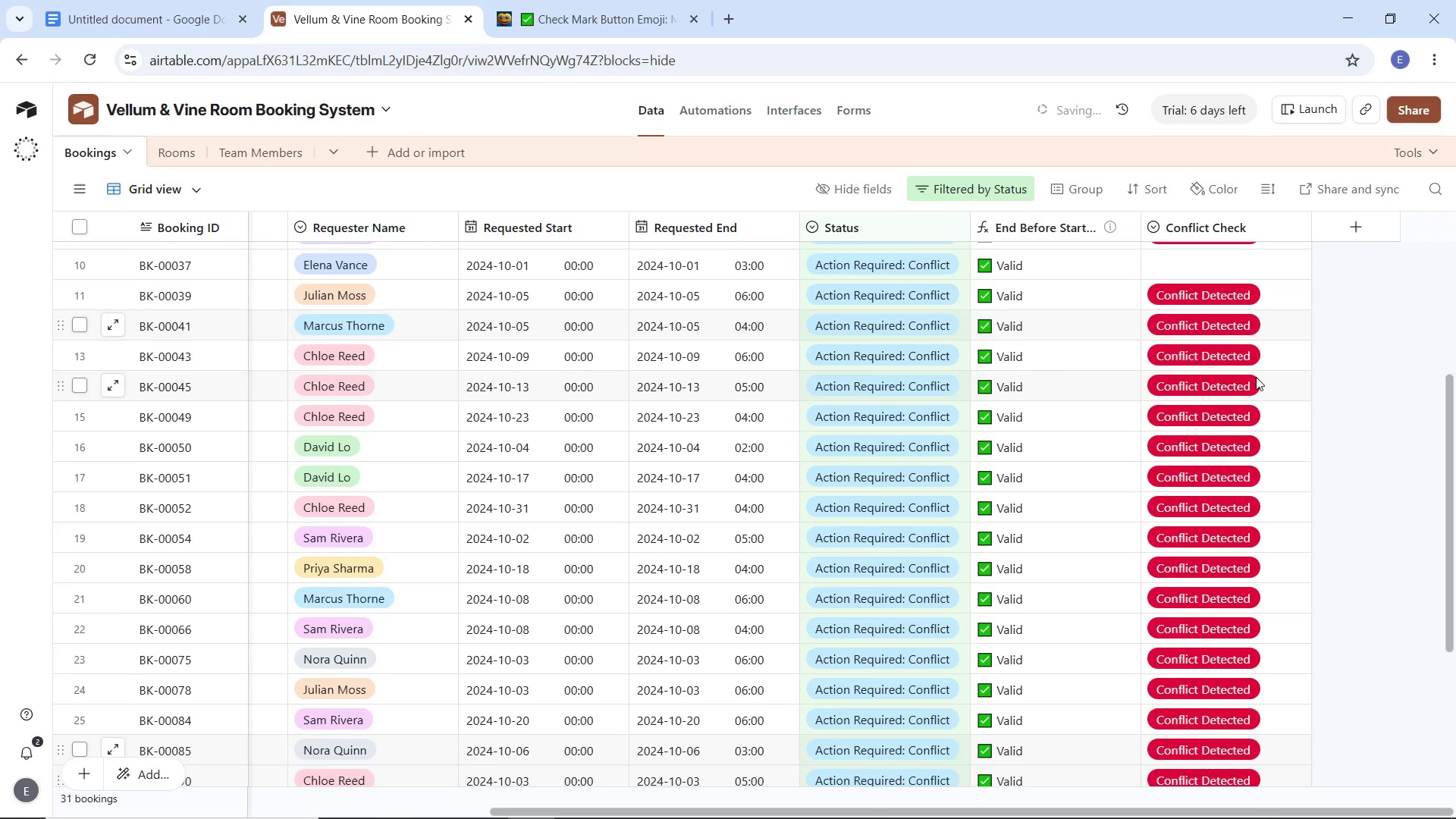 
scroll: coordinate [1256, 377], scroll_direction: up, amount: 2.0
 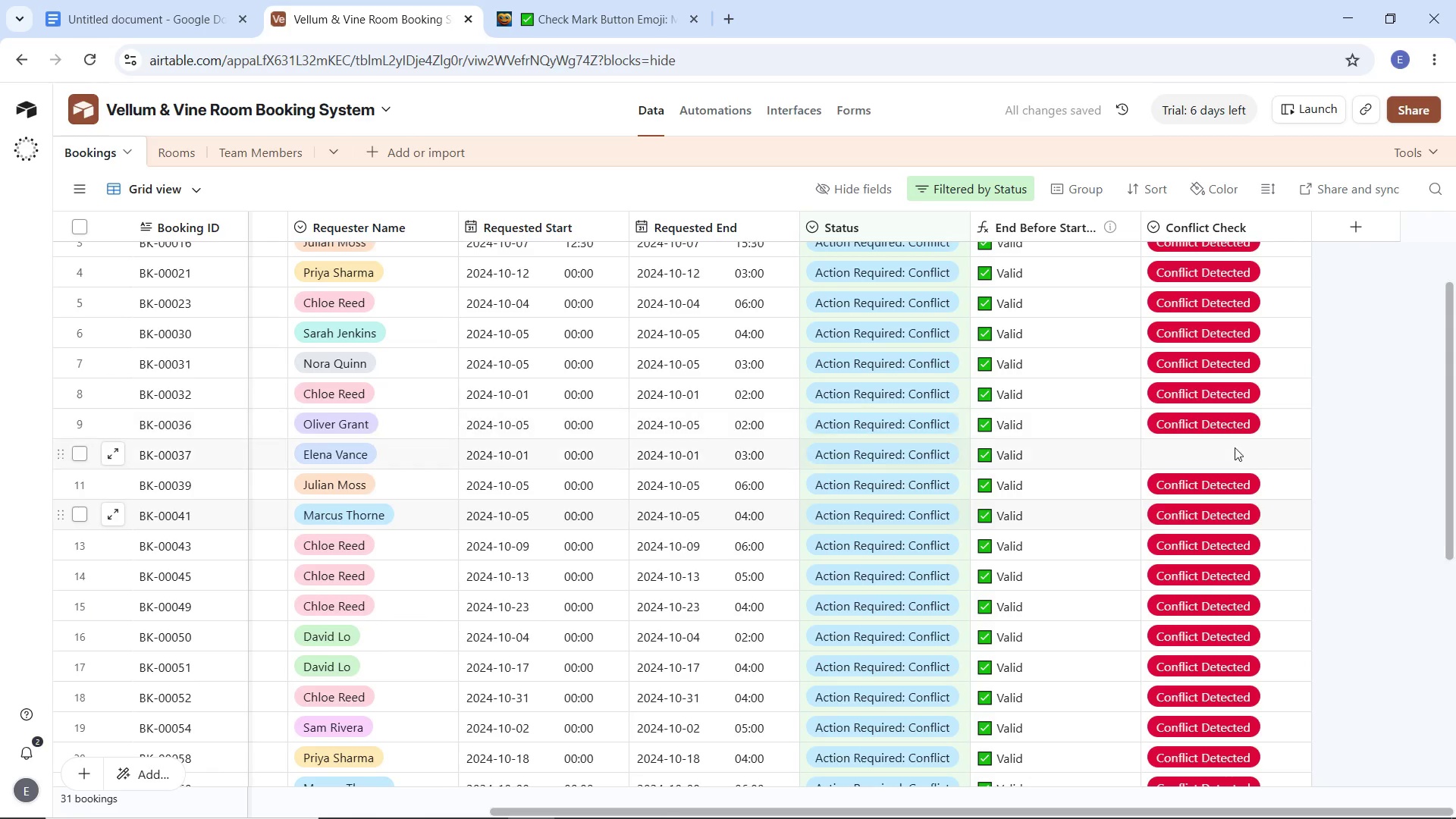 
left_click([1235, 447])
 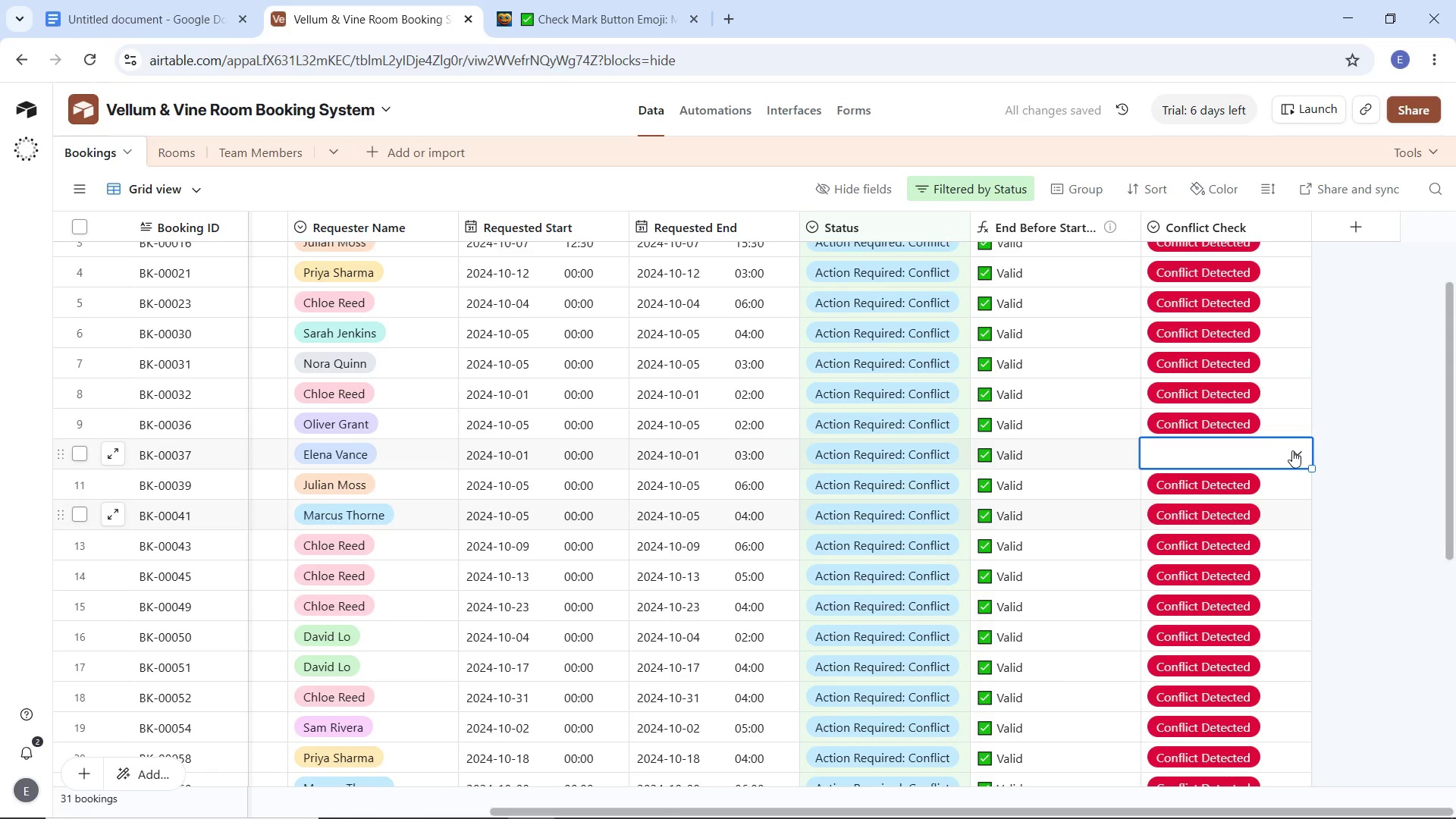 
left_click([1294, 451])
 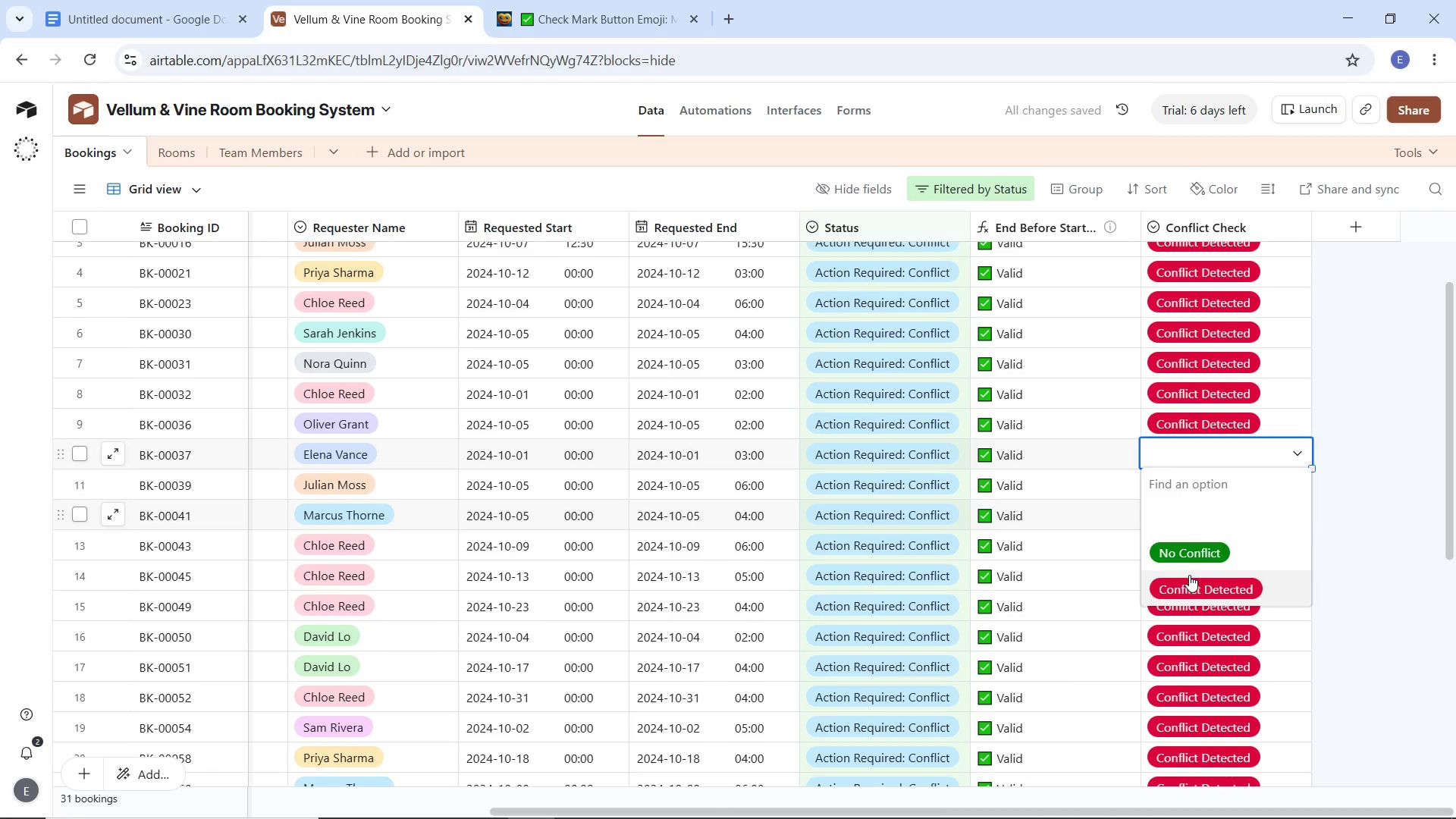 
left_click([1189, 575])
 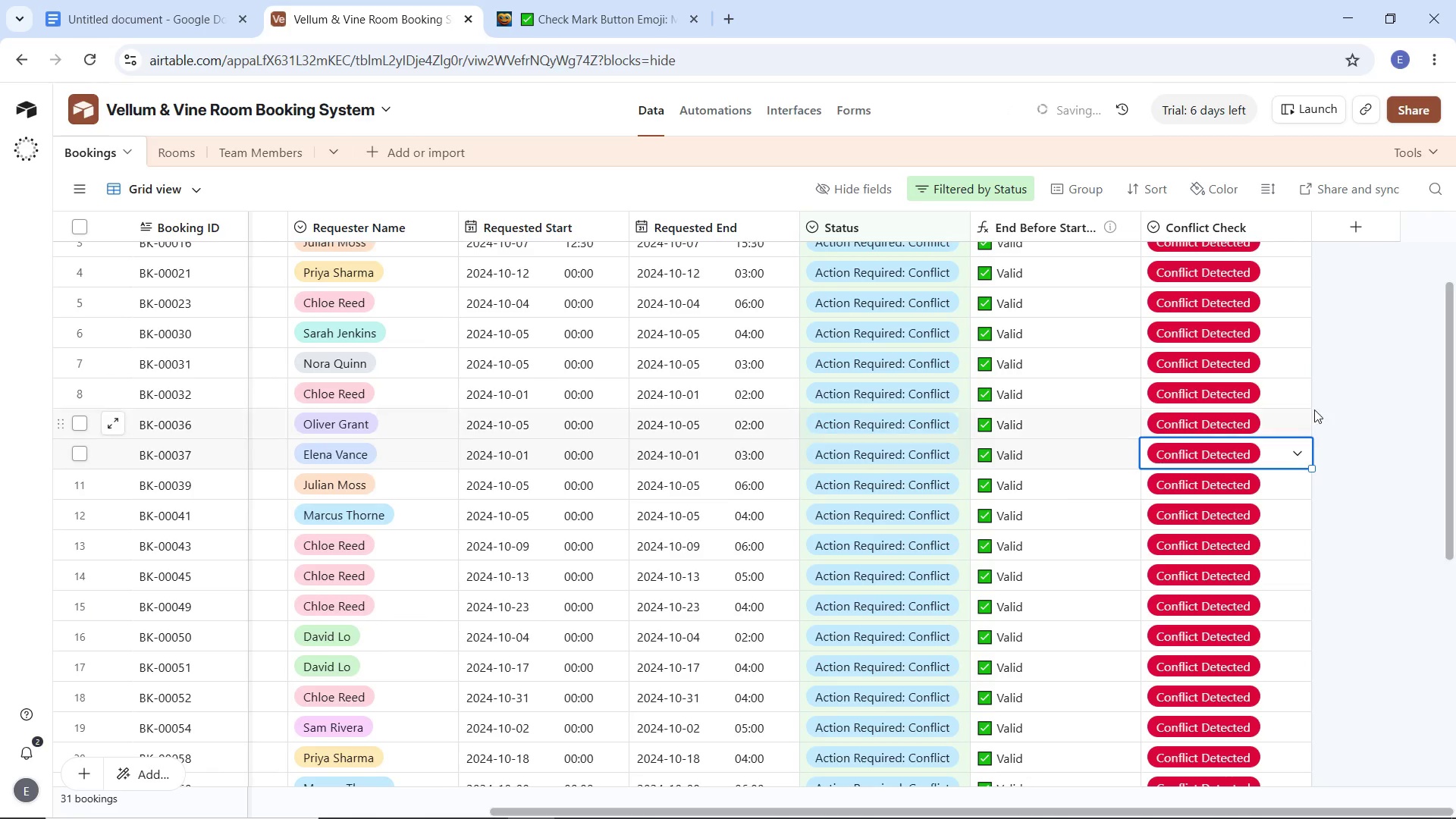 
scroll: coordinate [1319, 407], scroll_direction: down, amount: 3.0
 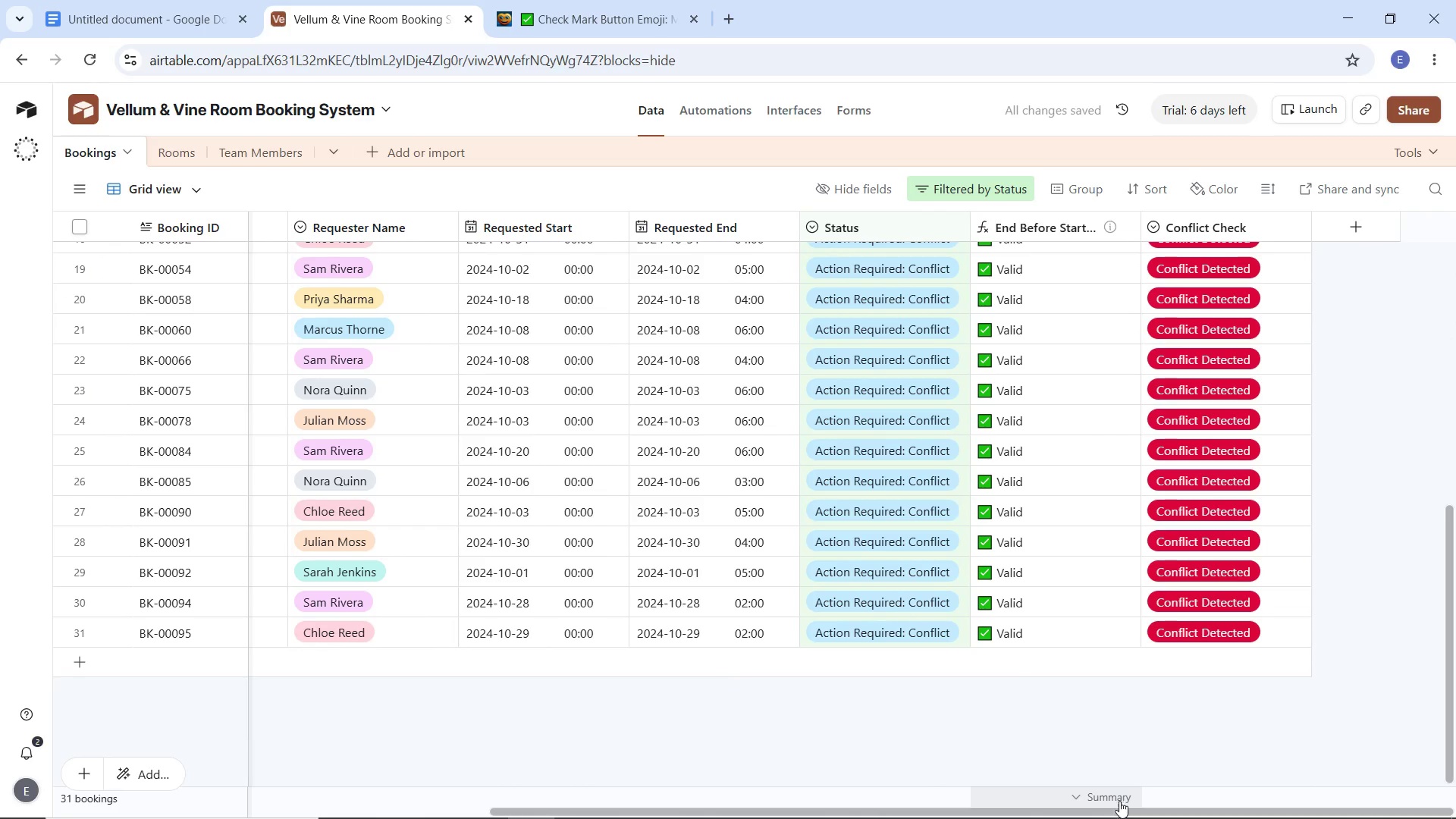 
left_click_drag(start_coordinate=[1137, 809], to_coordinate=[775, 793])
 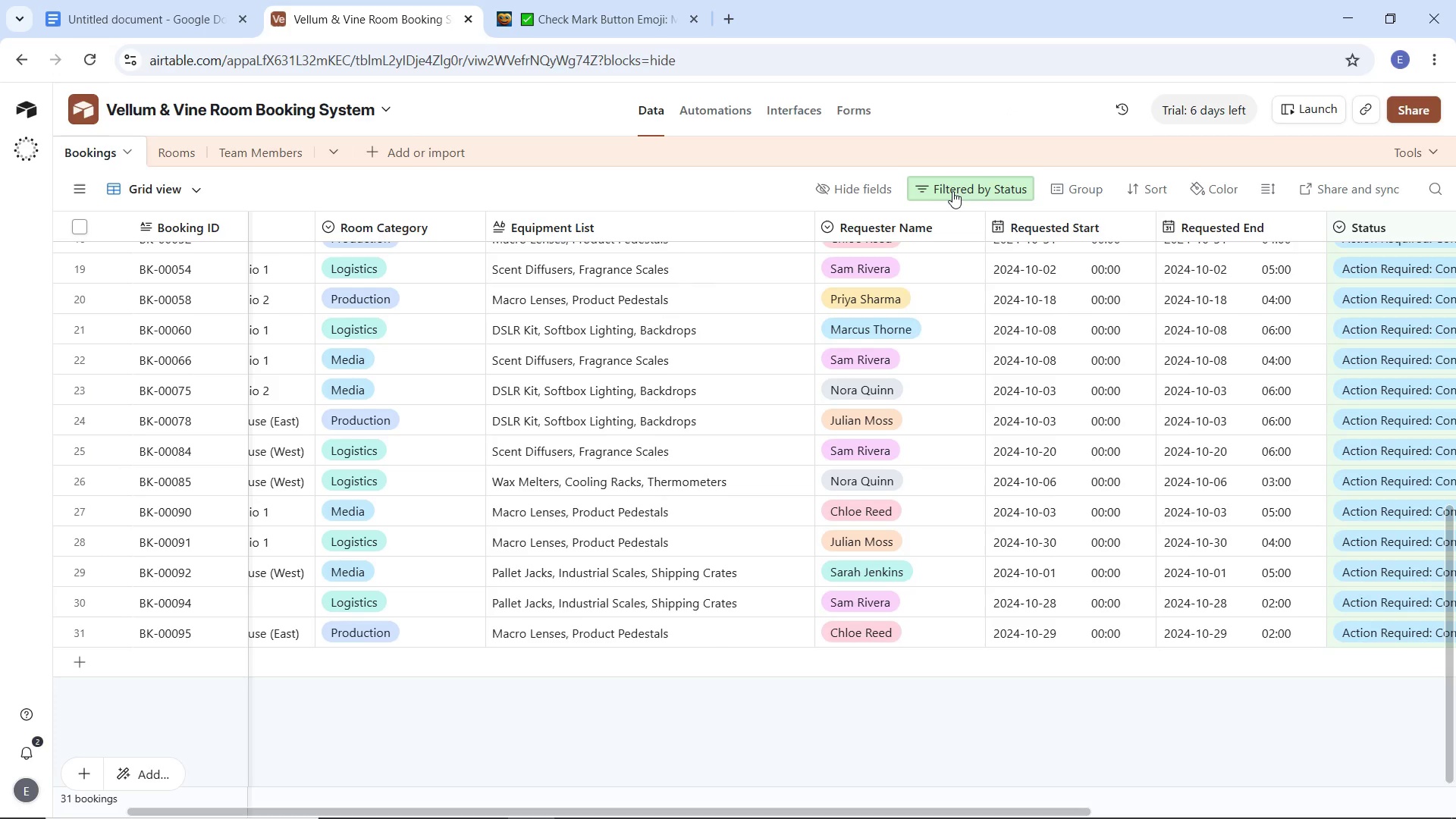 
left_click([952, 191])
 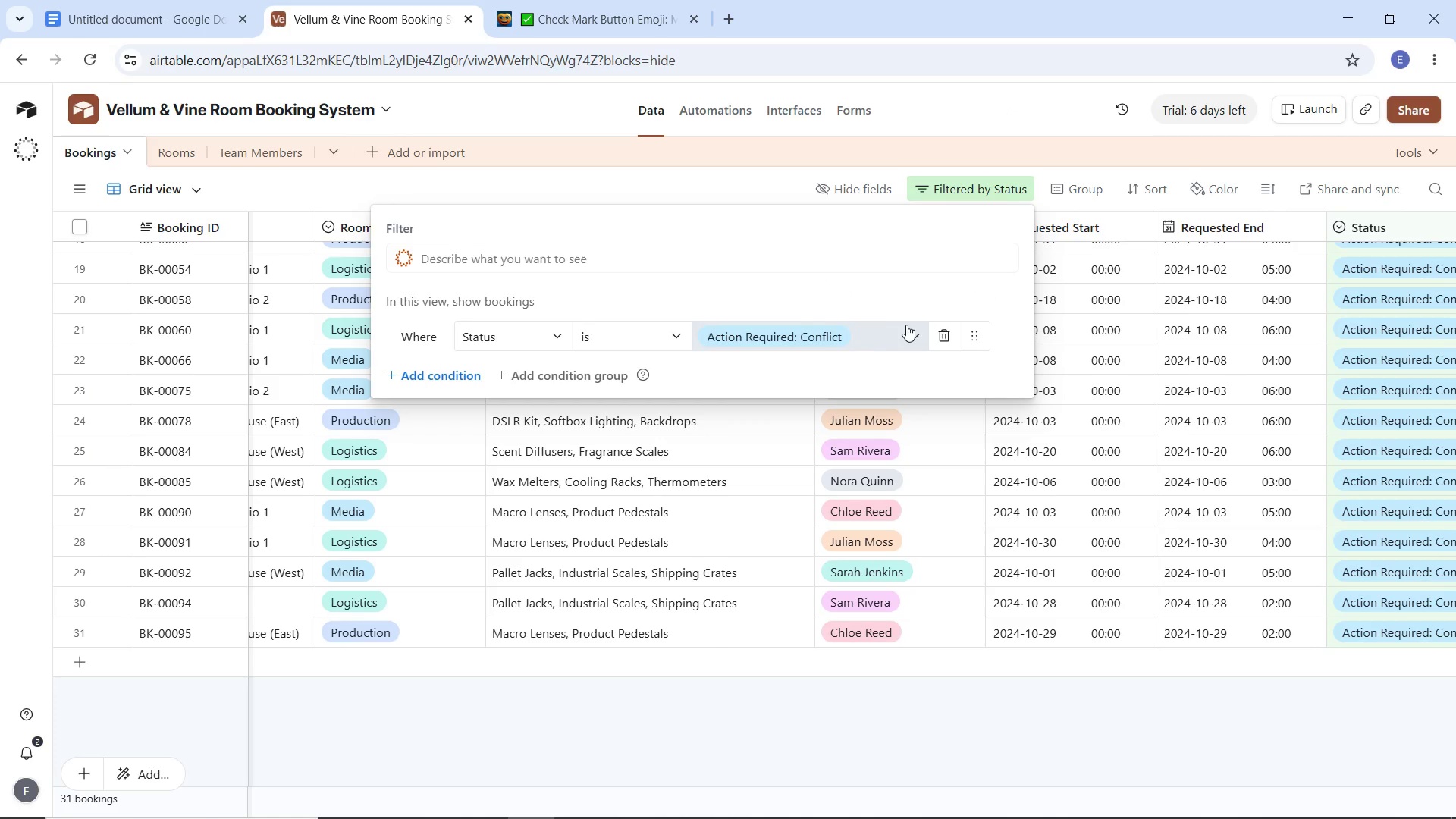 
left_click([952, 331])
 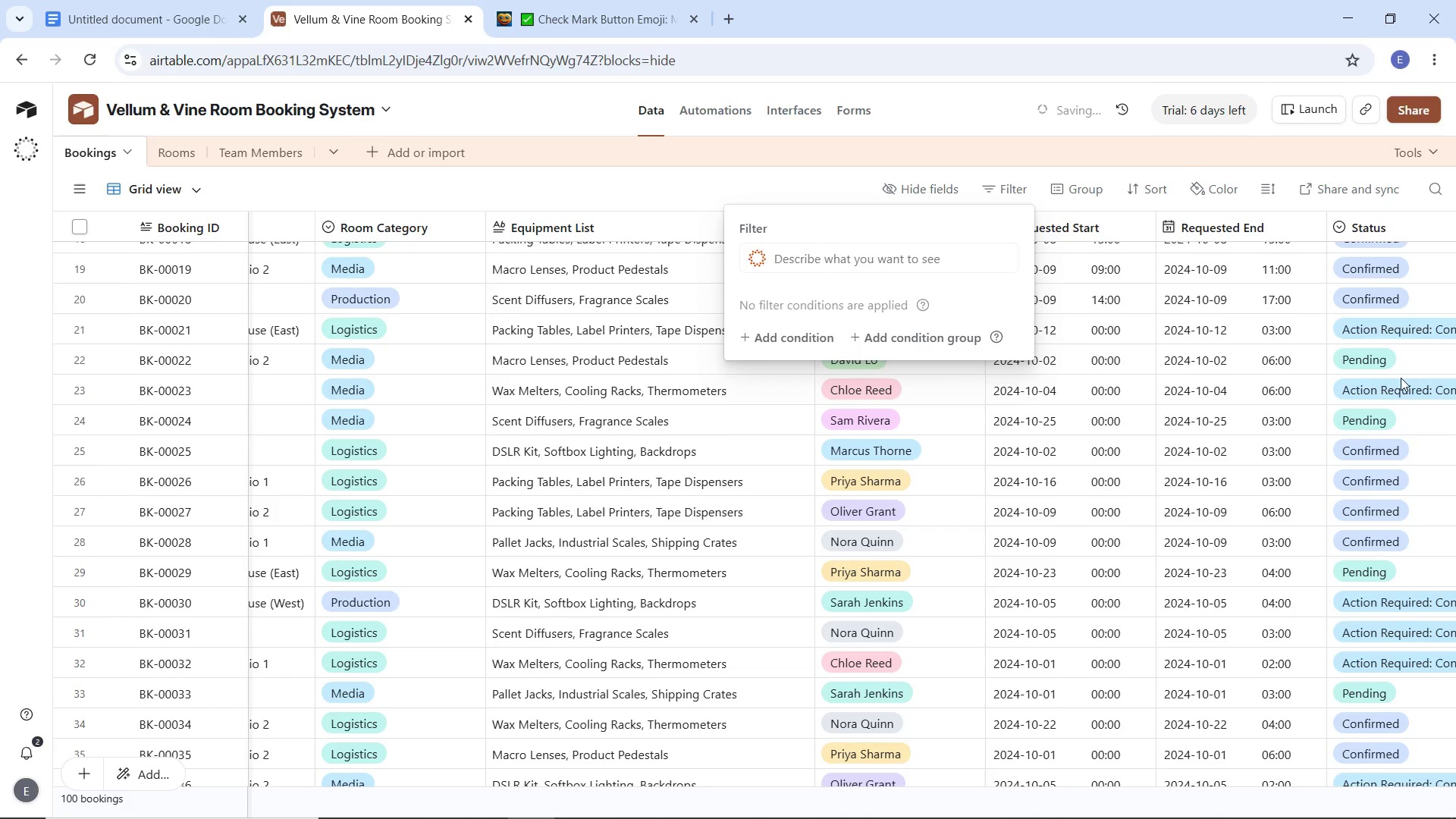 
left_click([1325, 353])
 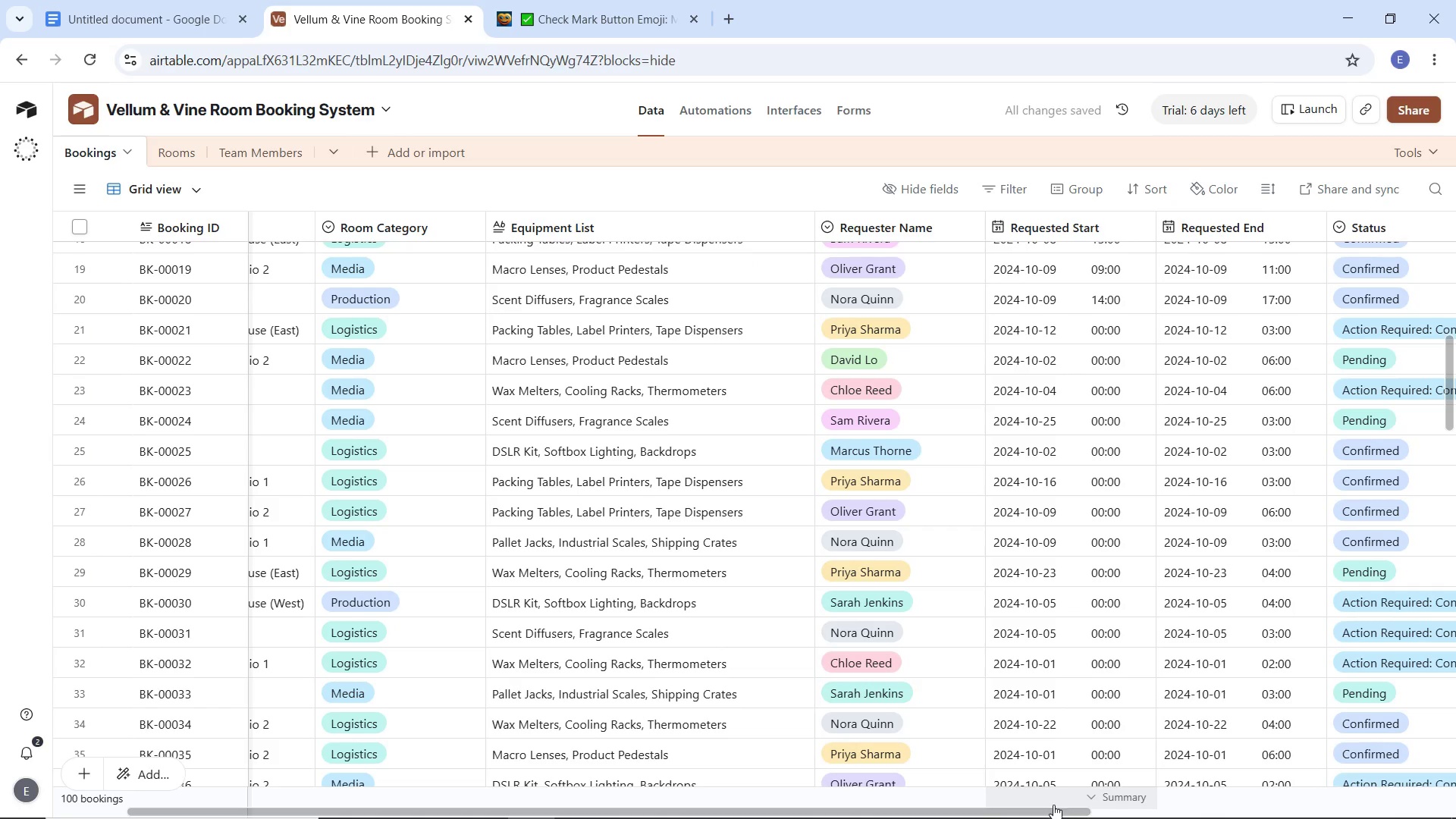 
left_click_drag(start_coordinate=[1050, 813], to_coordinate=[1395, 796])
 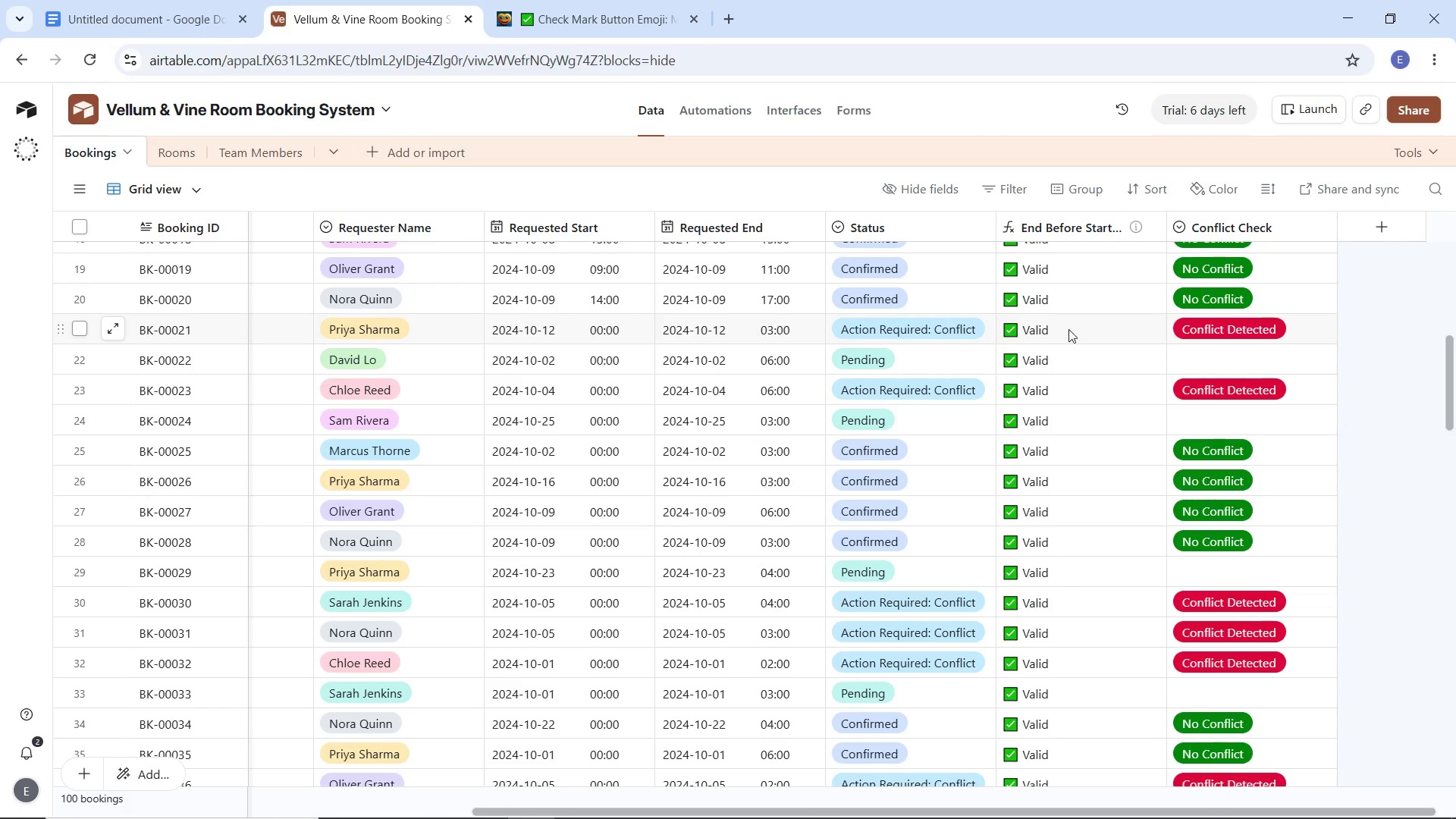 
scroll: coordinate [1213, 351], scroll_direction: up, amount: 8.0
 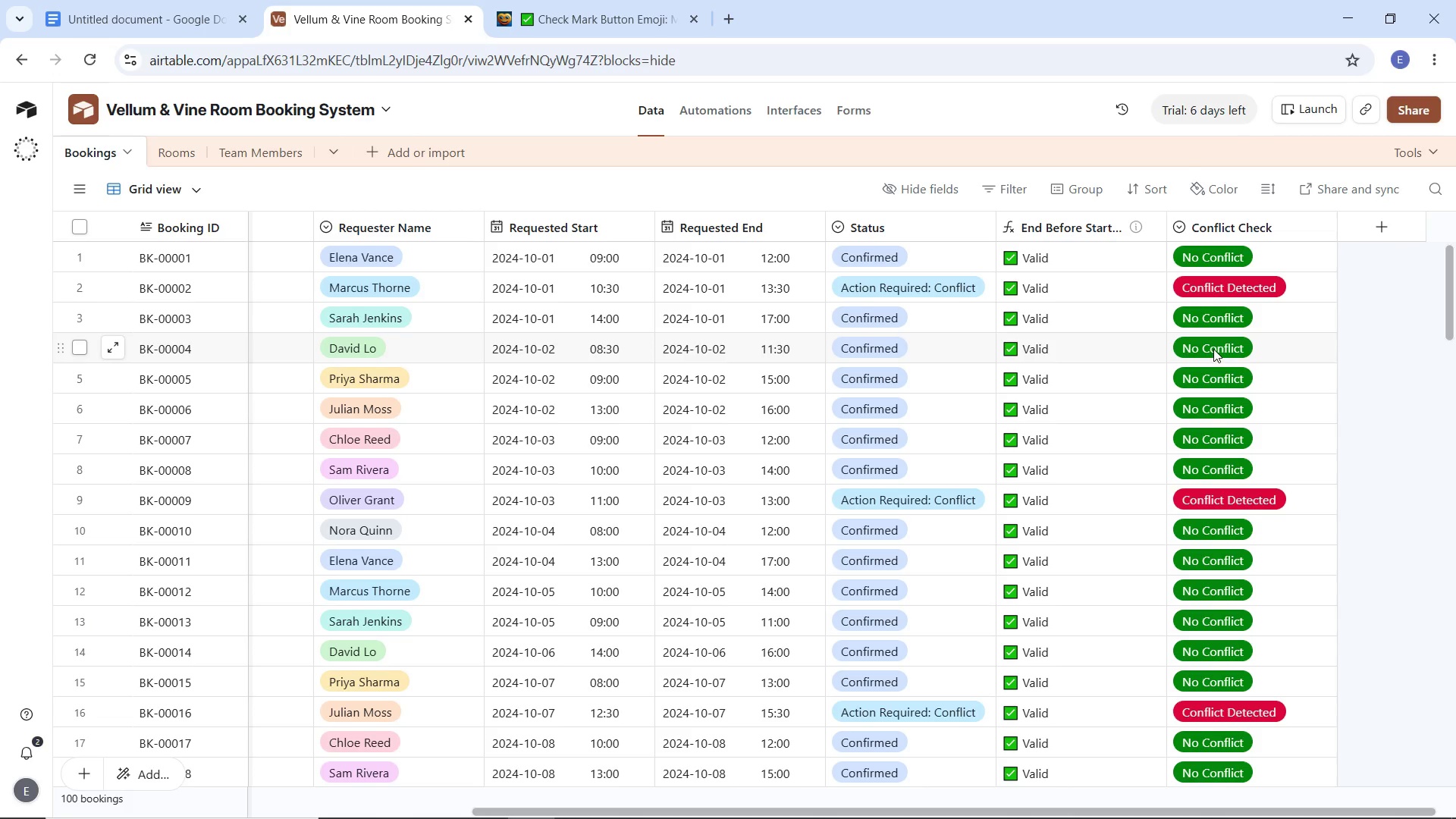 
scroll: coordinate [931, 450], scroll_direction: down, amount: 15.0
 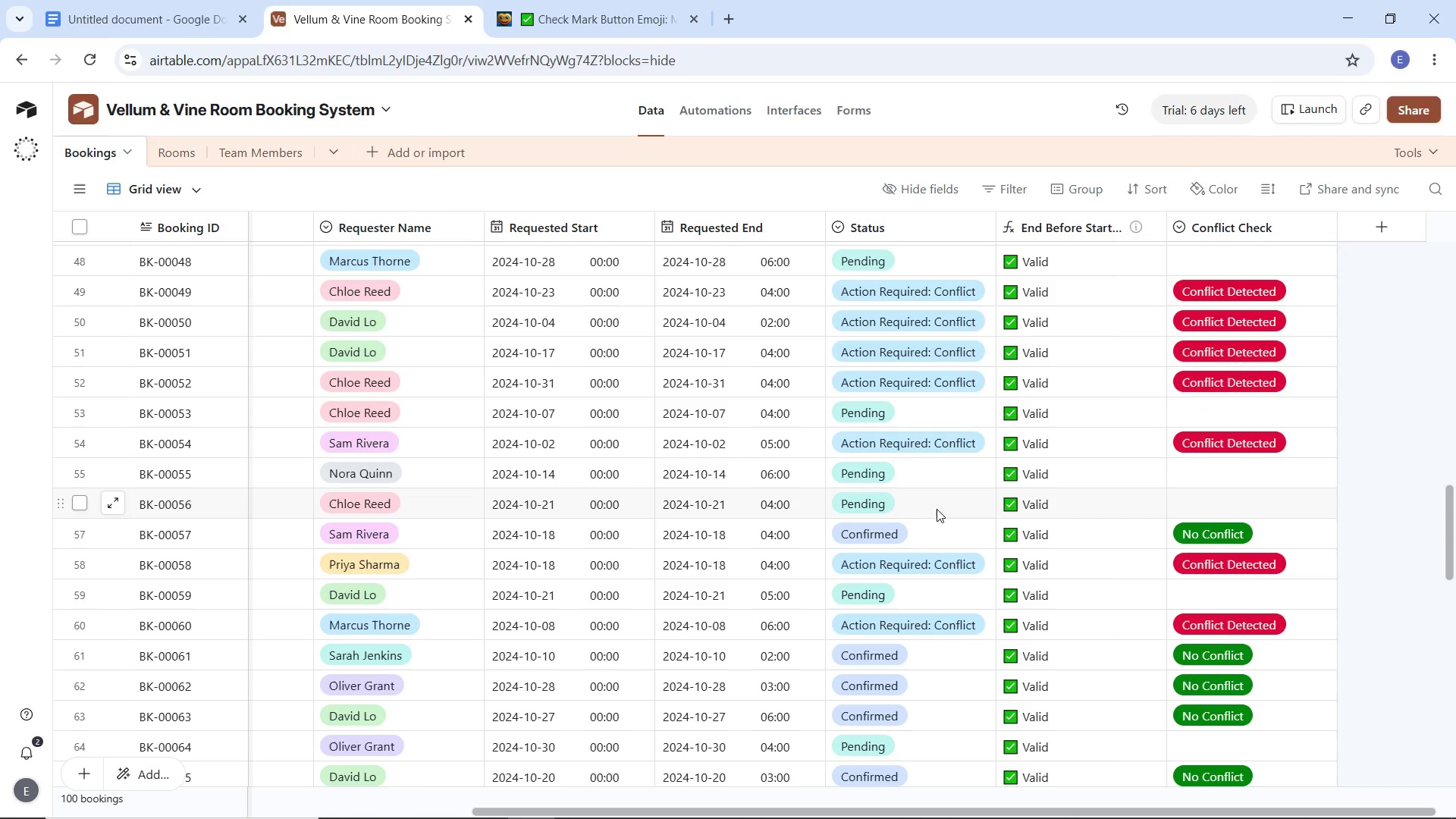 
scroll: coordinate [1013, 472], scroll_direction: down, amount: 8.0
 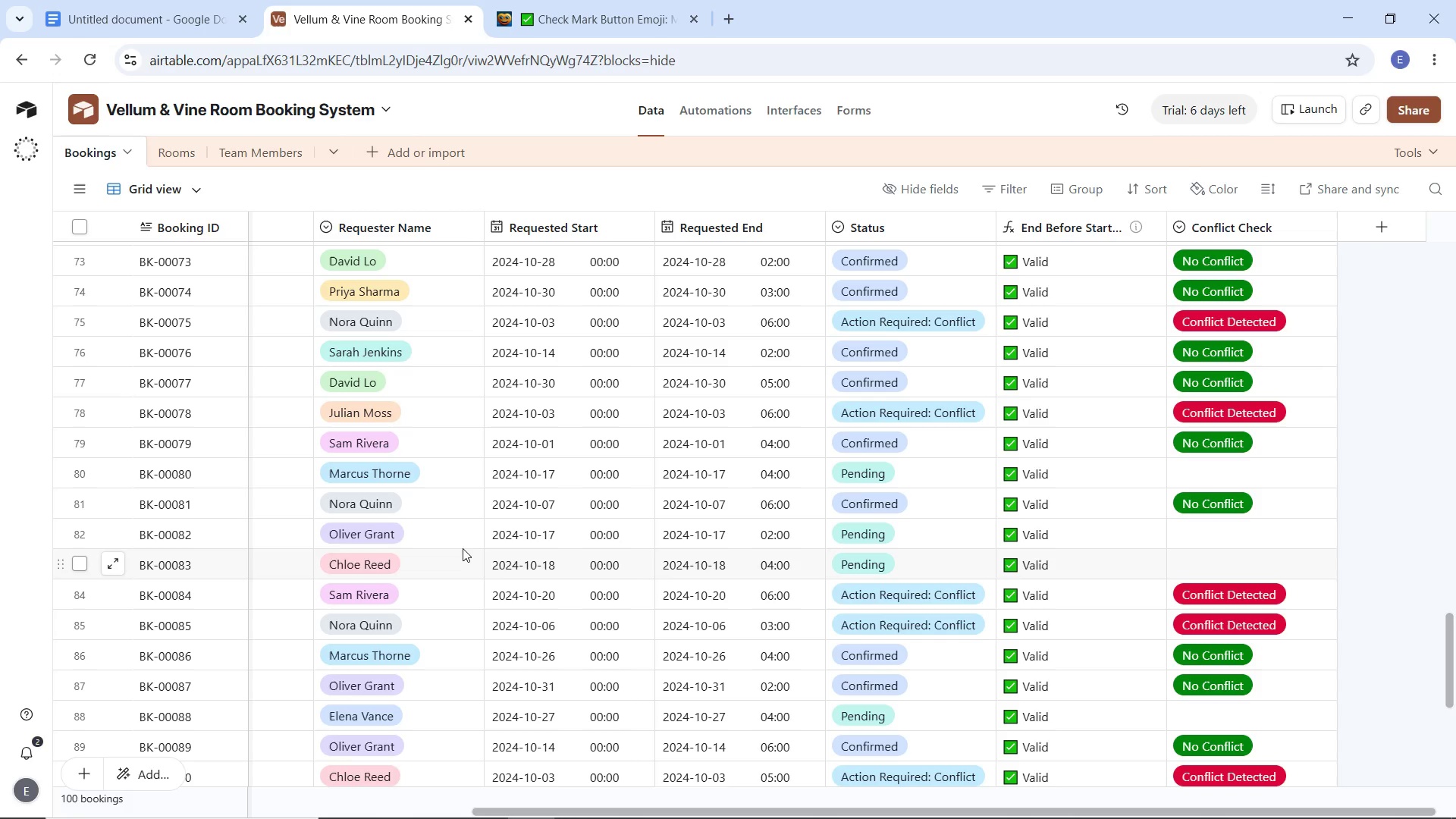 
wait(41.53)
 